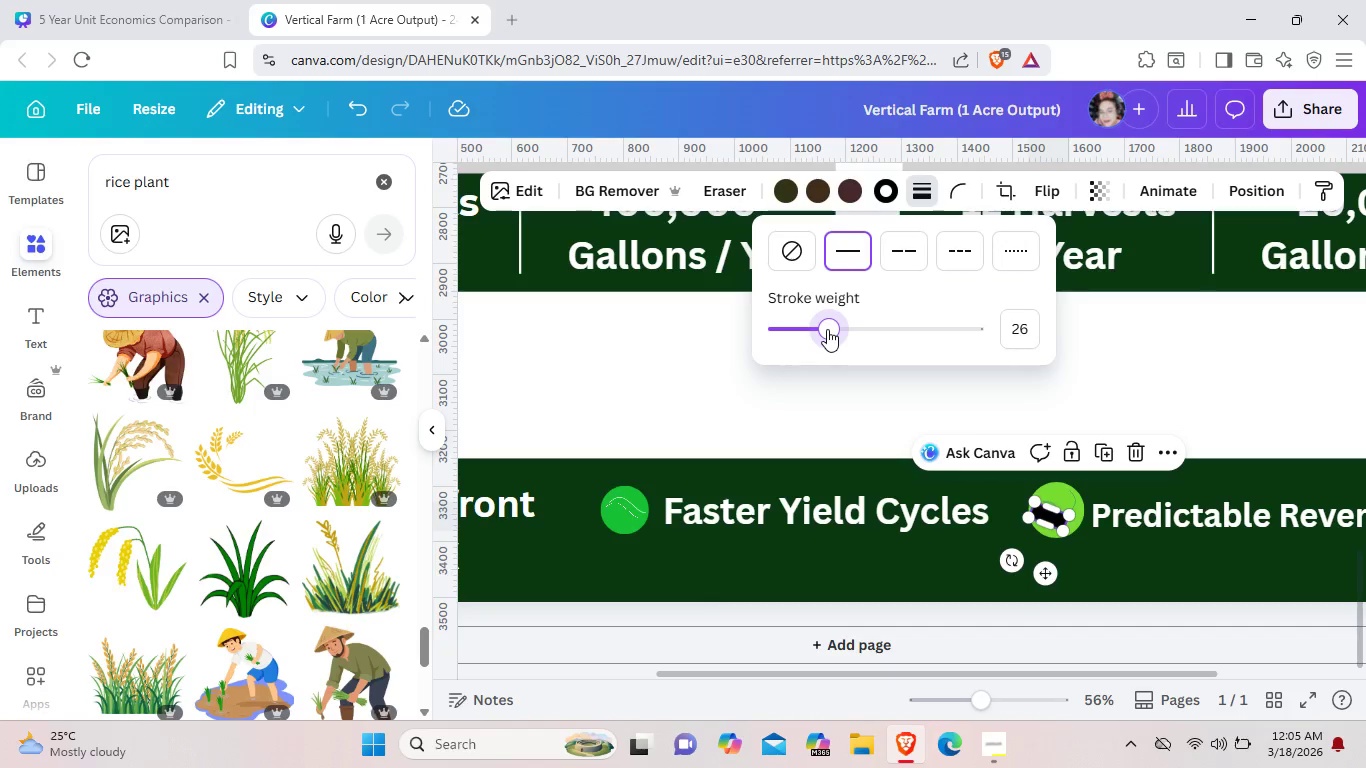 
key(Control+Z)
 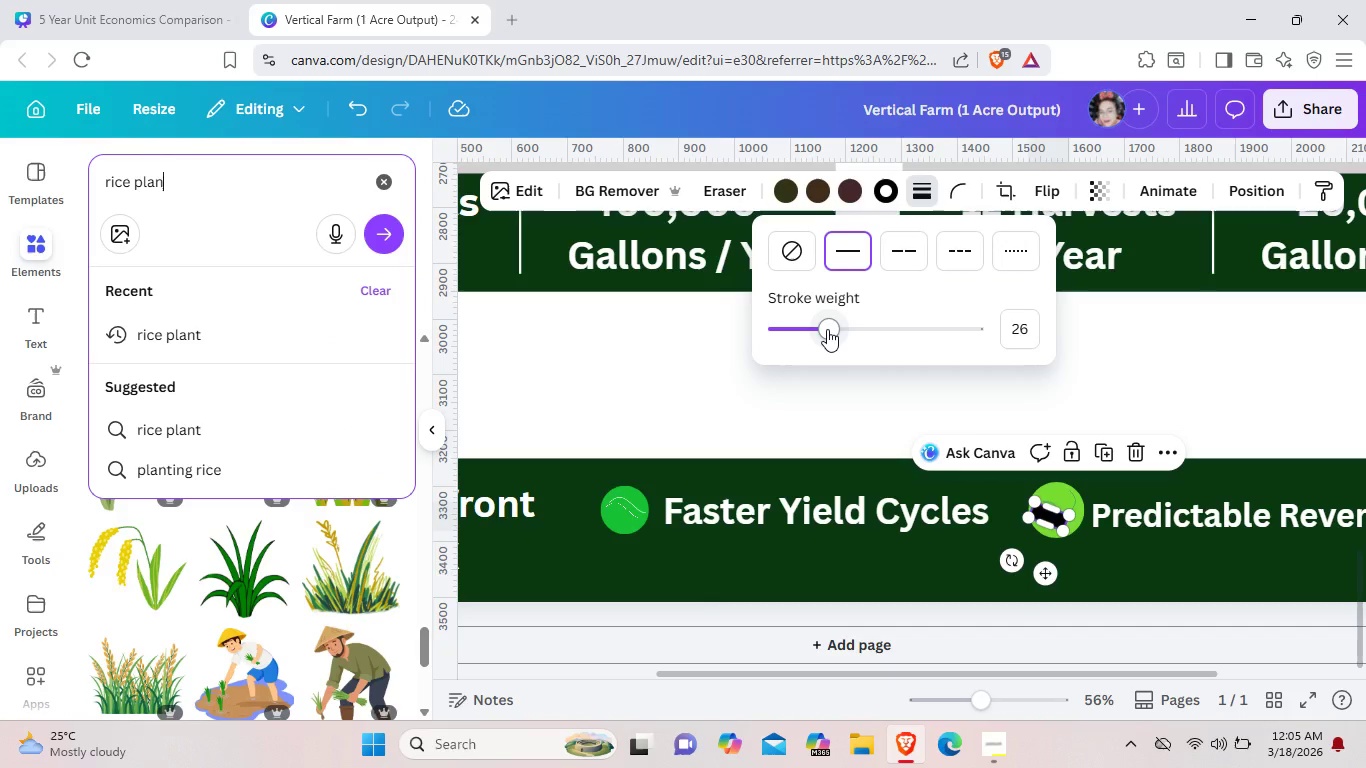 
key(Control+Z)
 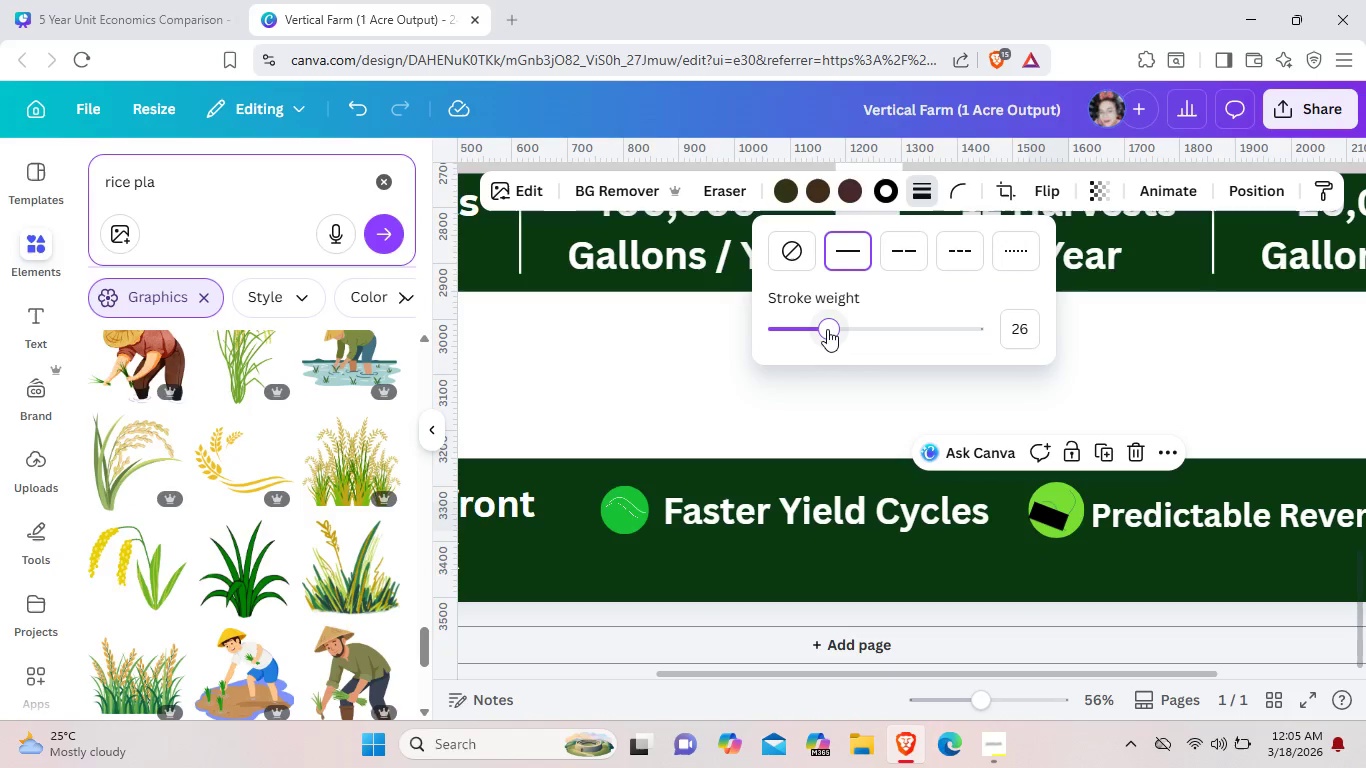 
left_click_drag(start_coordinate=[827, 329], to_coordinate=[775, 326])
 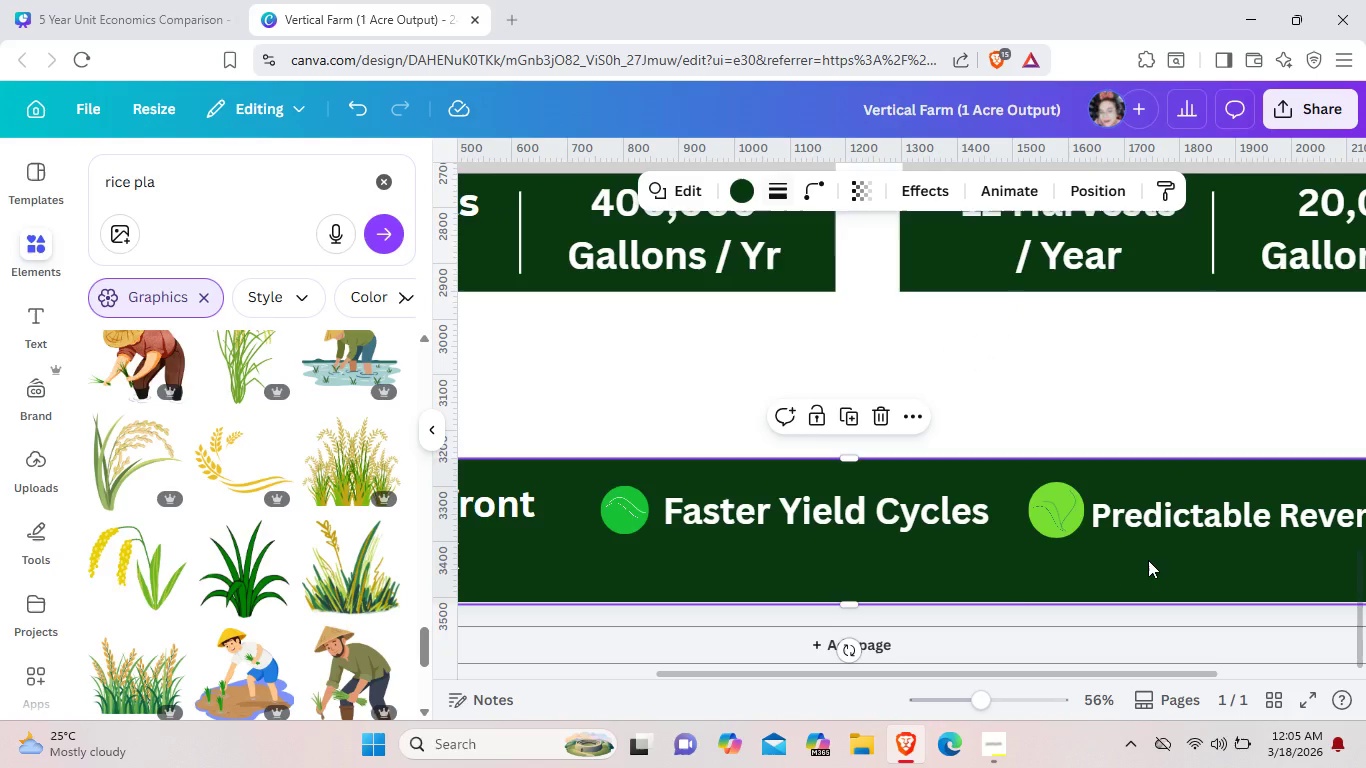 
left_click([1148, 560])
 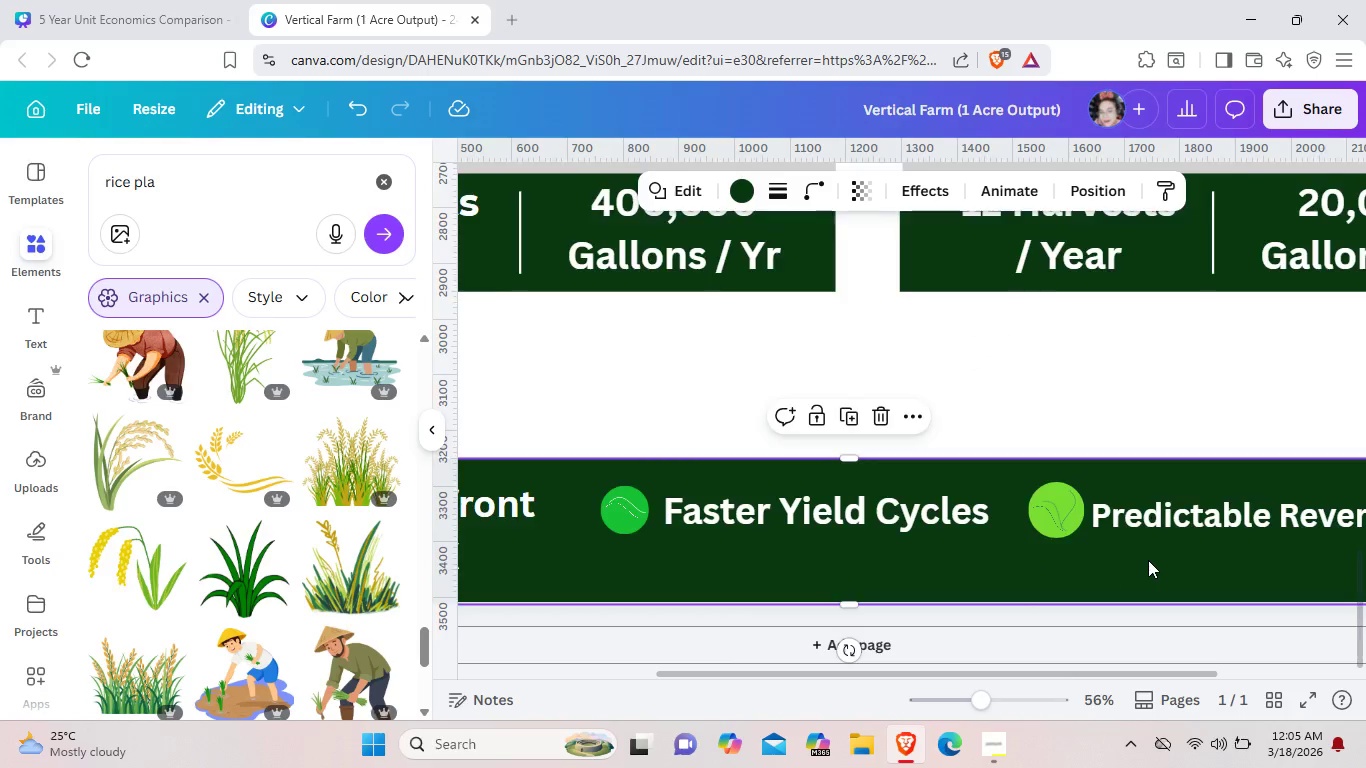 
hold_key(key=ControlLeft, duration=1.5)
hold_key(key=ControlLeft, duration=1.51)
scroll: coordinate [1148, 560], scroll_direction: up, amount: 4.0
 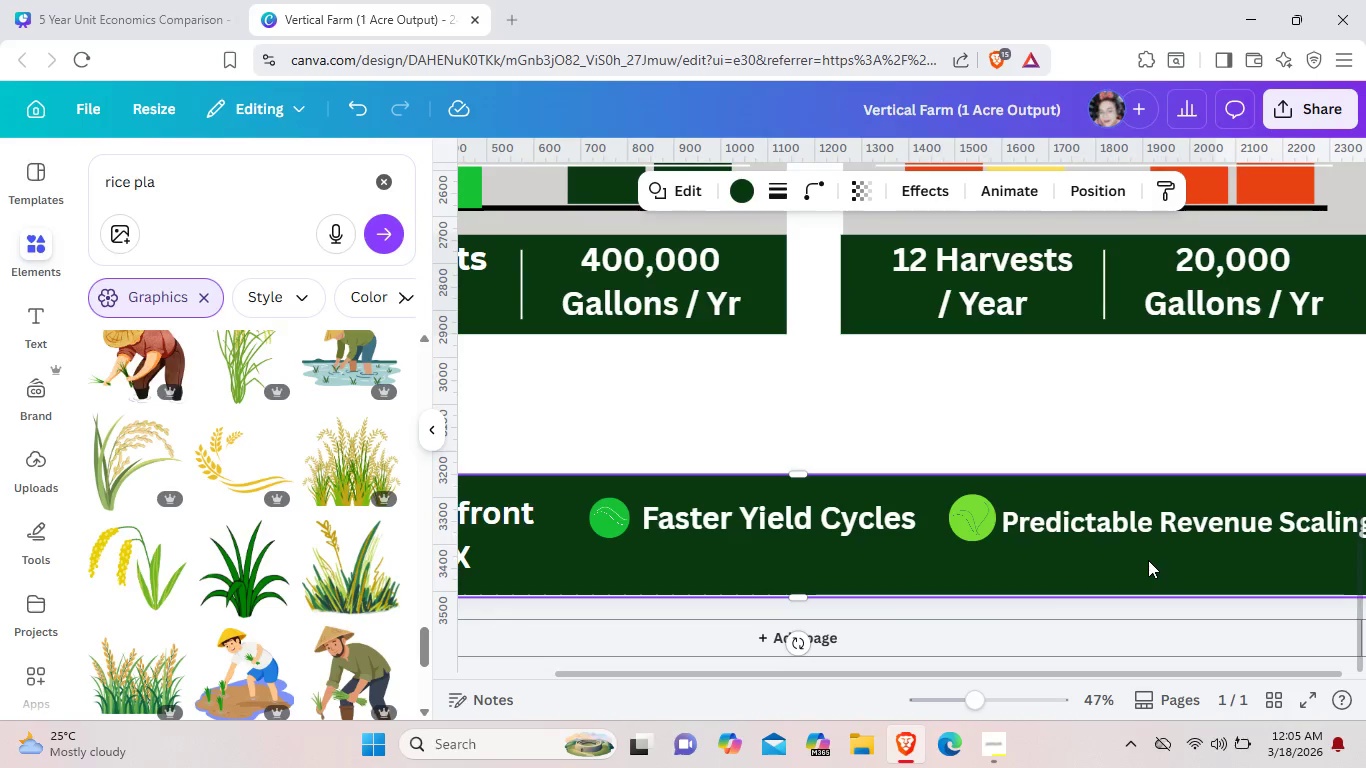 
hold_key(key=ControlLeft, duration=1.52)
hold_key(key=ControlLeft, duration=0.95)
scroll: coordinate [1148, 560], scroll_direction: down, amount: 5.0
 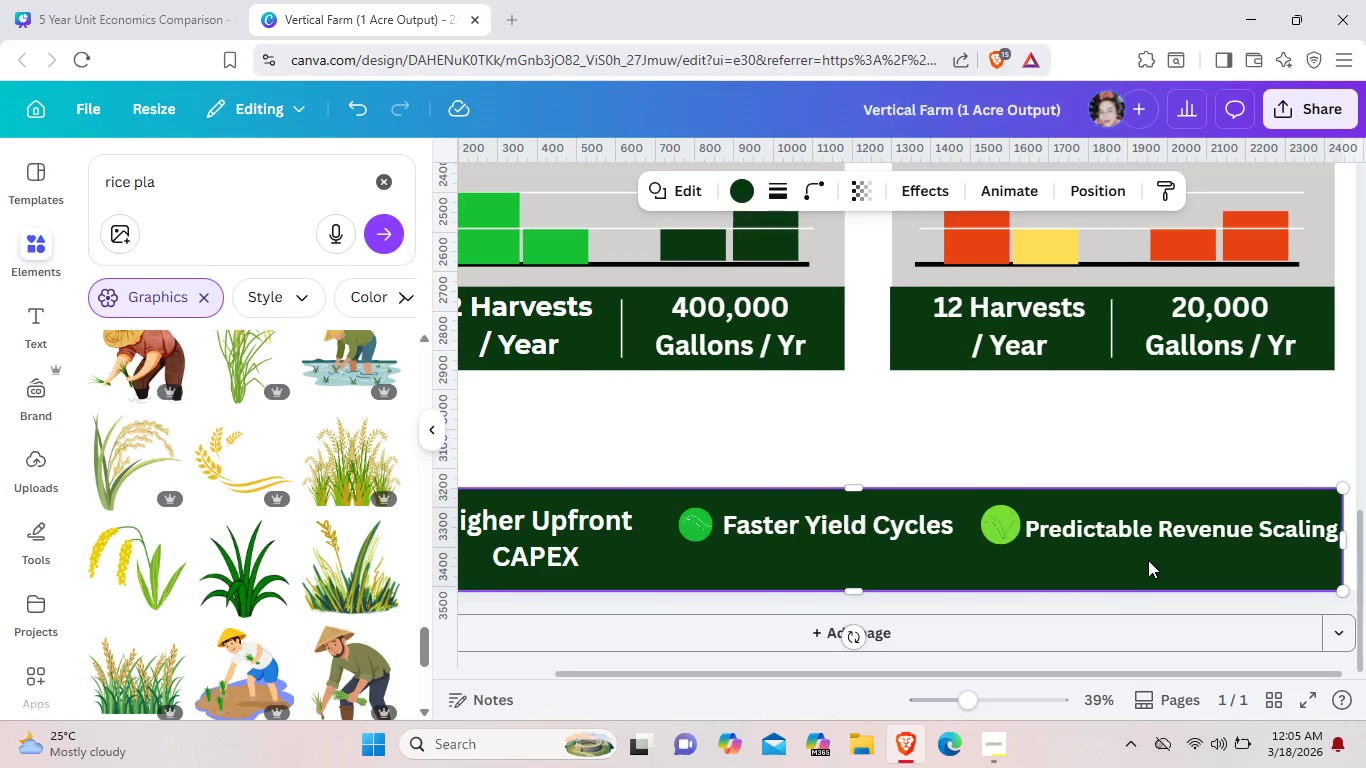 
hold_key(key=ControlLeft, duration=0.33)
scroll: coordinate [1148, 560], scroll_direction: down, amount: 2.0
 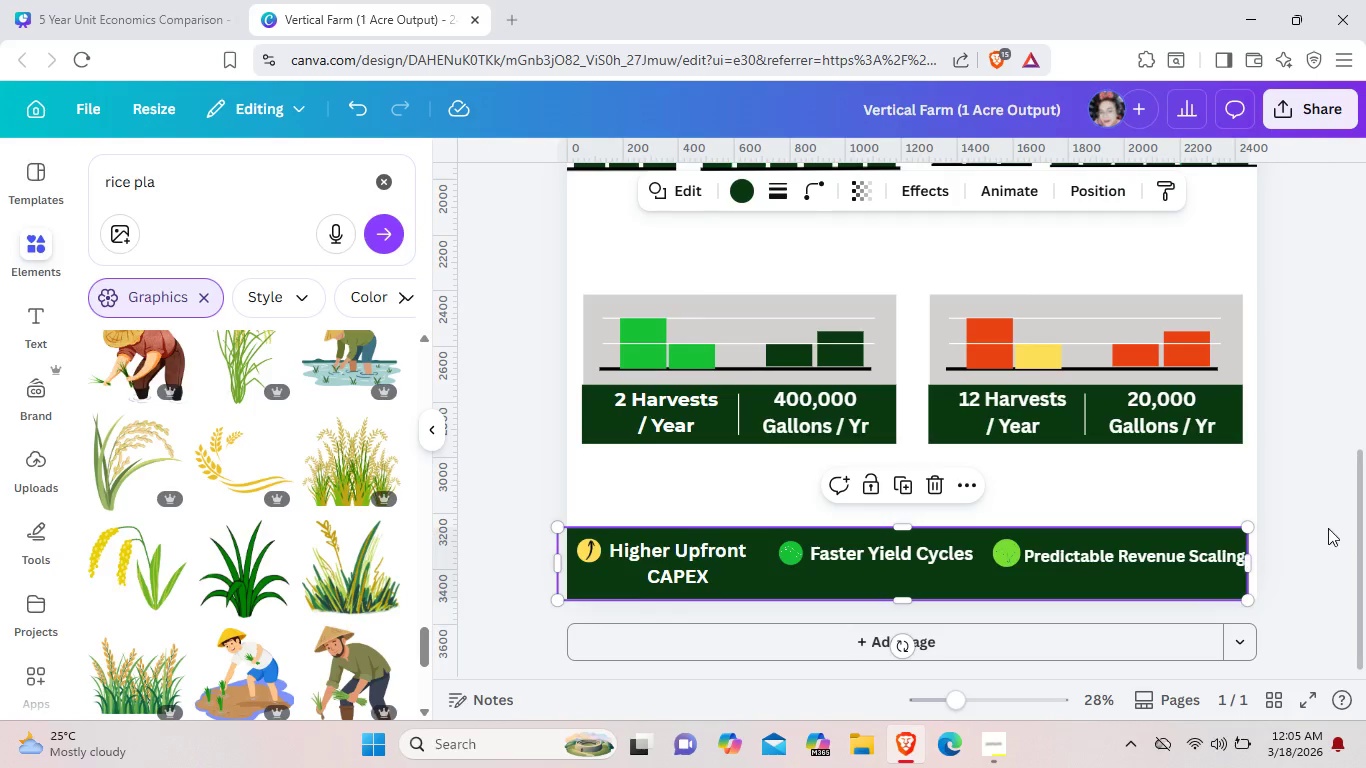 
left_click([1340, 525])
 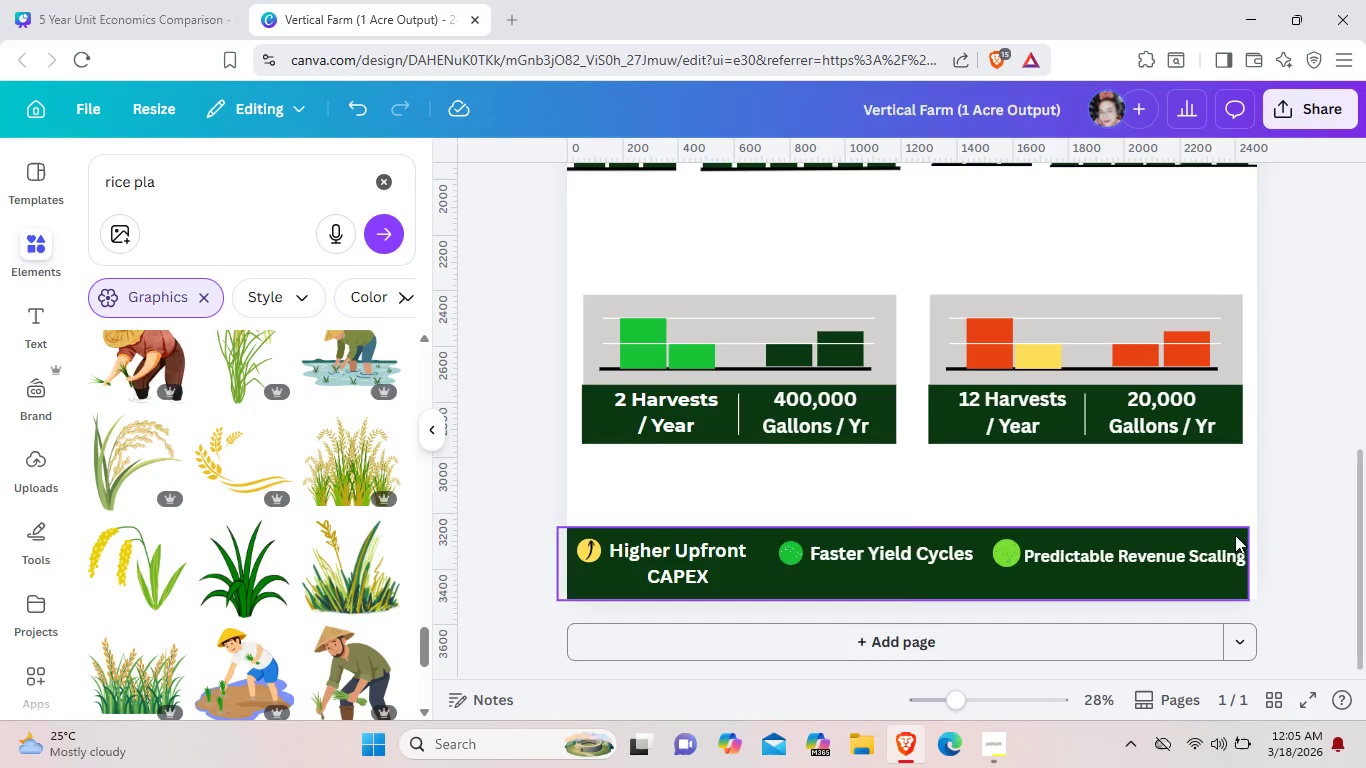 
left_click([1232, 535])
 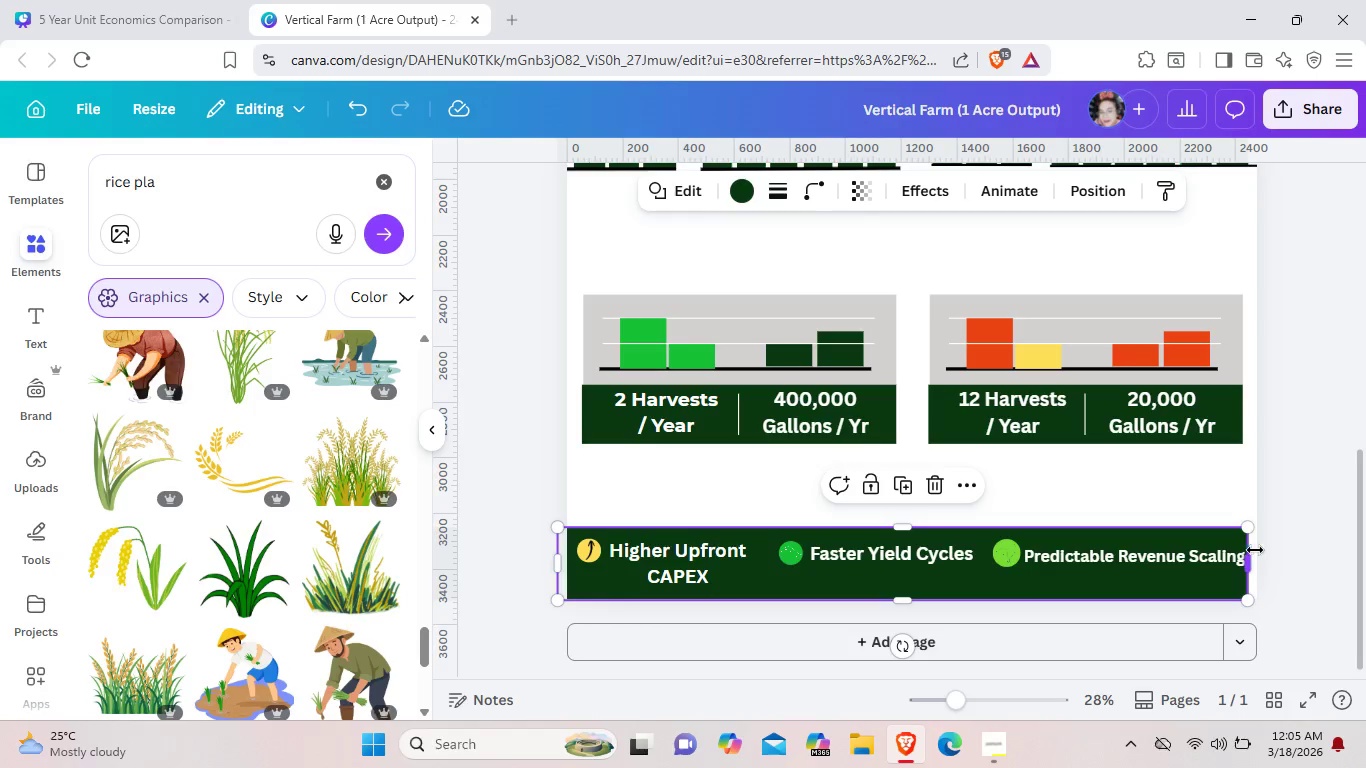 
left_click_drag(start_coordinate=[1247, 550], to_coordinate=[1258, 550])
 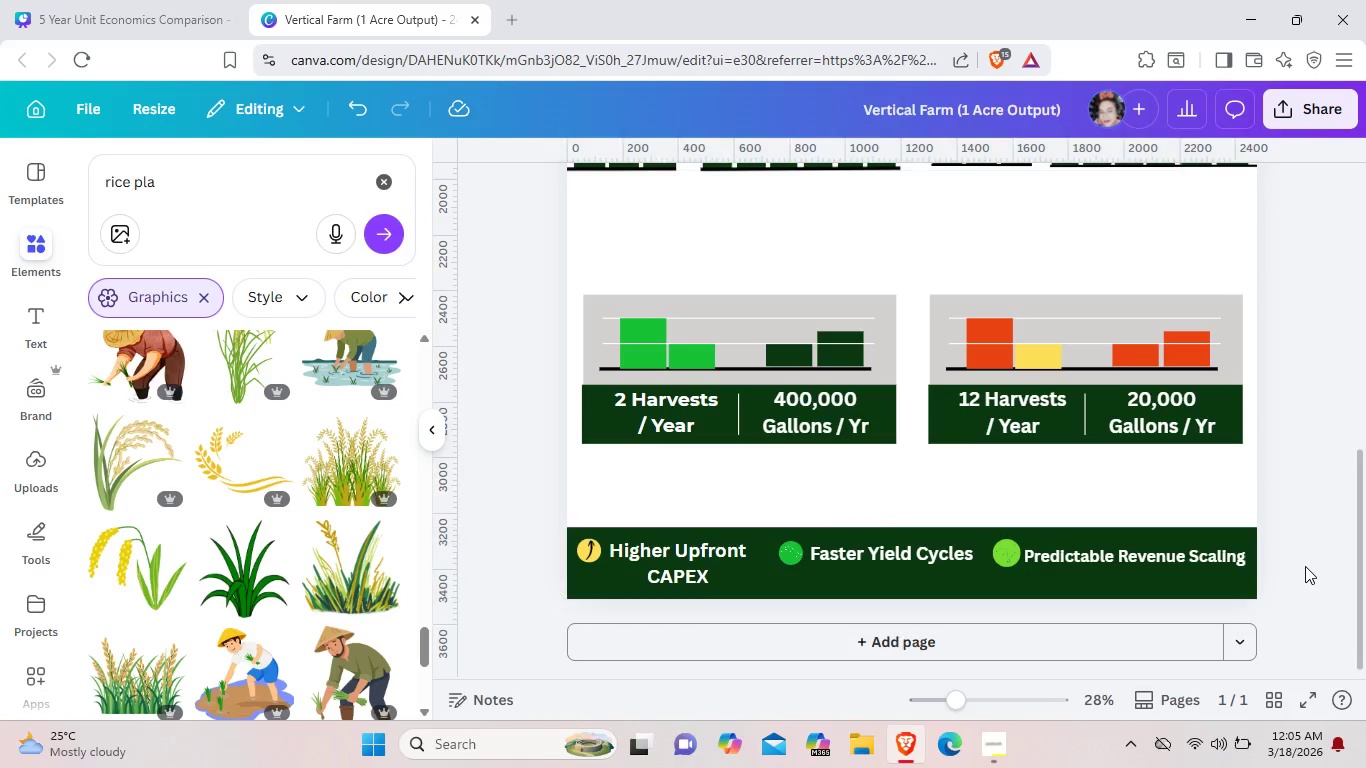 
left_click([1305, 566])
 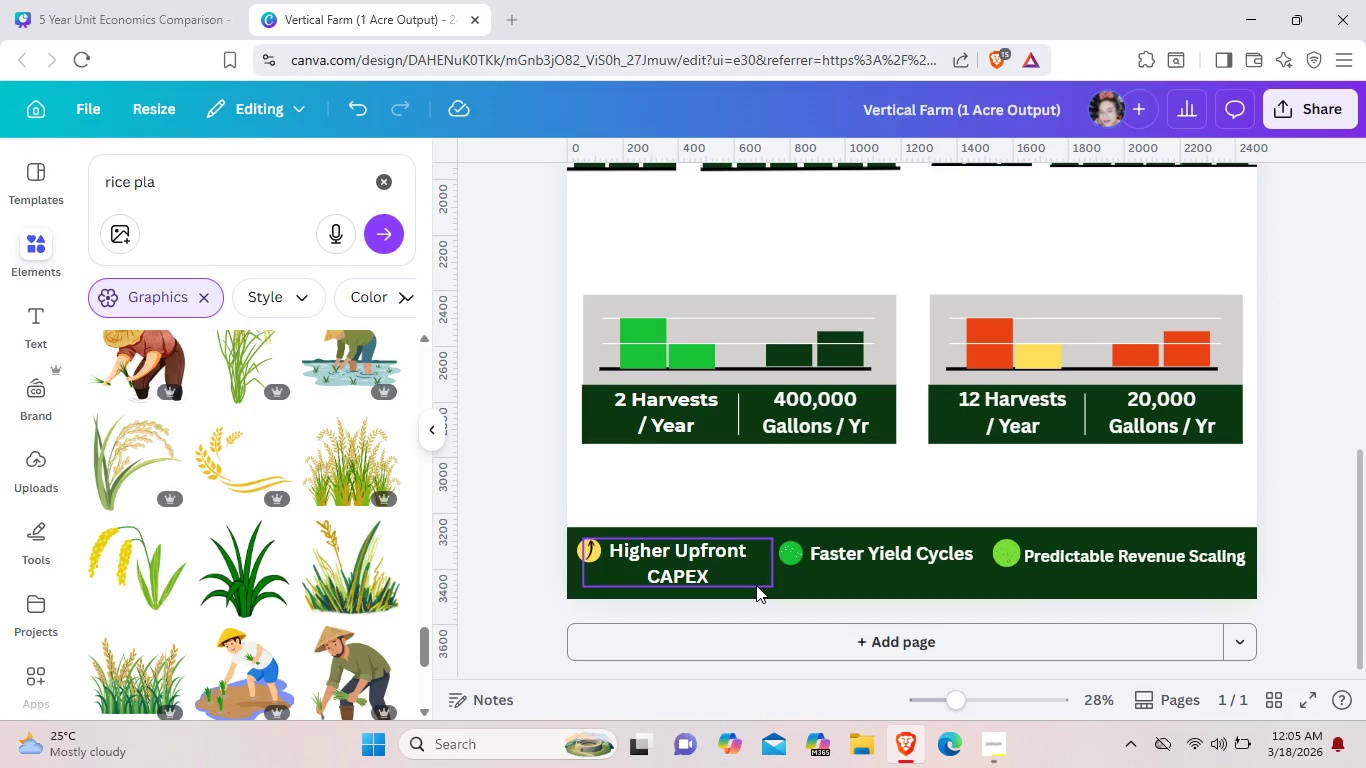 
wait(7.67)
 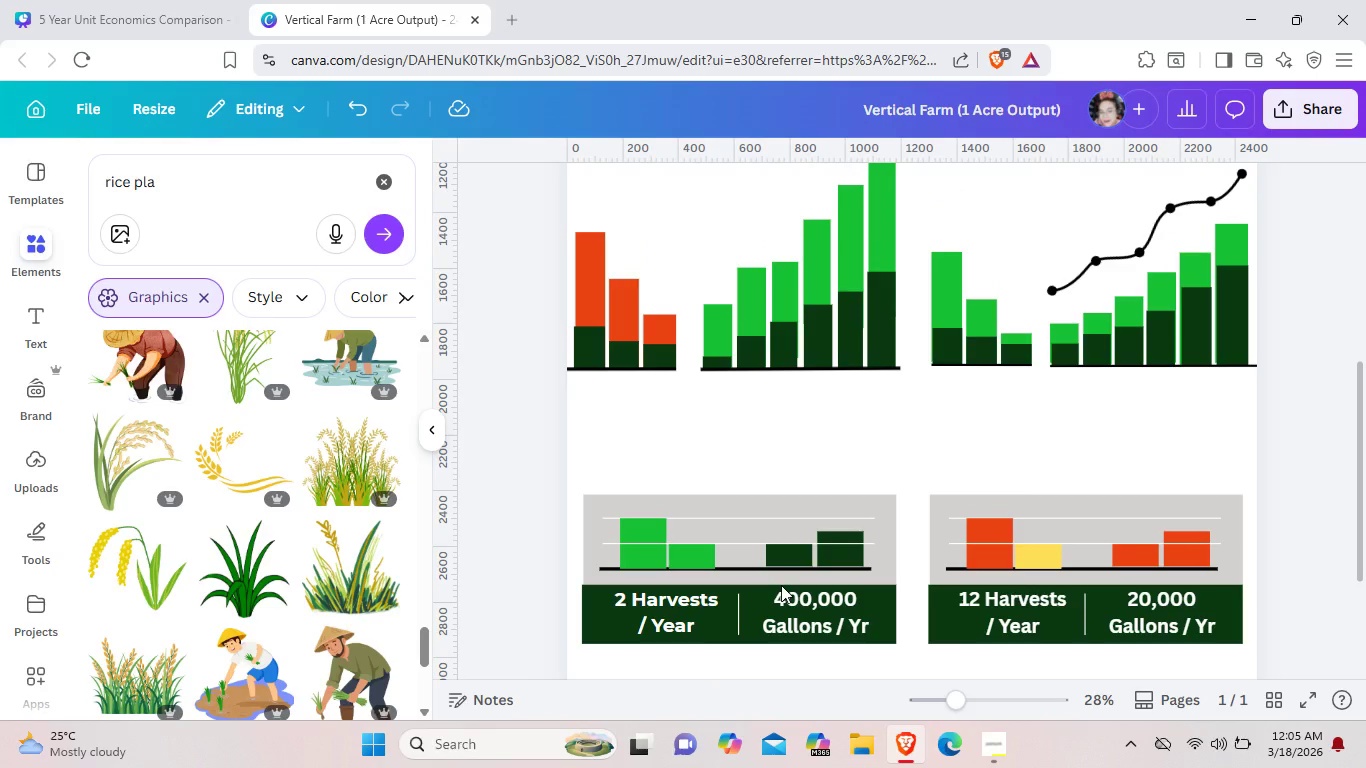 
hold_key(key=ControlLeft, duration=0.31)
 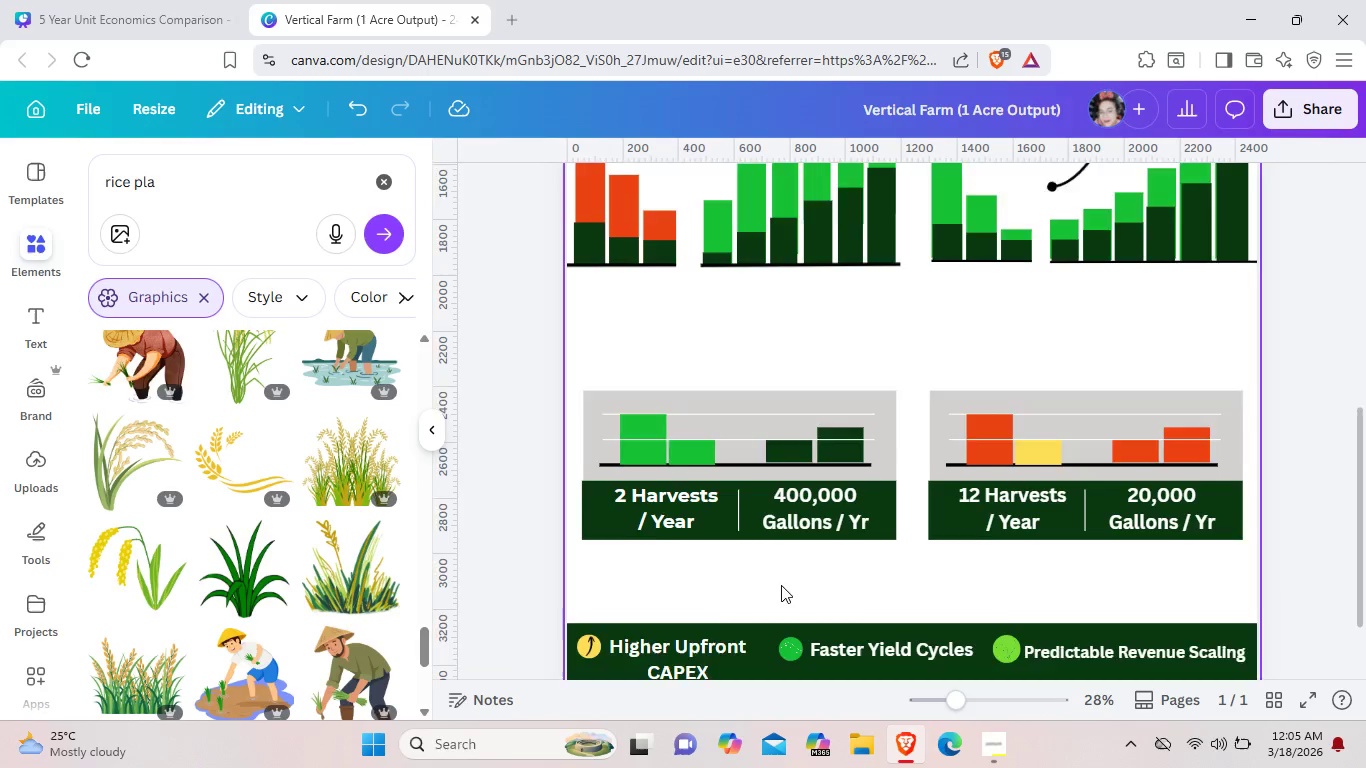 
scroll: coordinate [781, 585], scroll_direction: up, amount: 2.0
 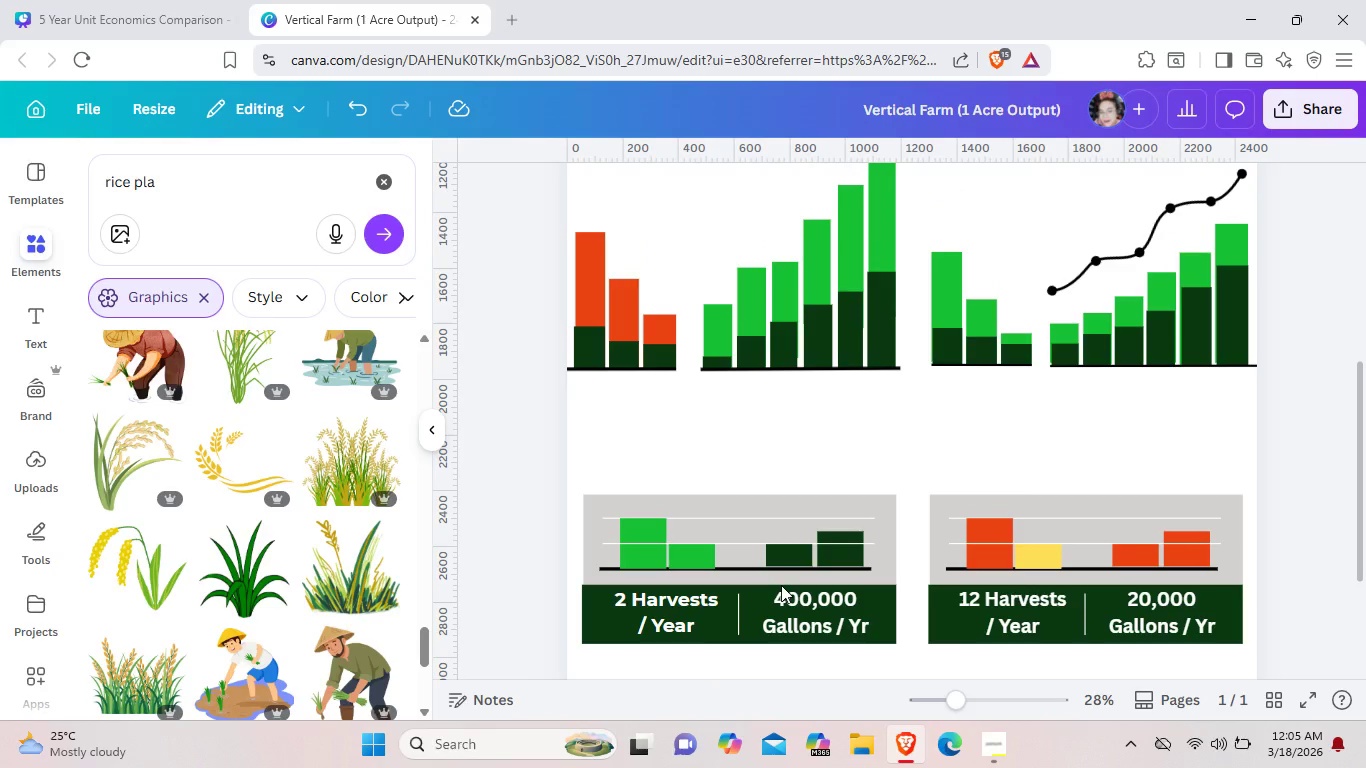 
scroll: coordinate [781, 585], scroll_direction: down, amount: 1.0
 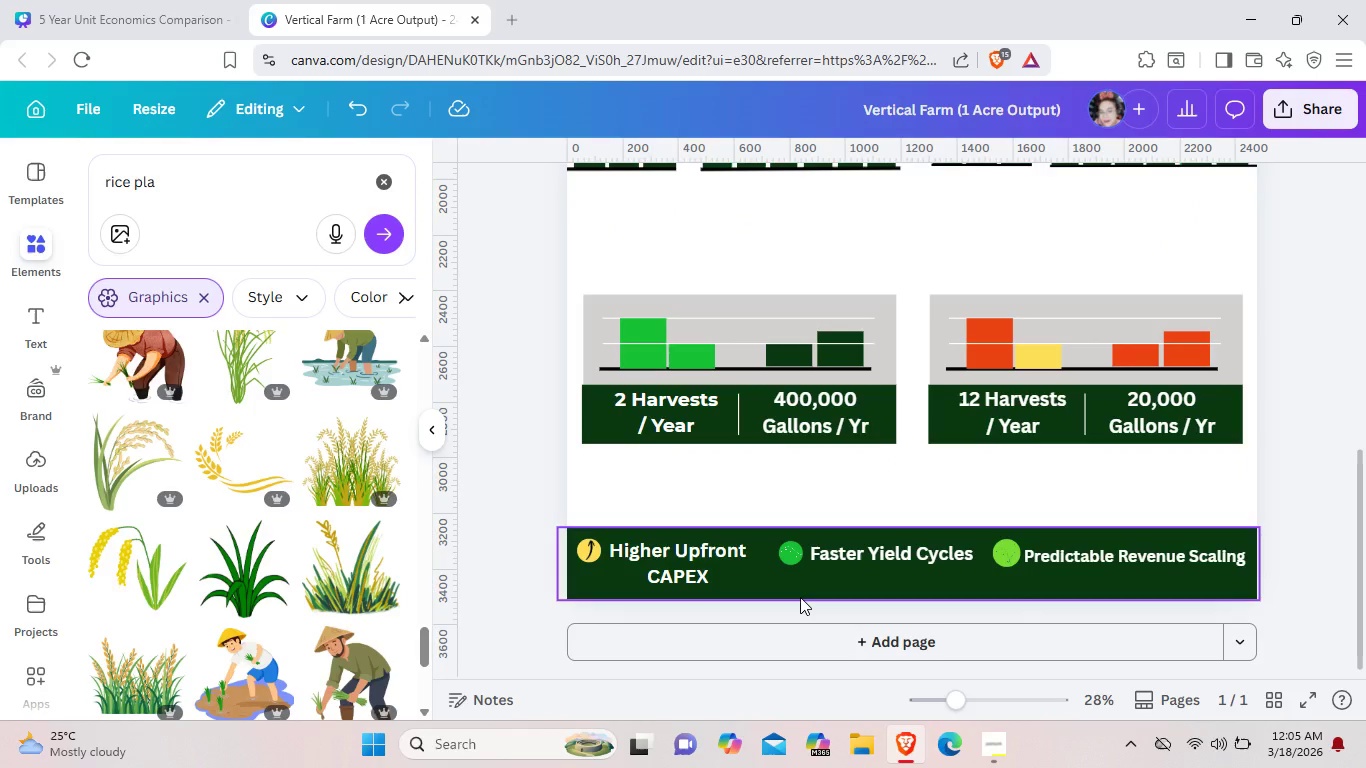 
hold_key(key=ControlLeft, duration=1.5)
hold_key(key=ControlLeft, duration=1.22)
scroll: coordinate [800, 597], scroll_direction: up, amount: 3.0
 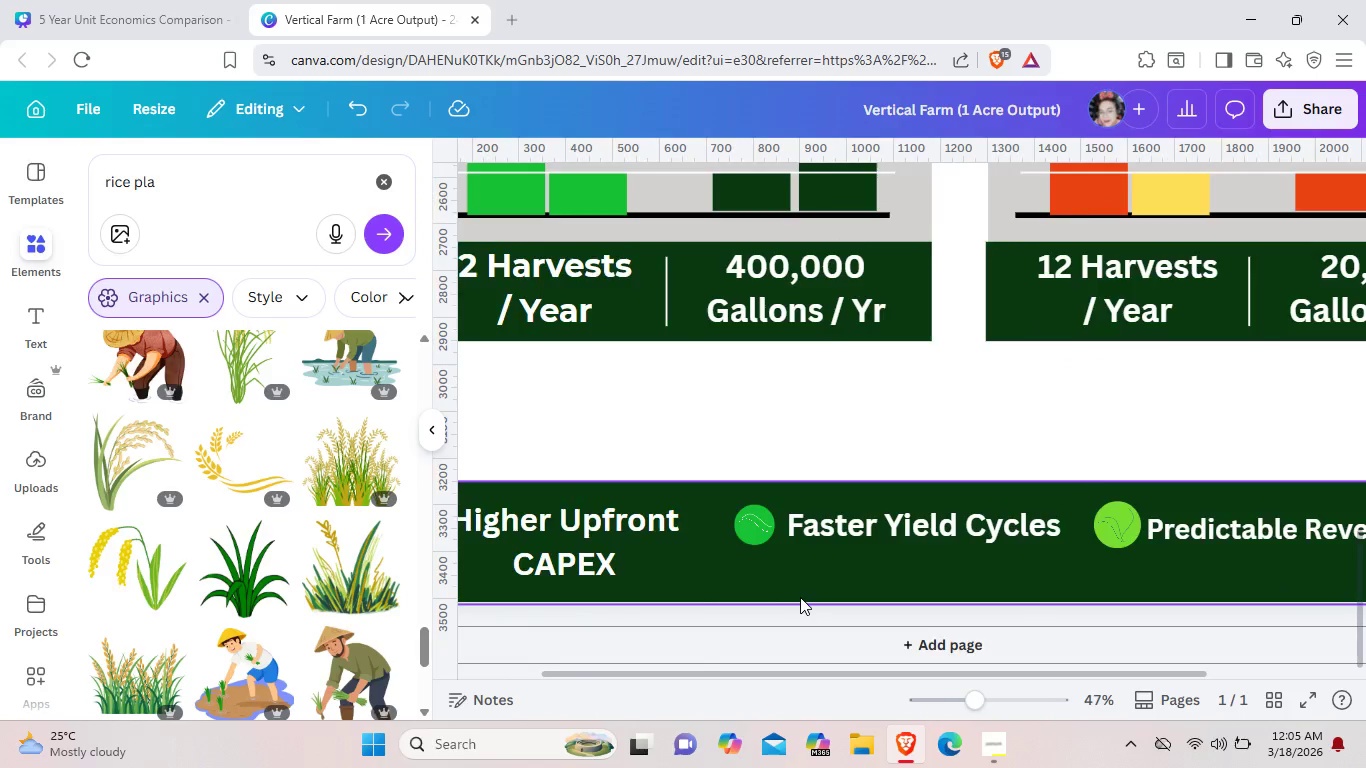 
left_click([741, 482])
 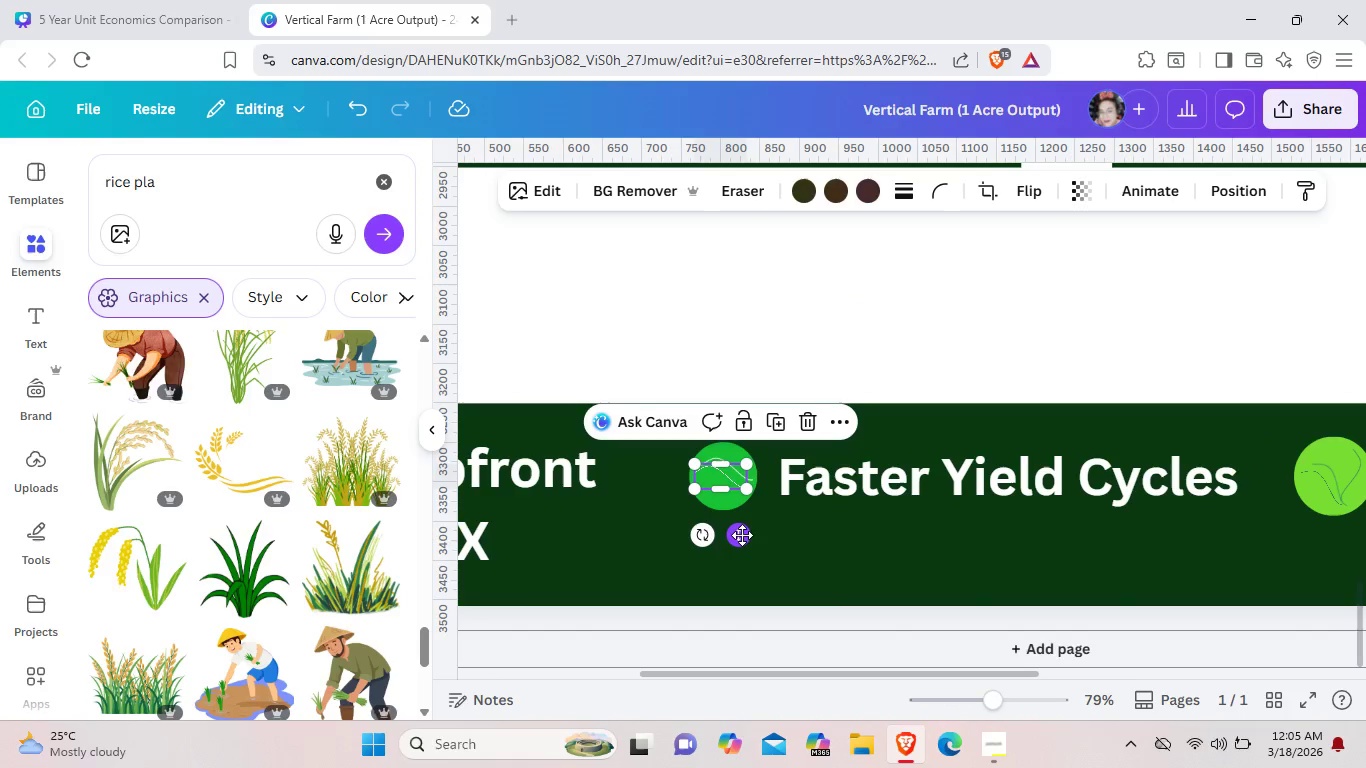 
left_click_drag(start_coordinate=[742, 537], to_coordinate=[742, 543])
 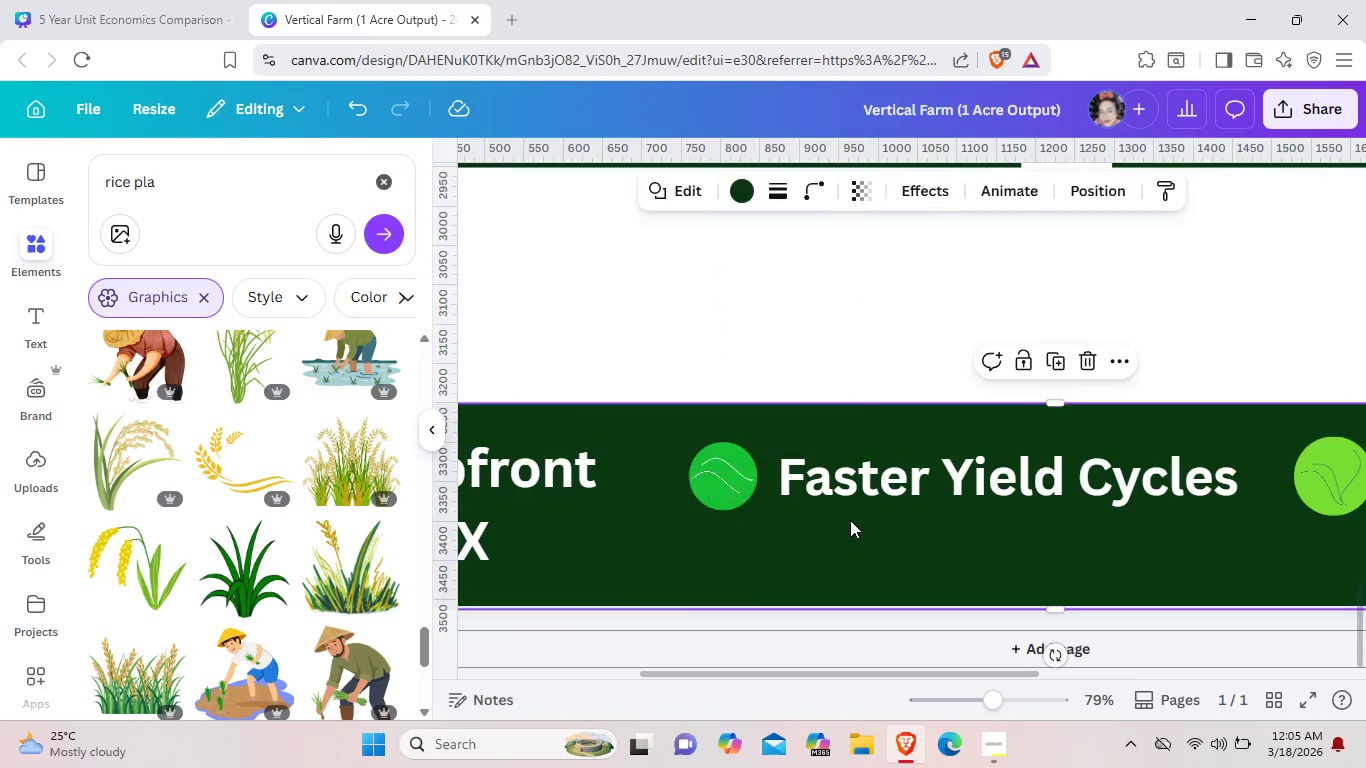 
left_click([850, 520])
 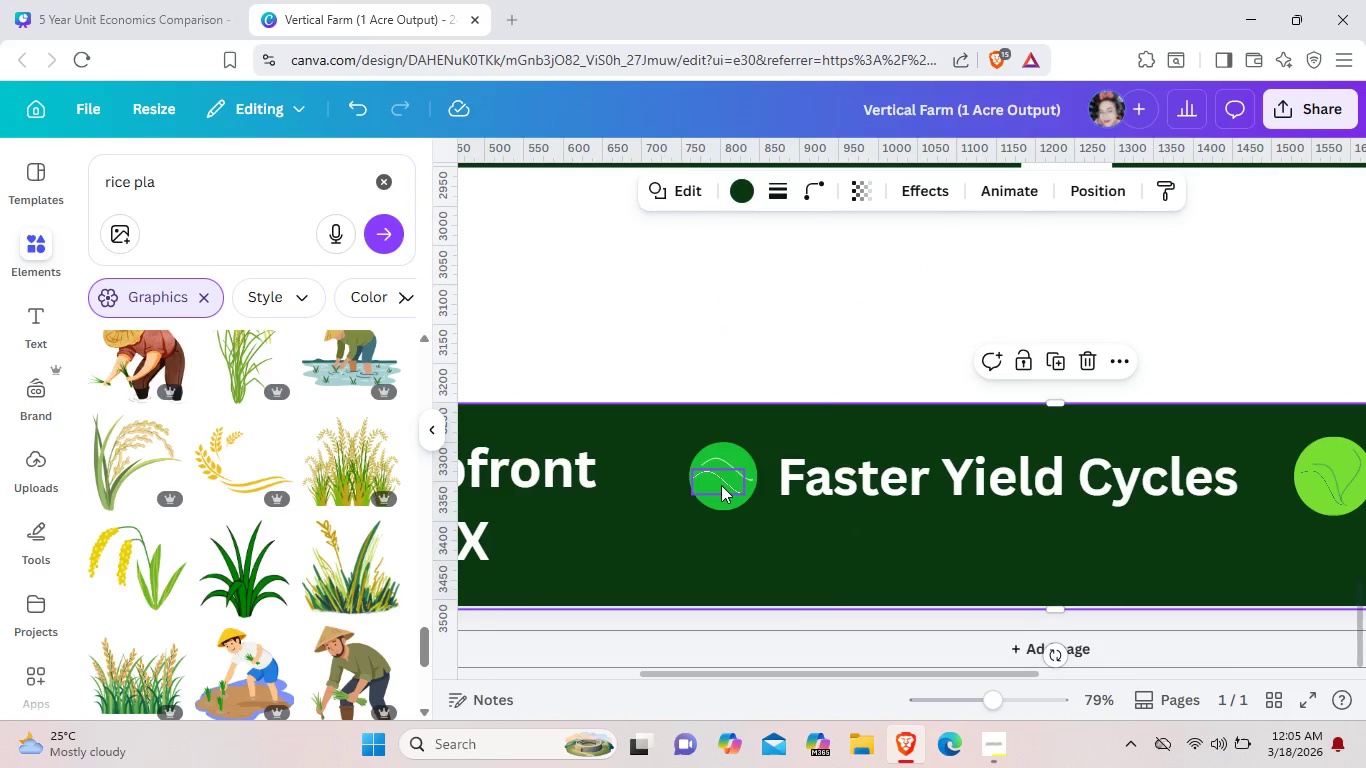 
left_click([721, 485])
 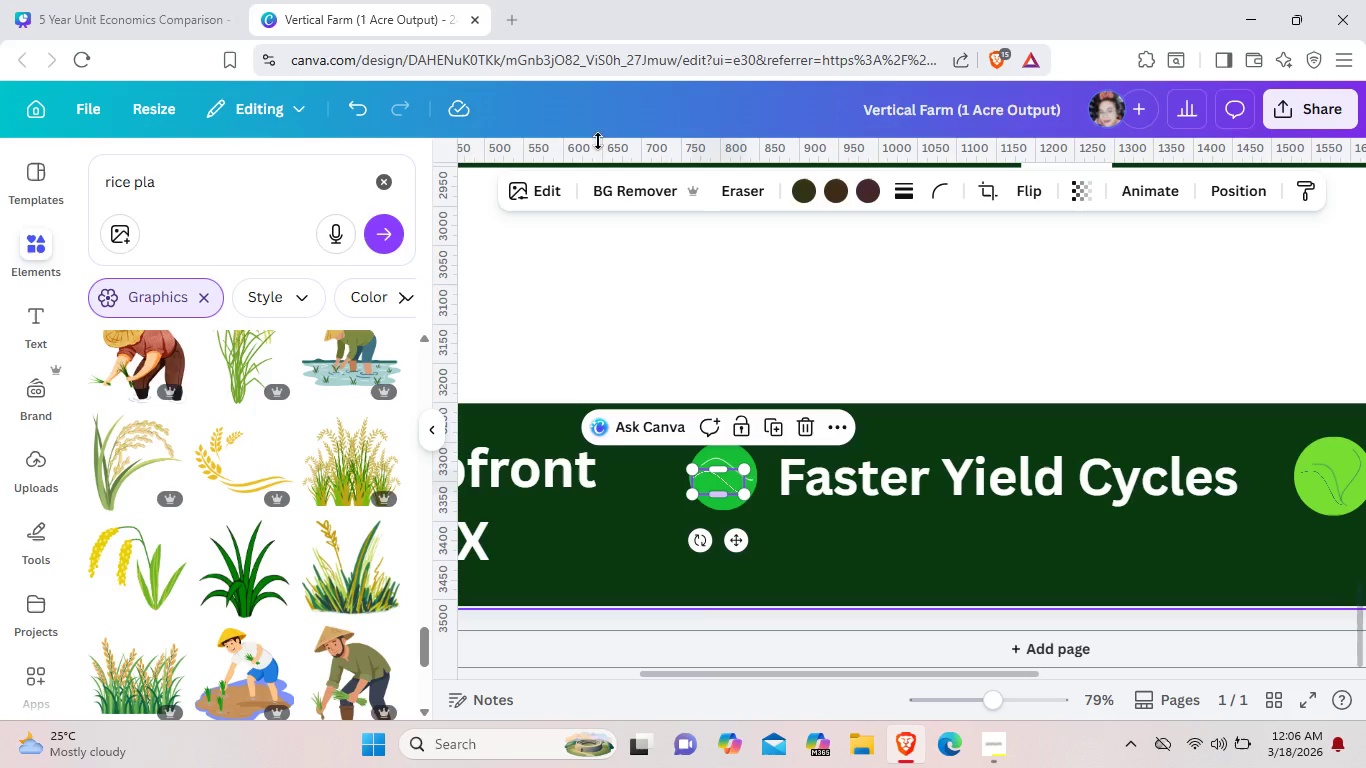 
left_click([525, 191])
 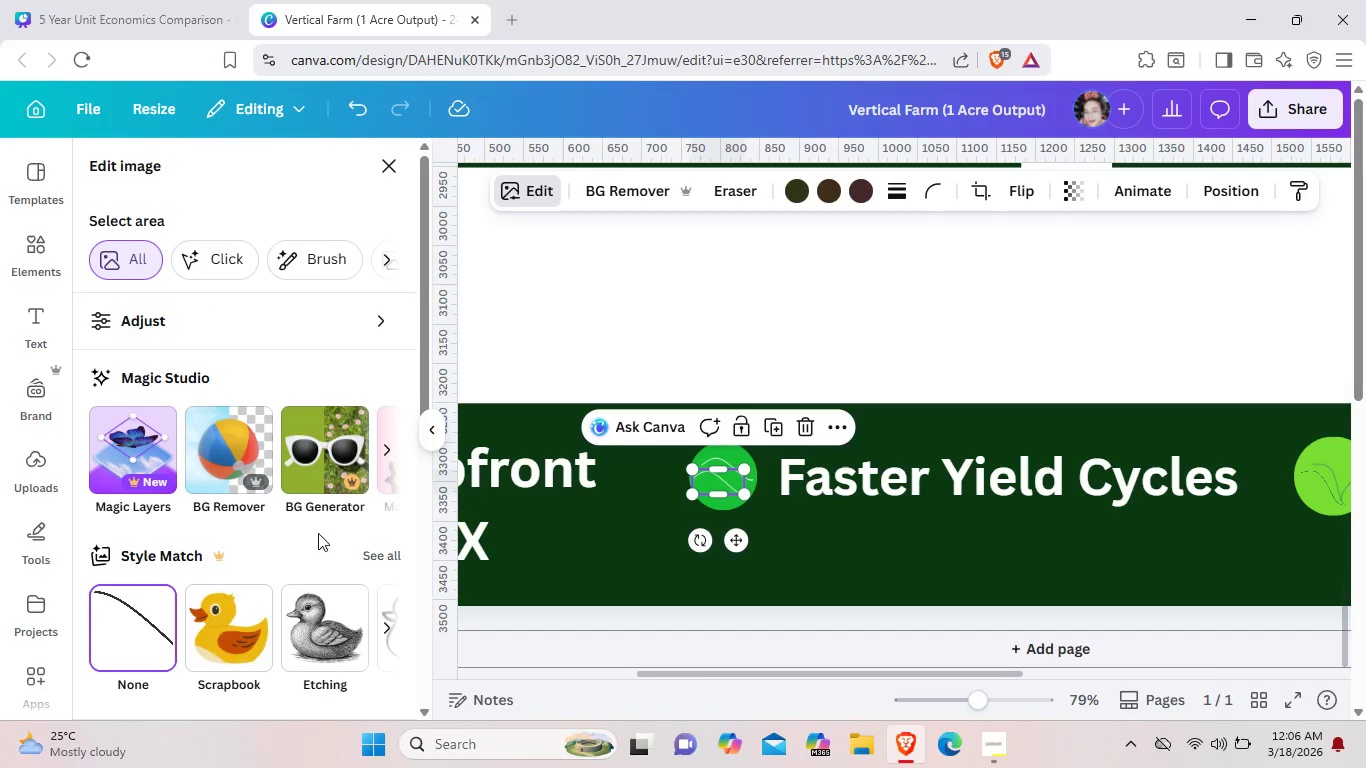 
scroll: coordinate [318, 533], scroll_direction: down, amount: 1.0
 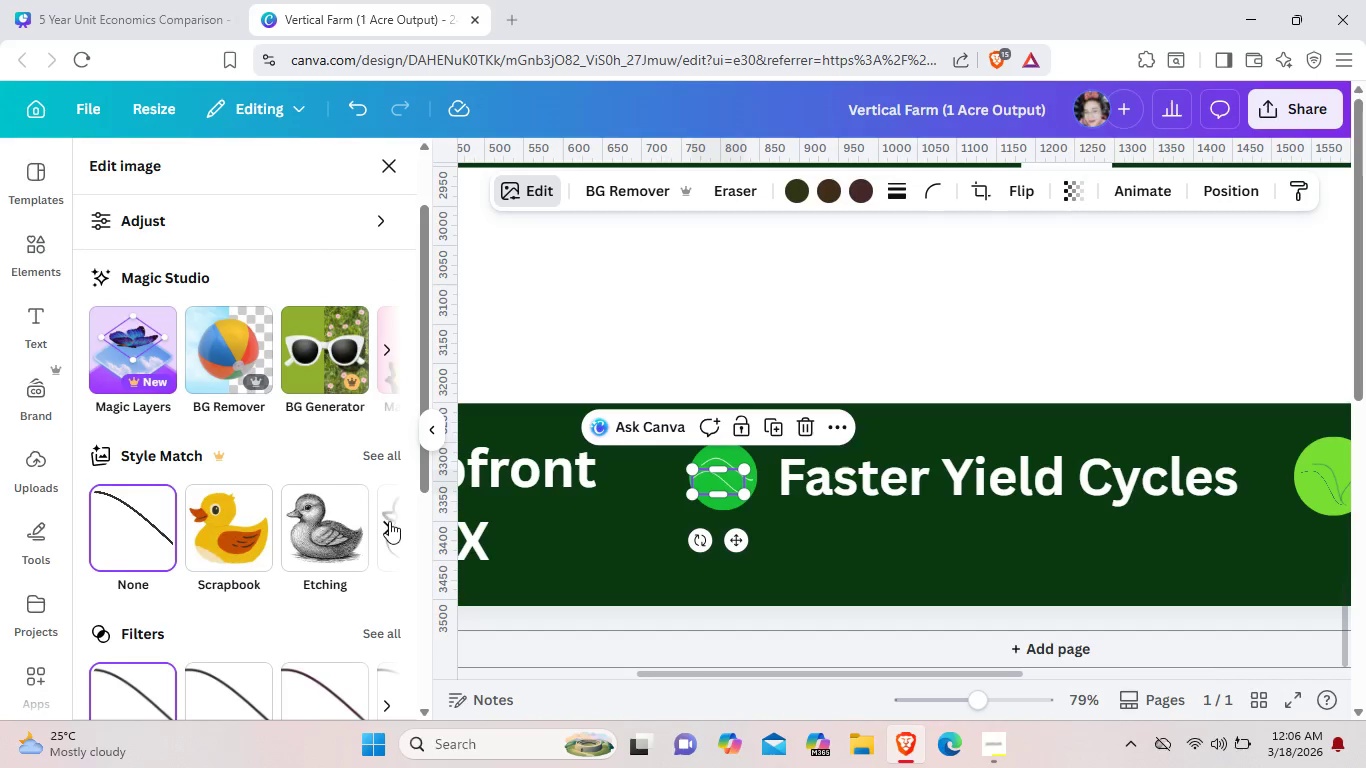 
left_click([387, 524])
 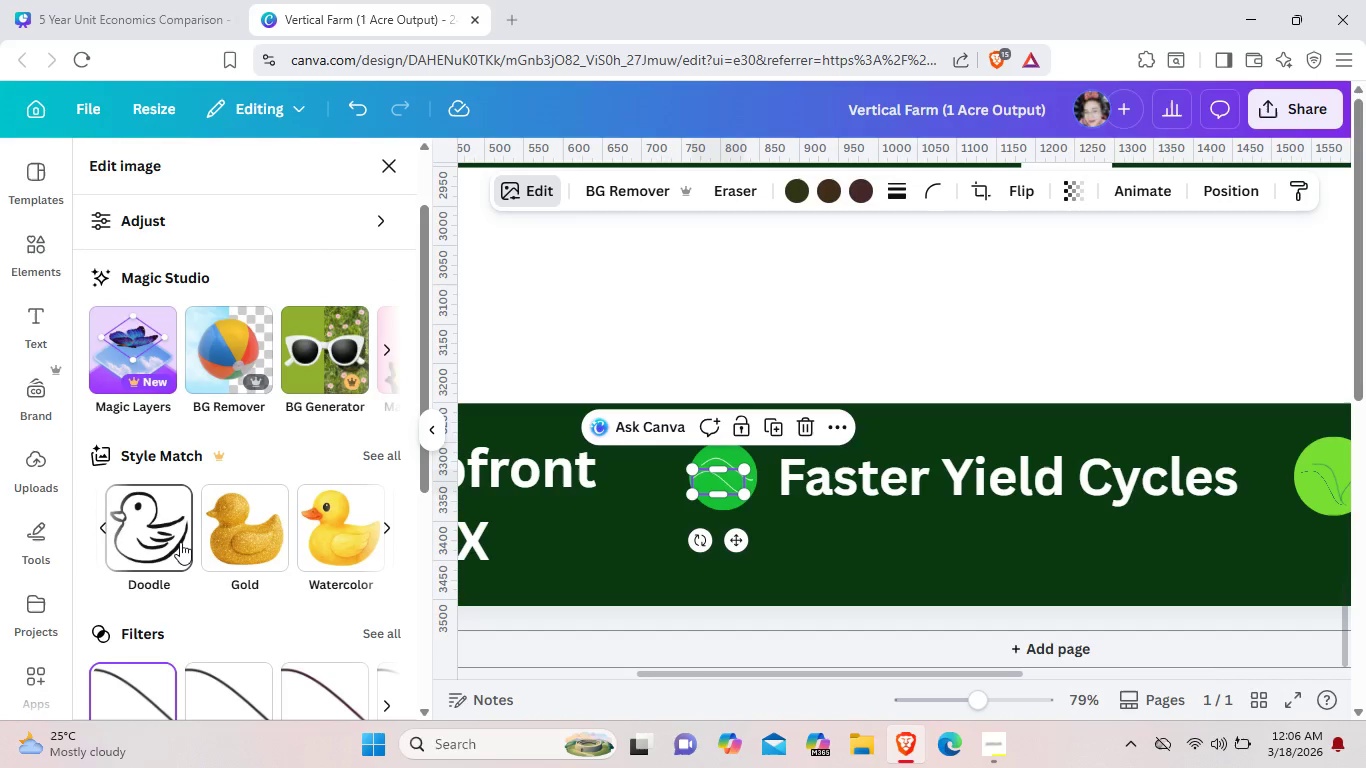 
left_click([180, 542])
 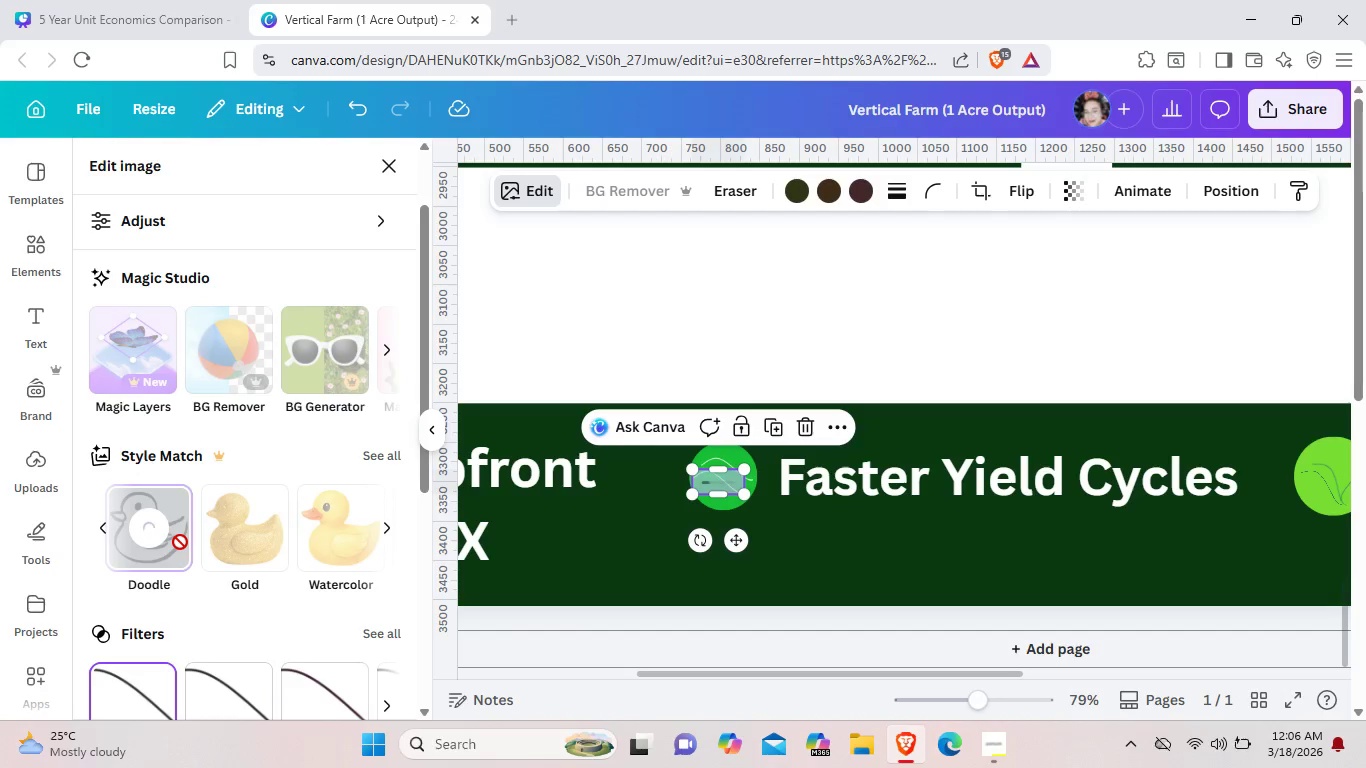 
wait(14.67)
 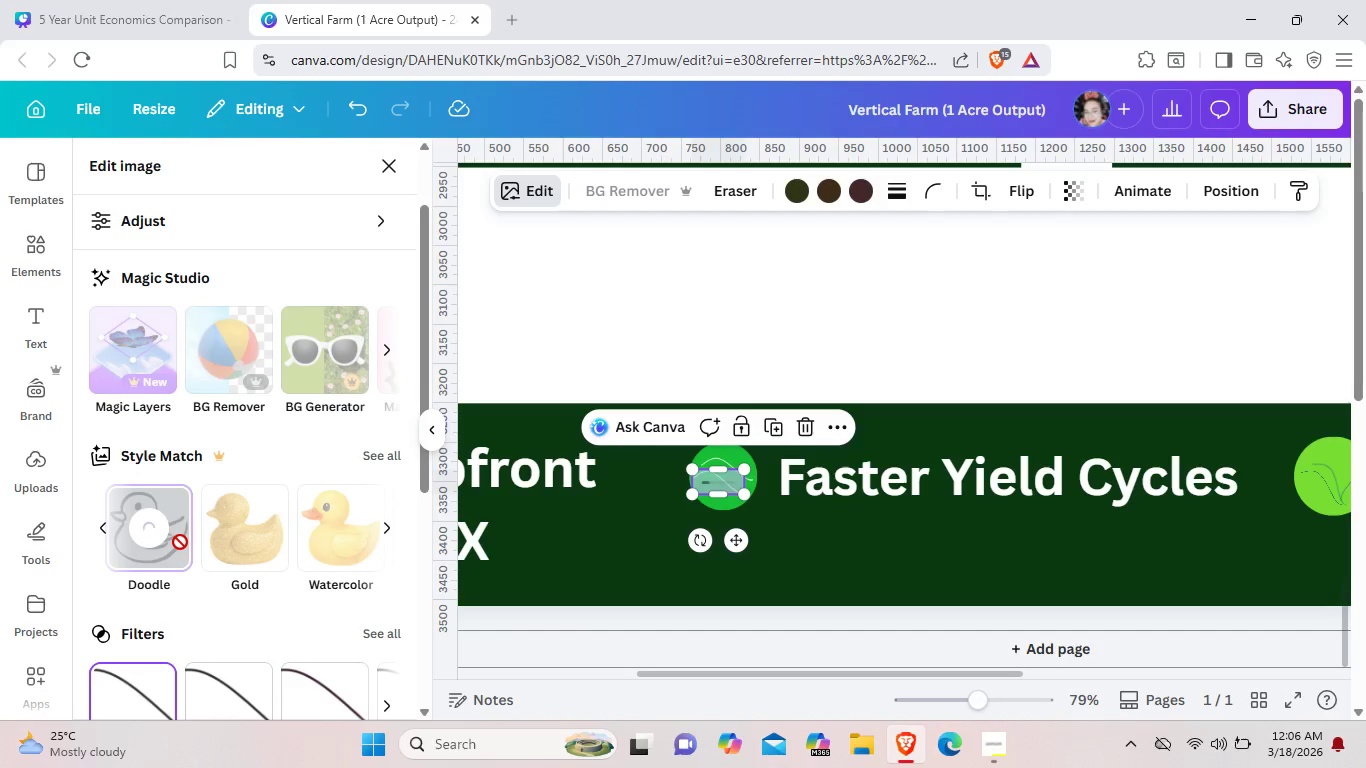 
left_click([828, 538])
 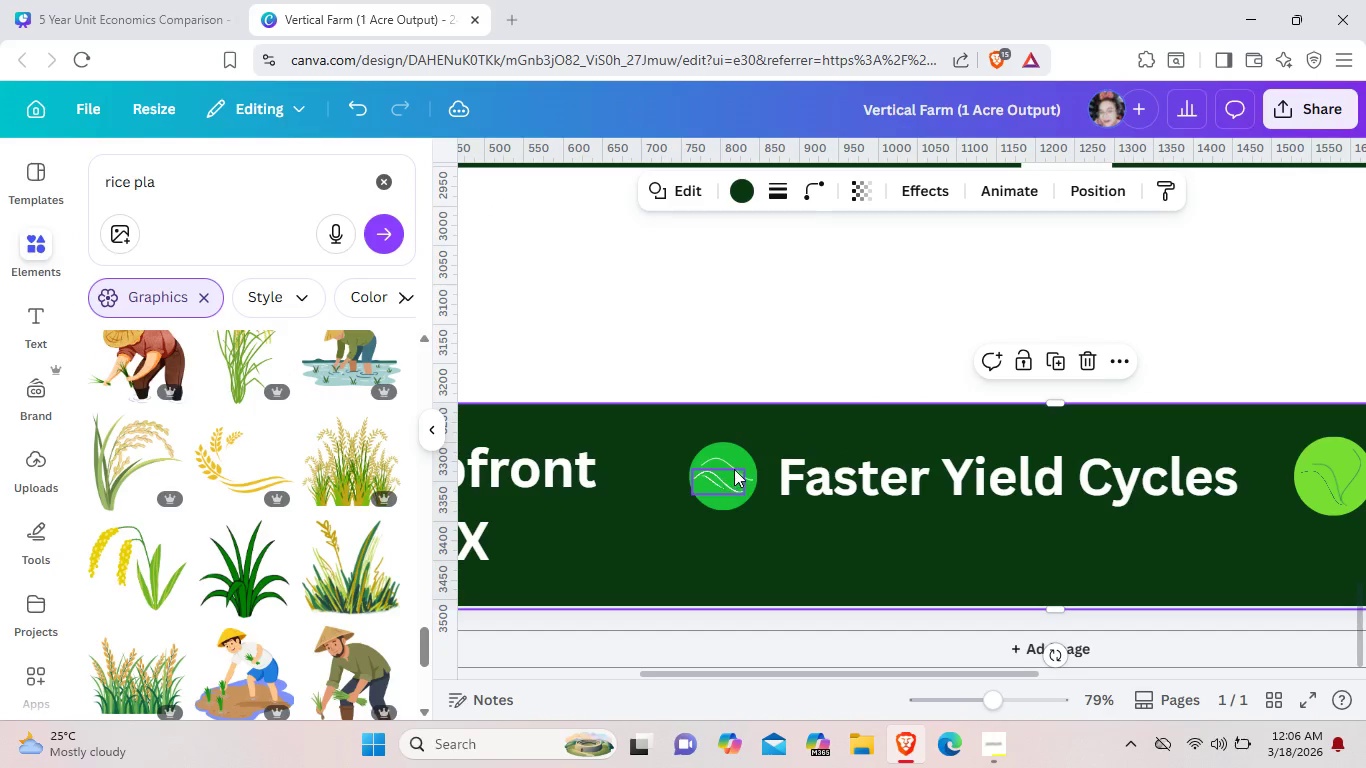 
left_click([735, 464])
 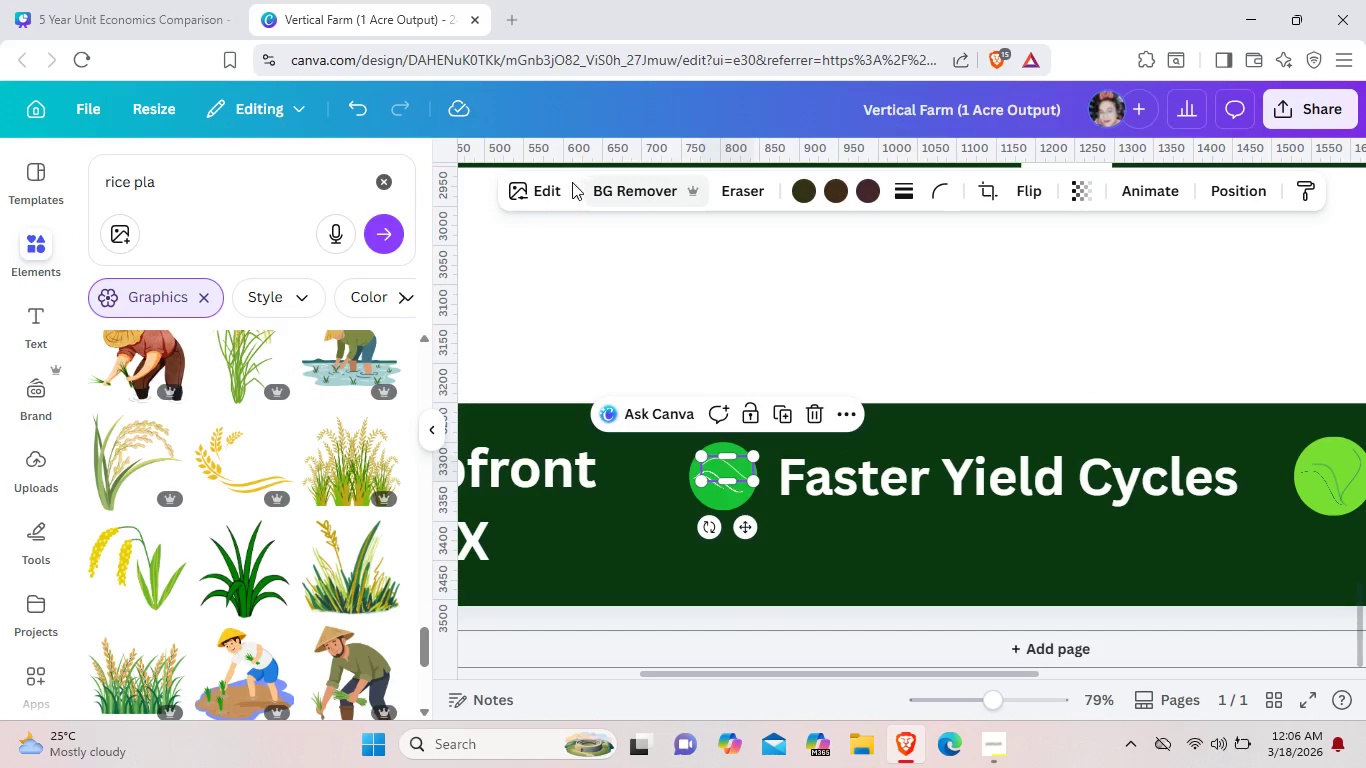 
left_click([540, 187])
 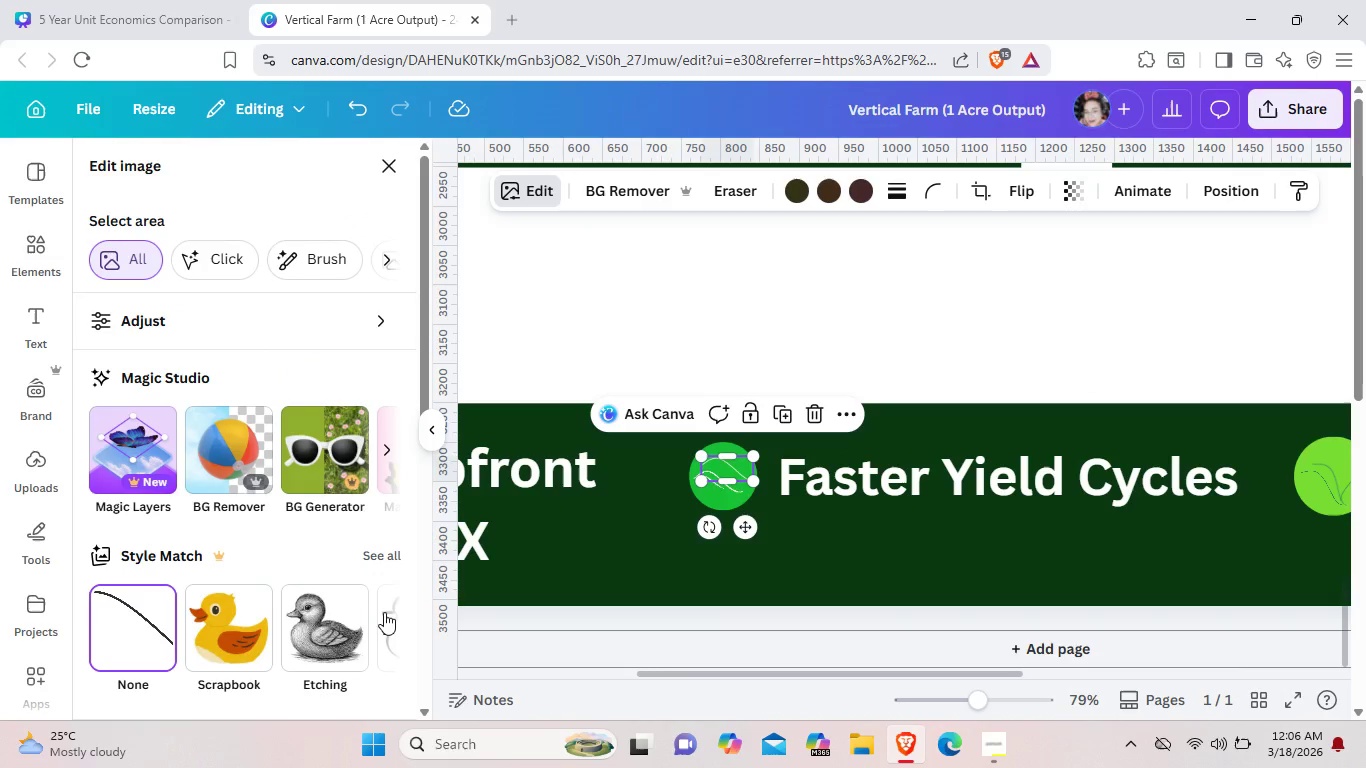 
left_click([389, 607])
 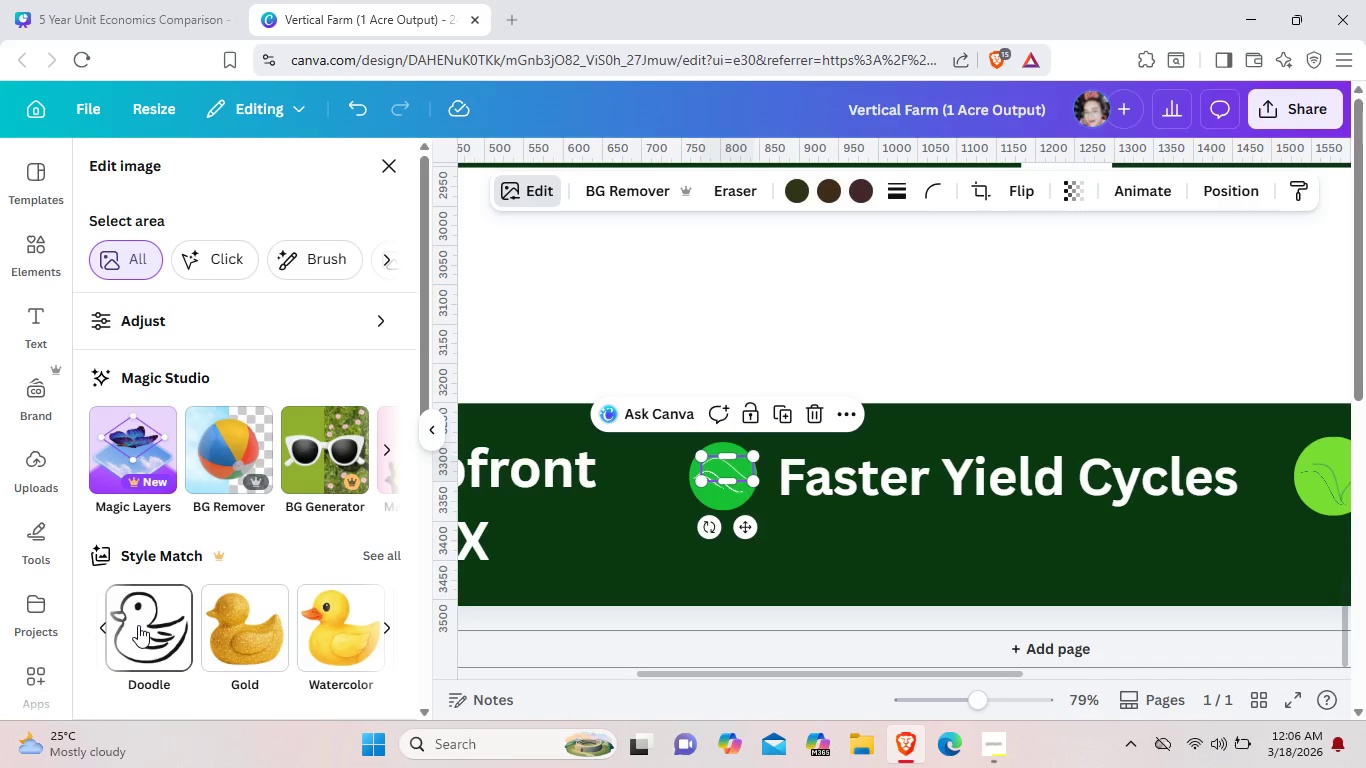 
left_click([138, 625])
 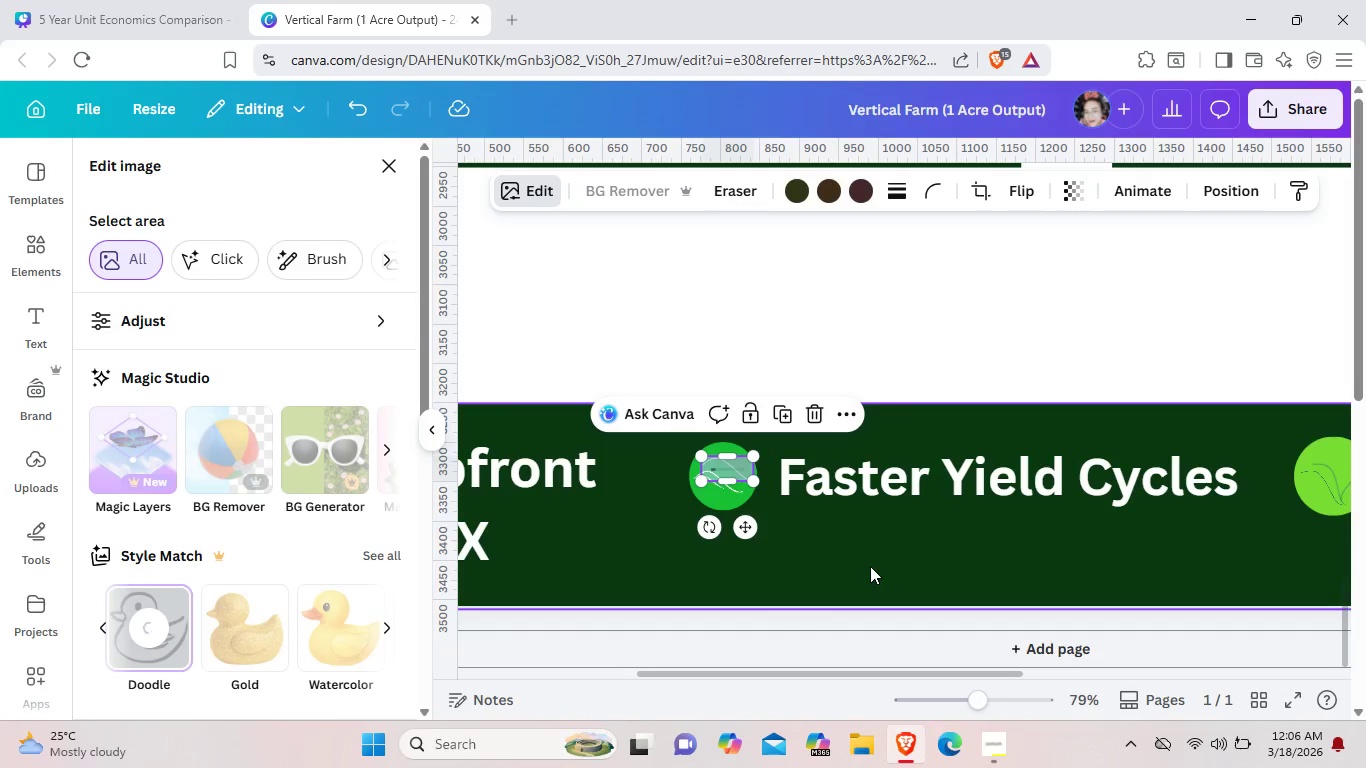 
wait(11.06)
 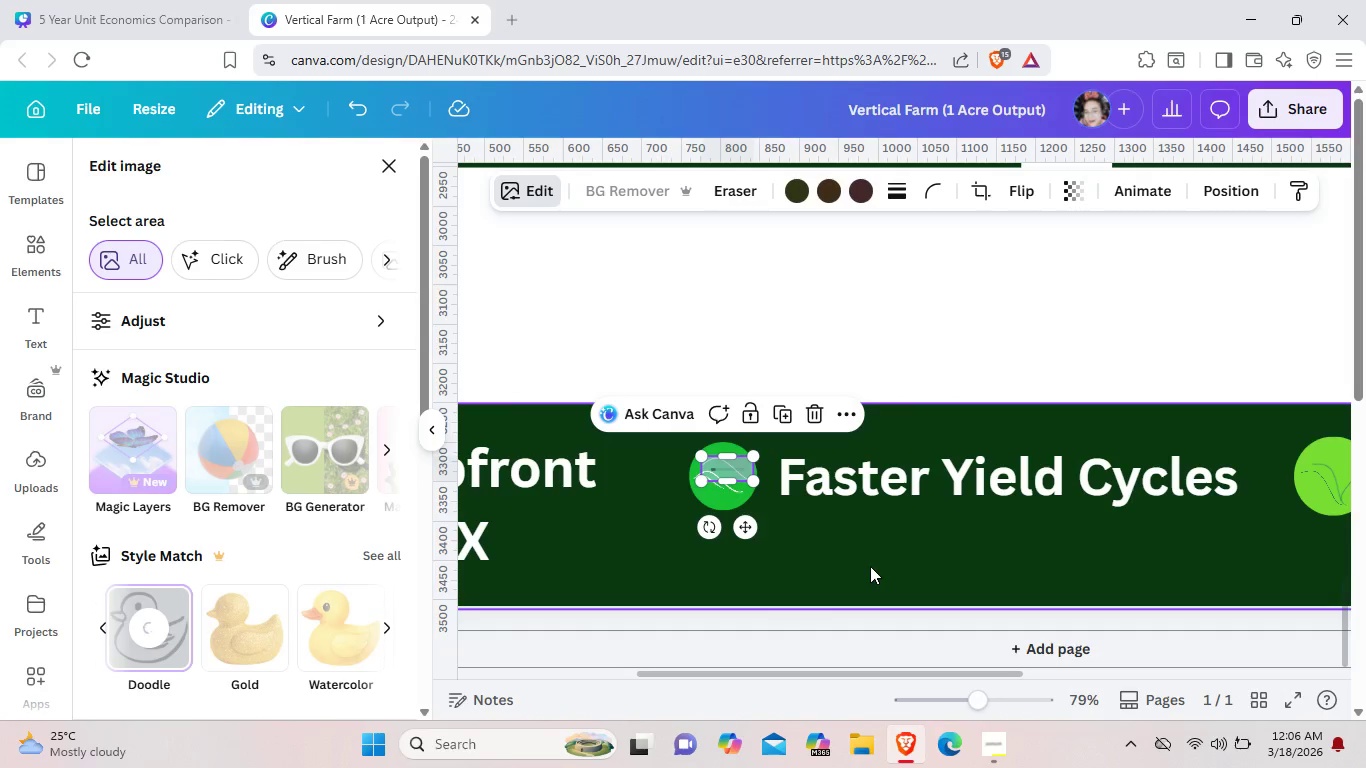 
left_click([870, 566])
 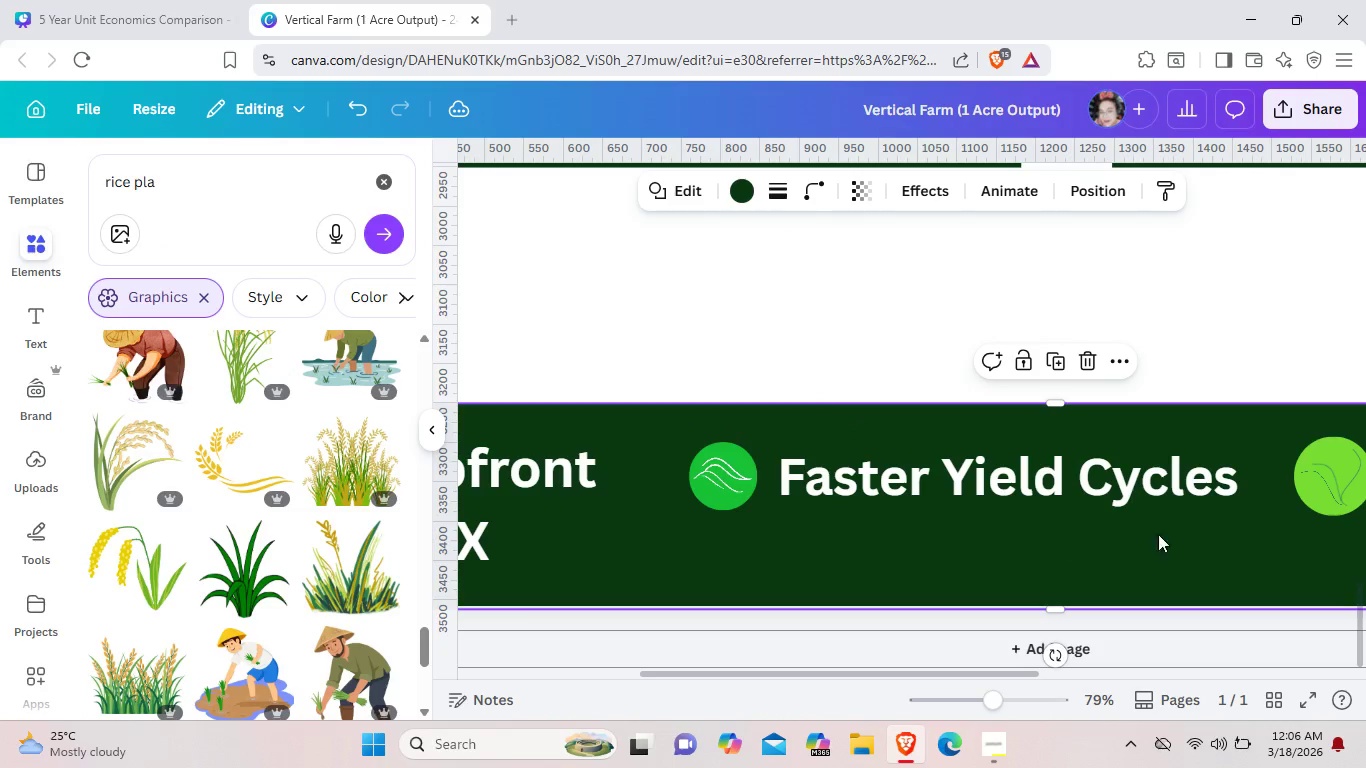 
left_click([1334, 478])
 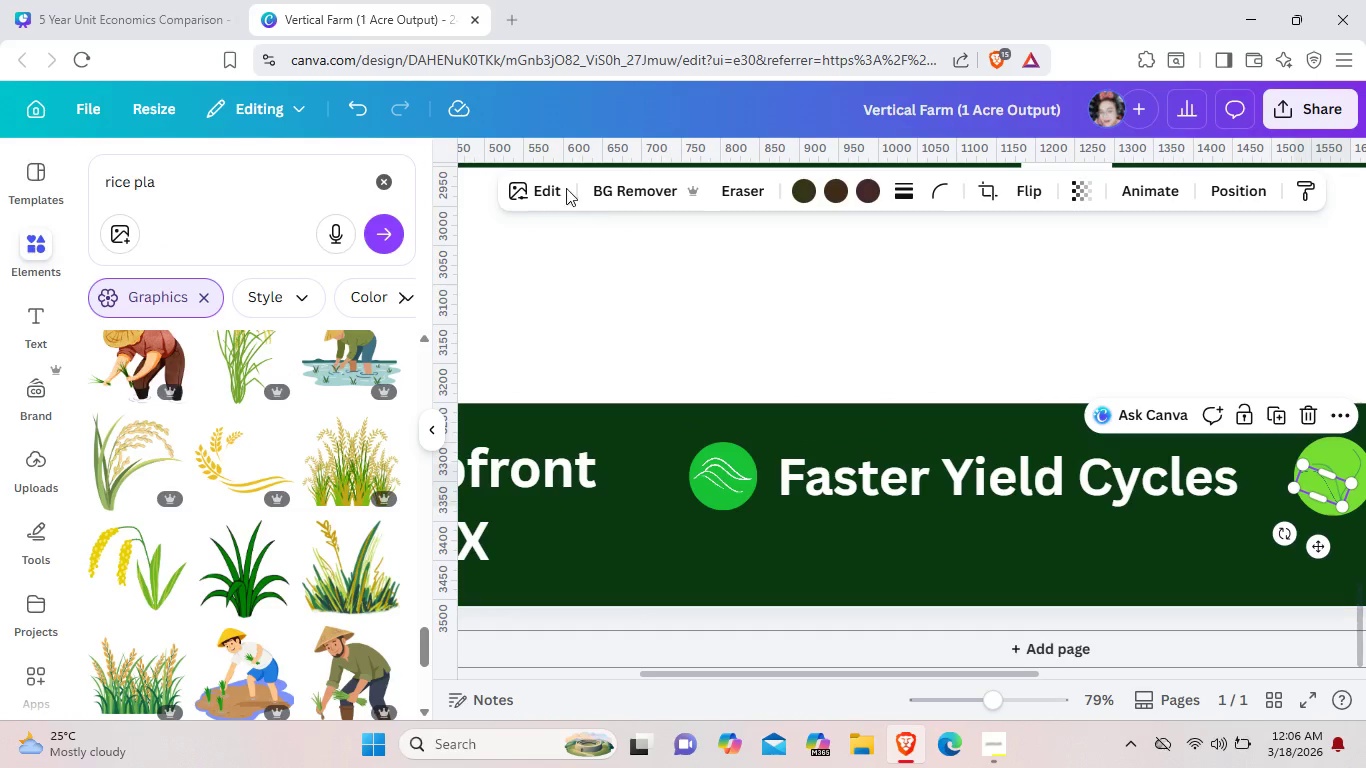 
left_click([545, 184])
 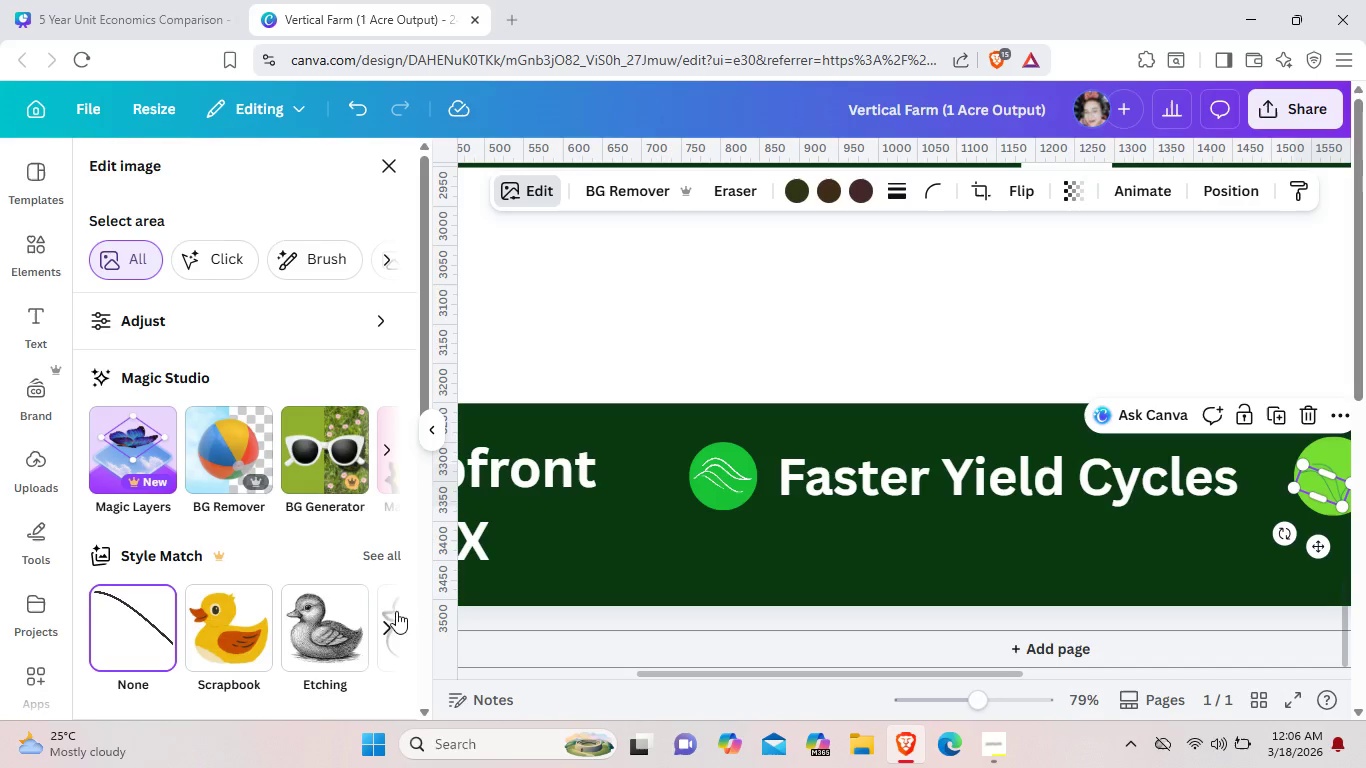 
left_click([389, 601])
 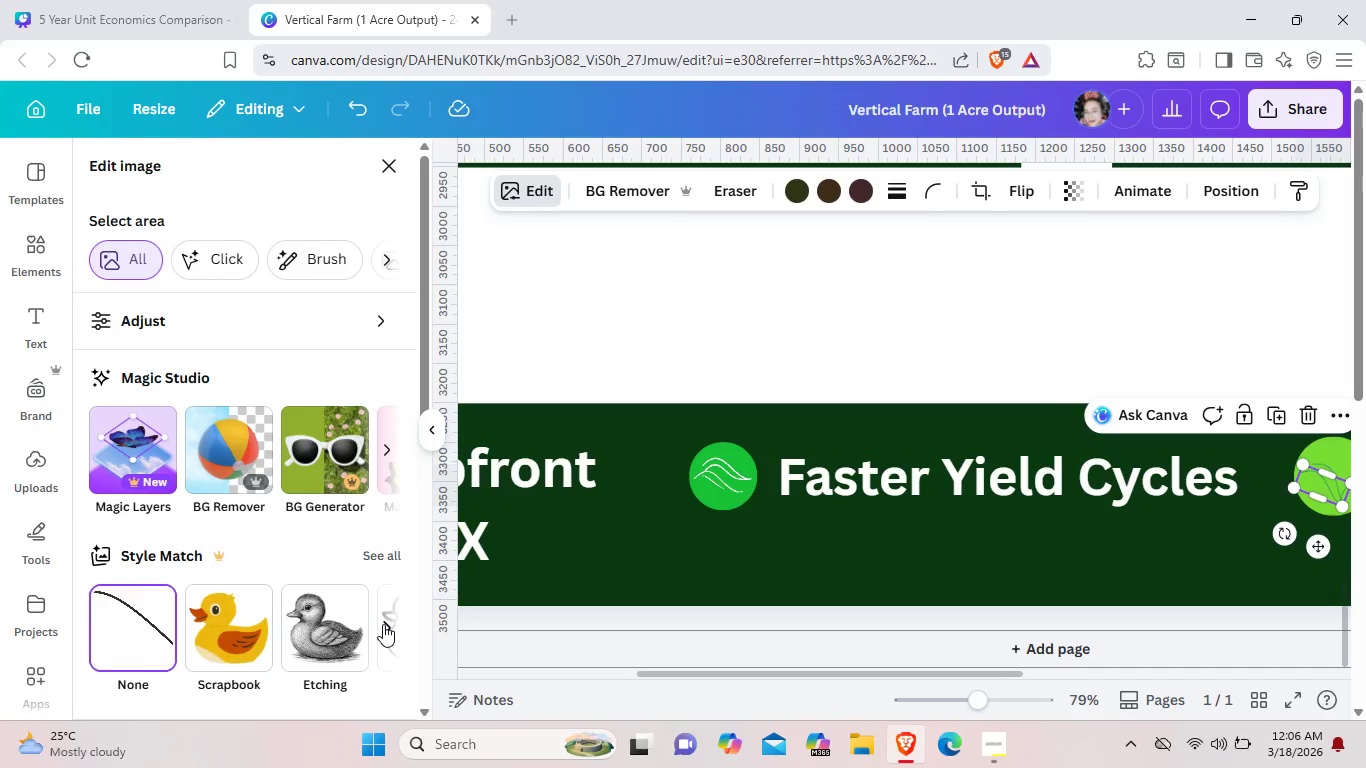 
left_click([383, 624])
 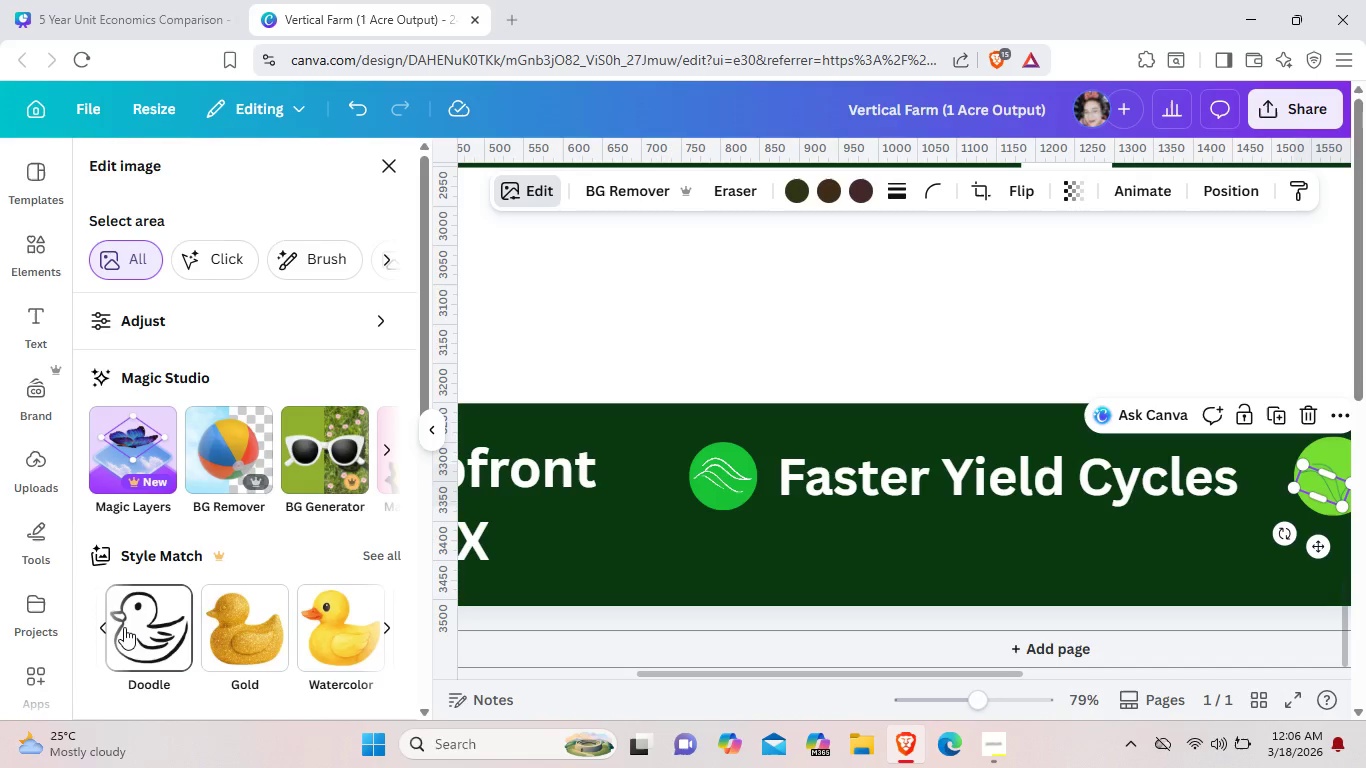 
left_click([124, 627])
 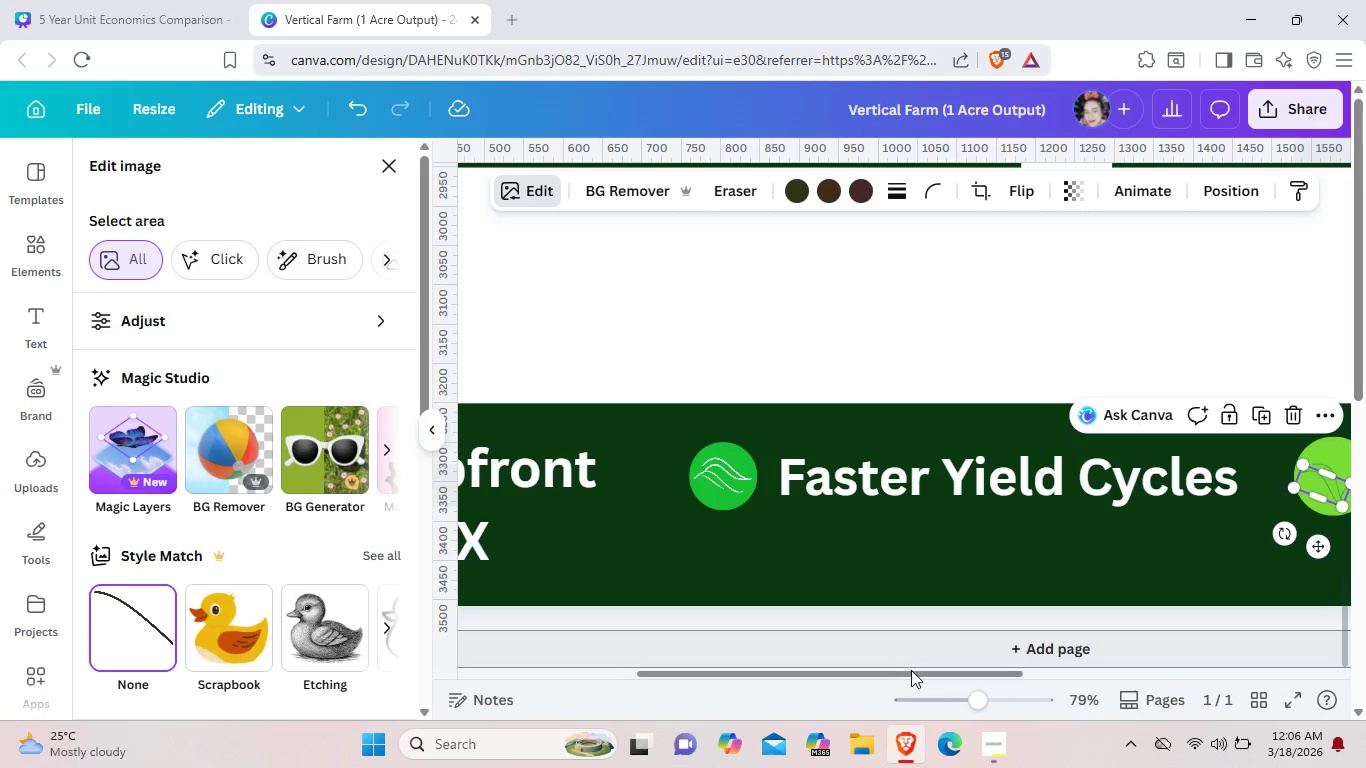 
left_click_drag(start_coordinate=[911, 670], to_coordinate=[1053, 668])
 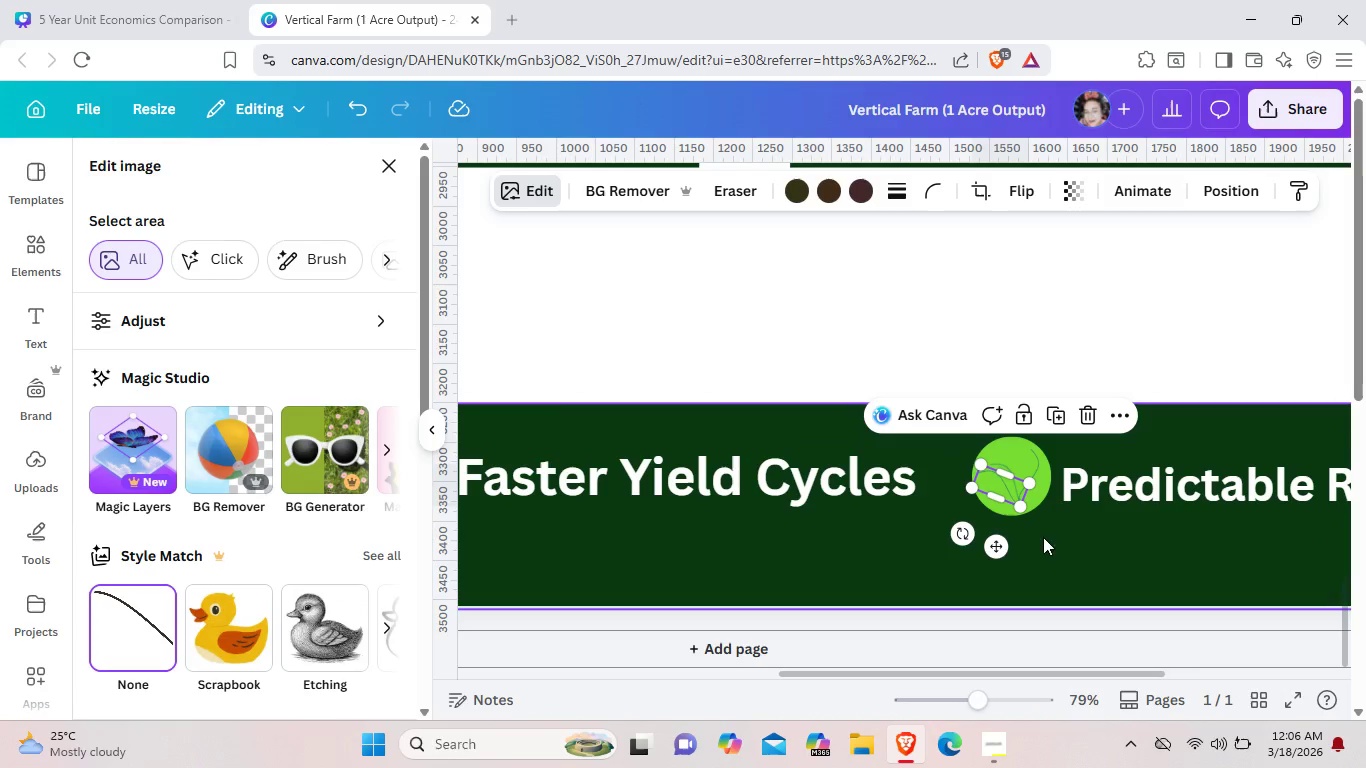 
left_click([1052, 529])
 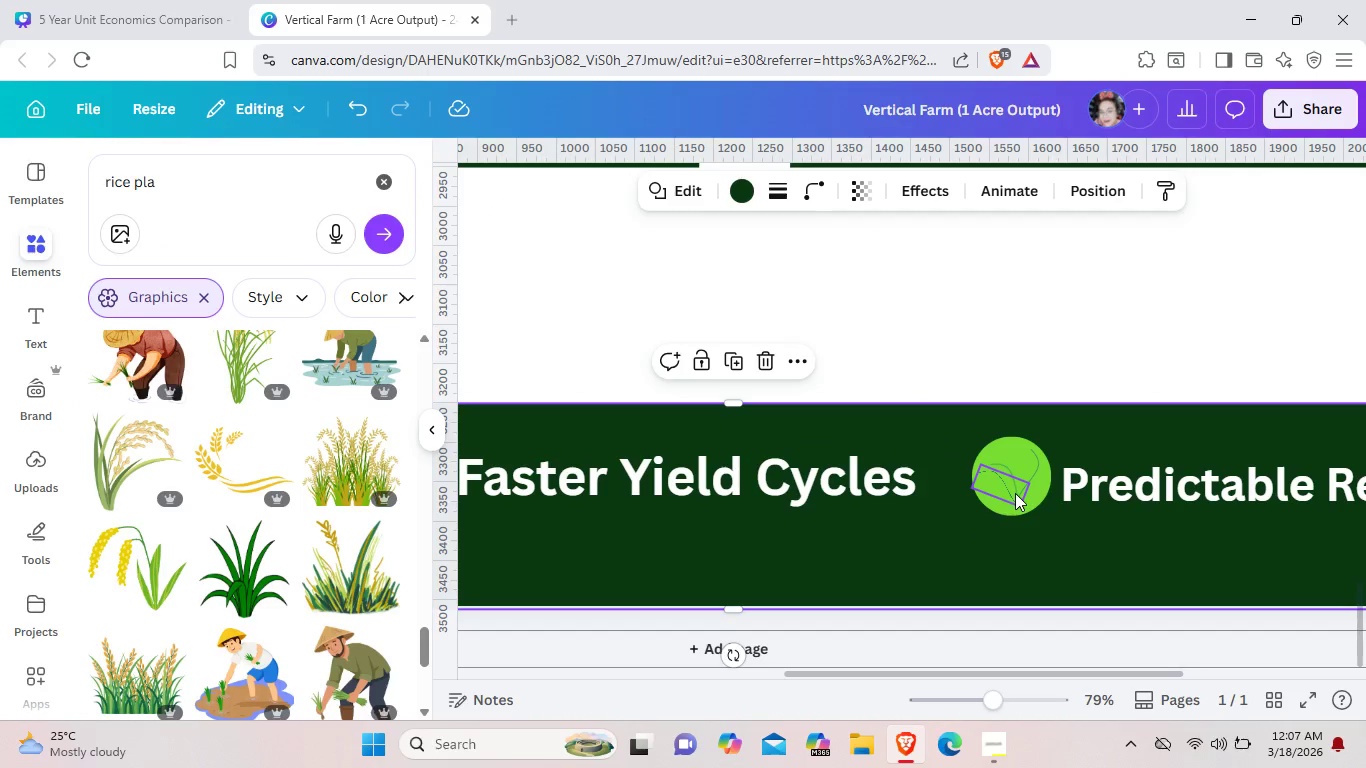 
left_click([1015, 493])
 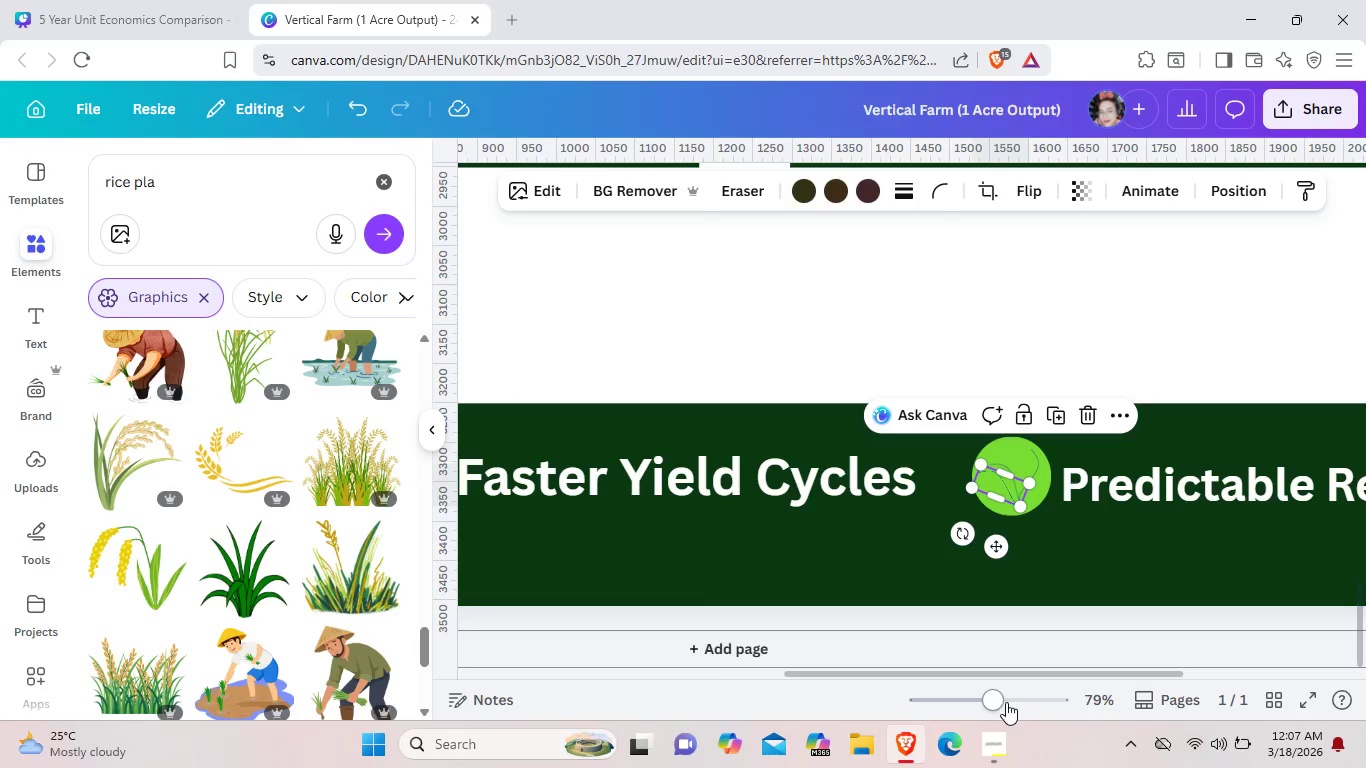 
wait(9.0)
 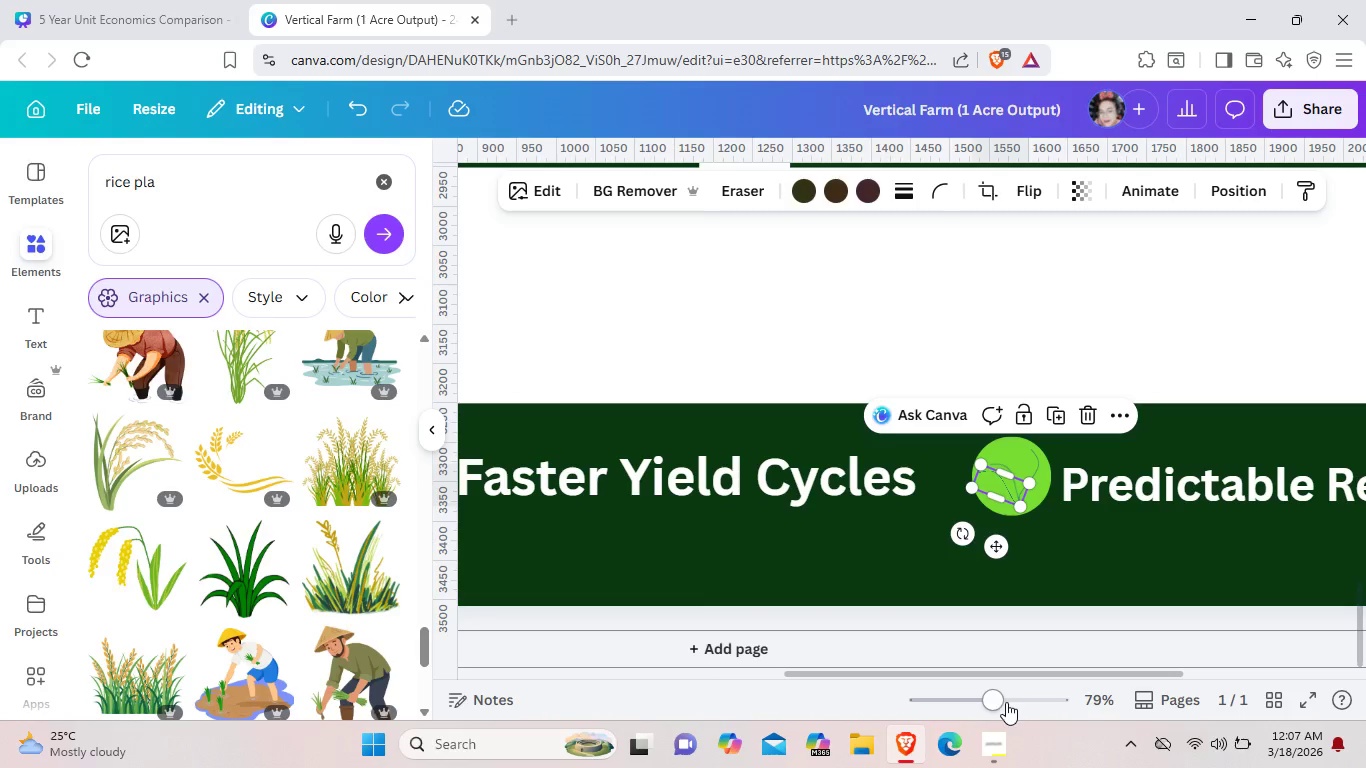 
left_click([548, 188])
 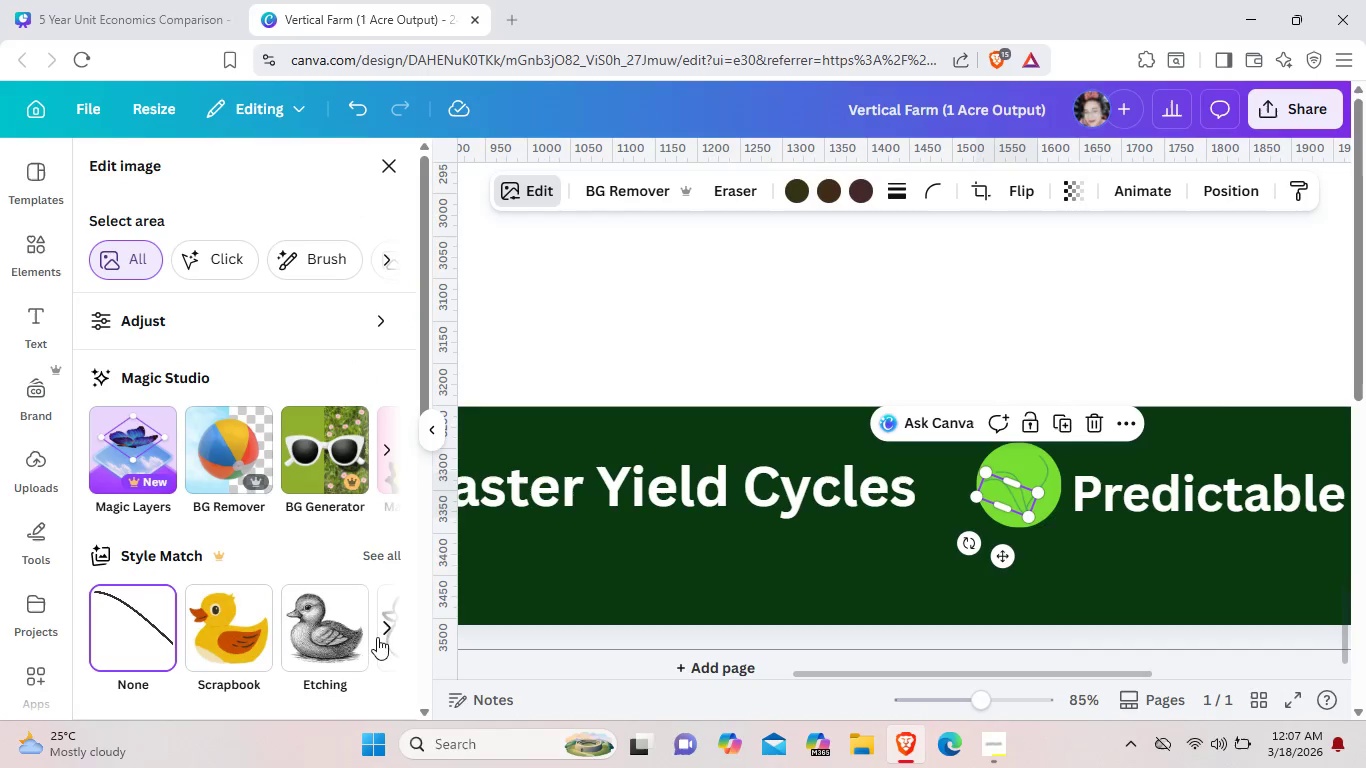 
left_click([380, 630])
 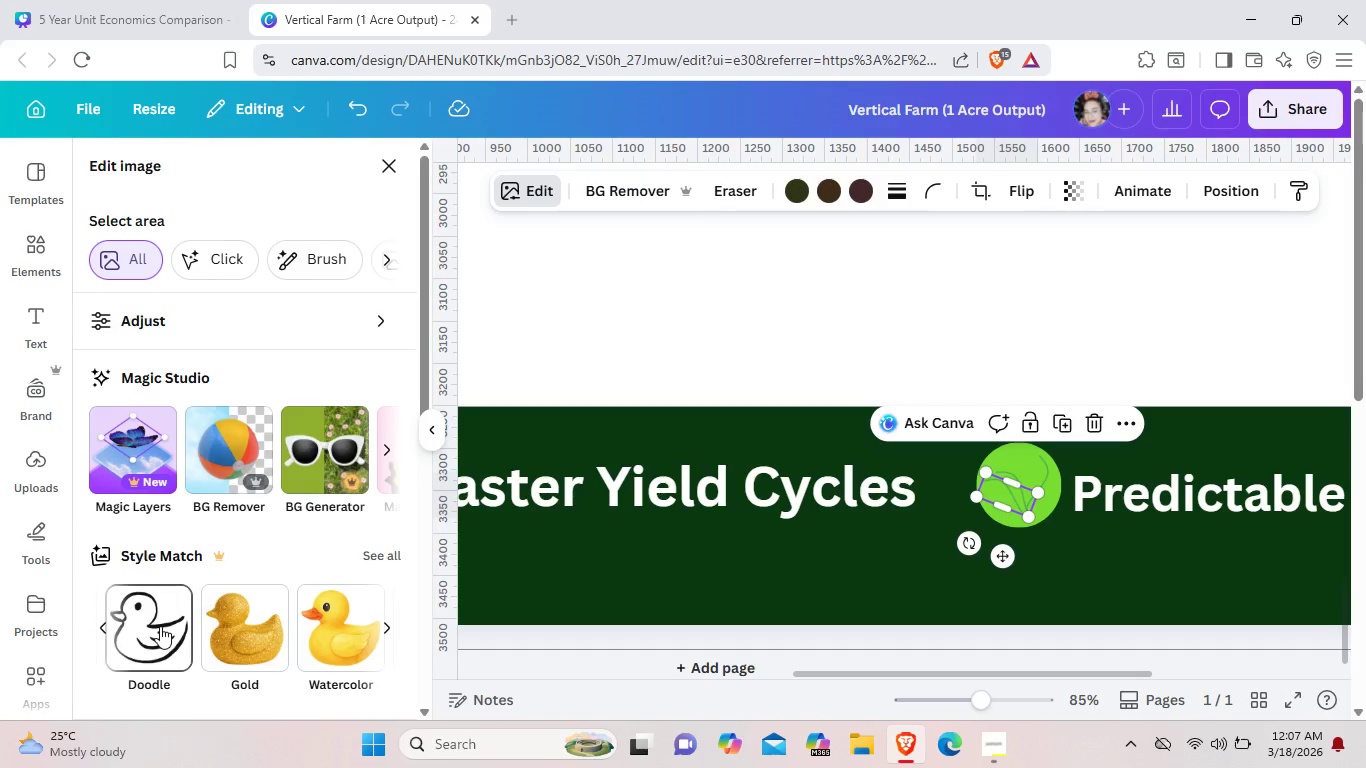 
left_click([160, 626])
 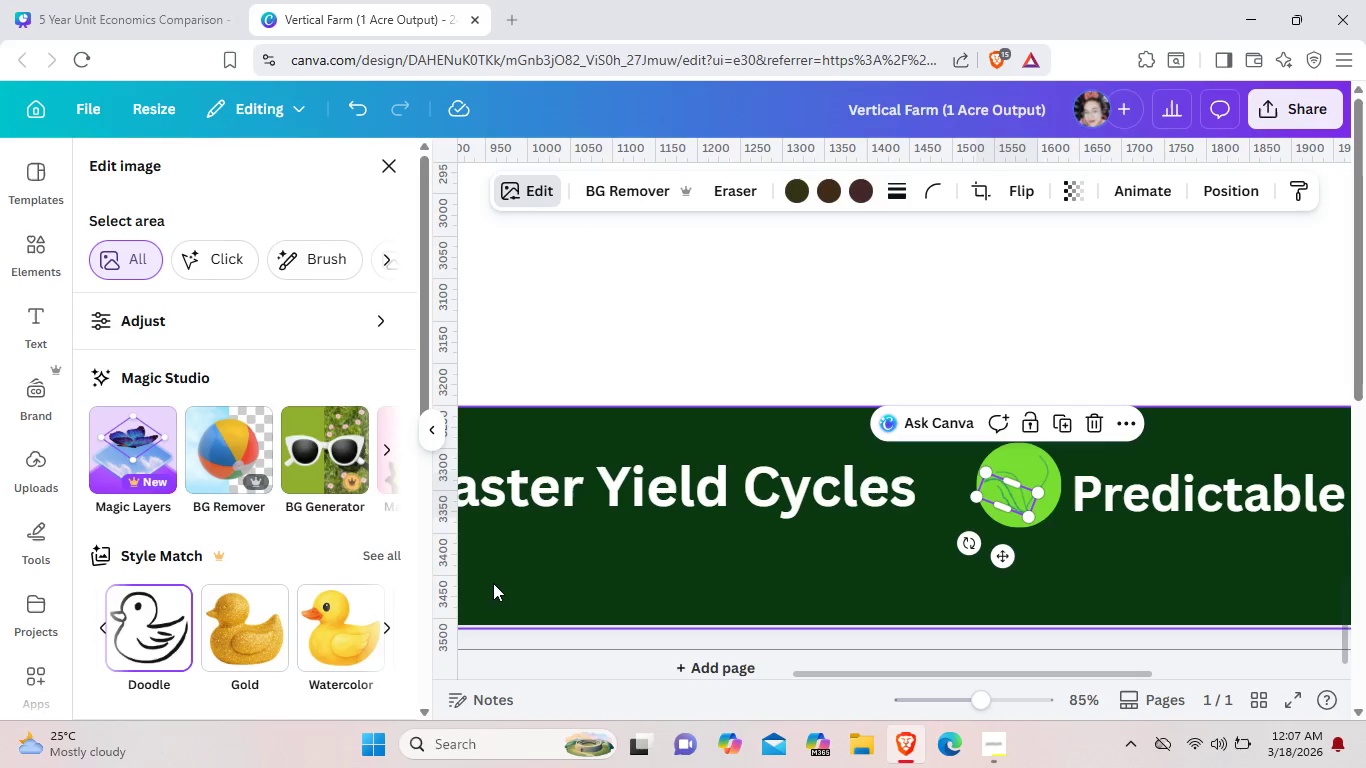 
wait(20.59)
 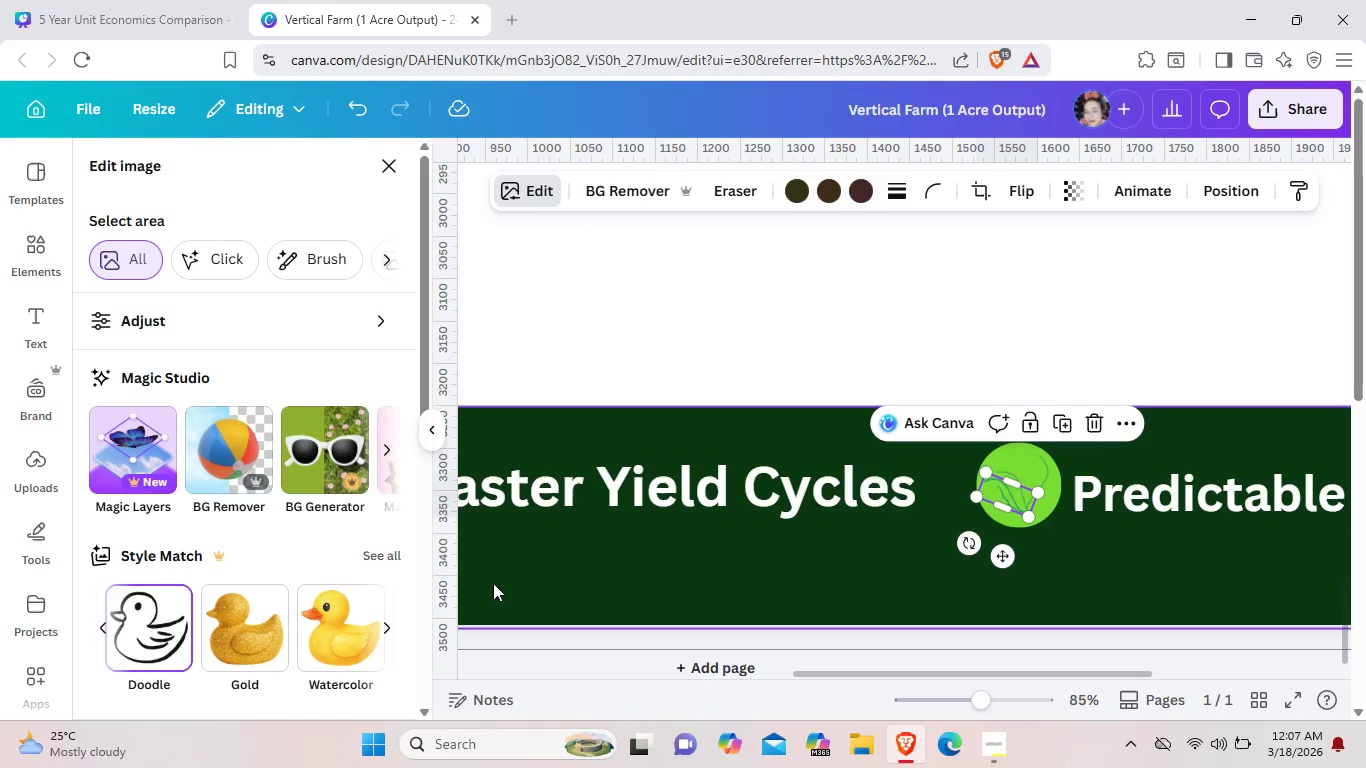 
left_click([1021, 593])
 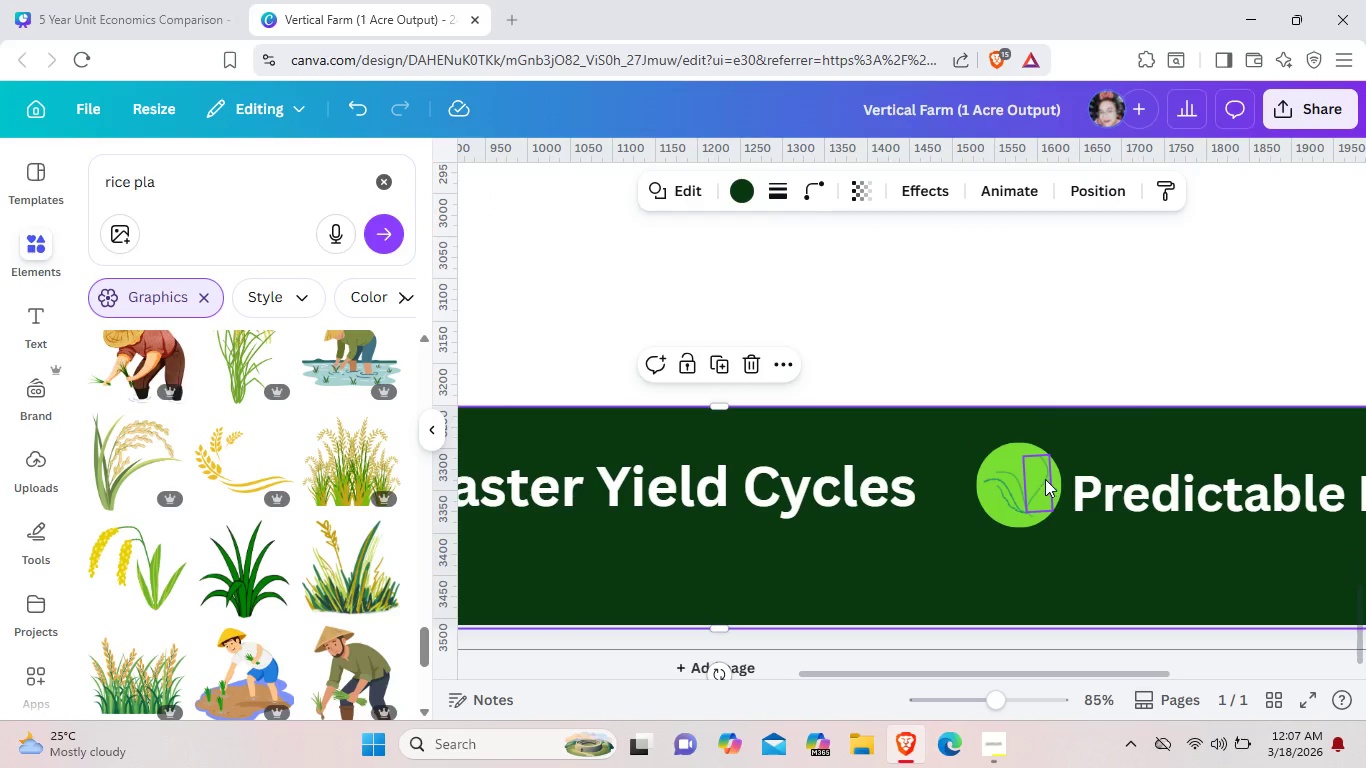 
left_click([1045, 479])
 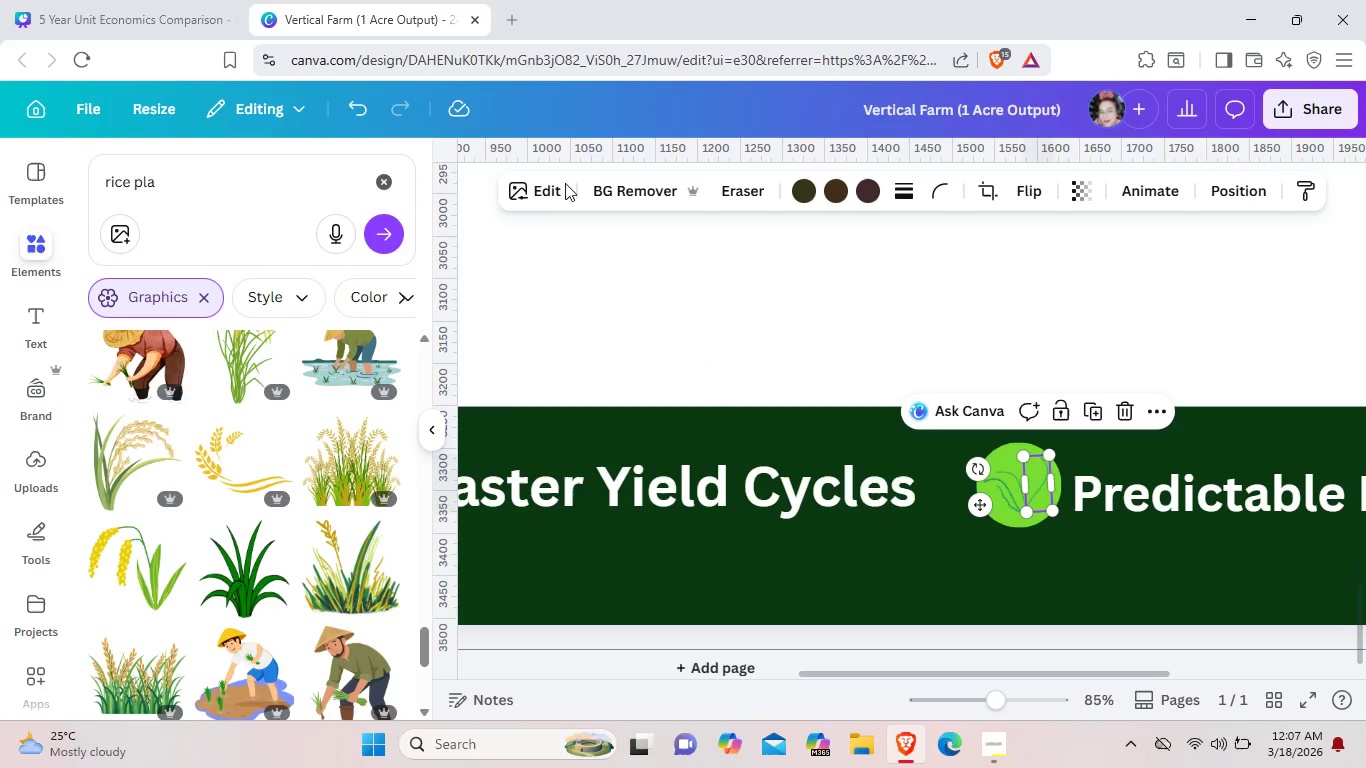 
left_click([531, 197])
 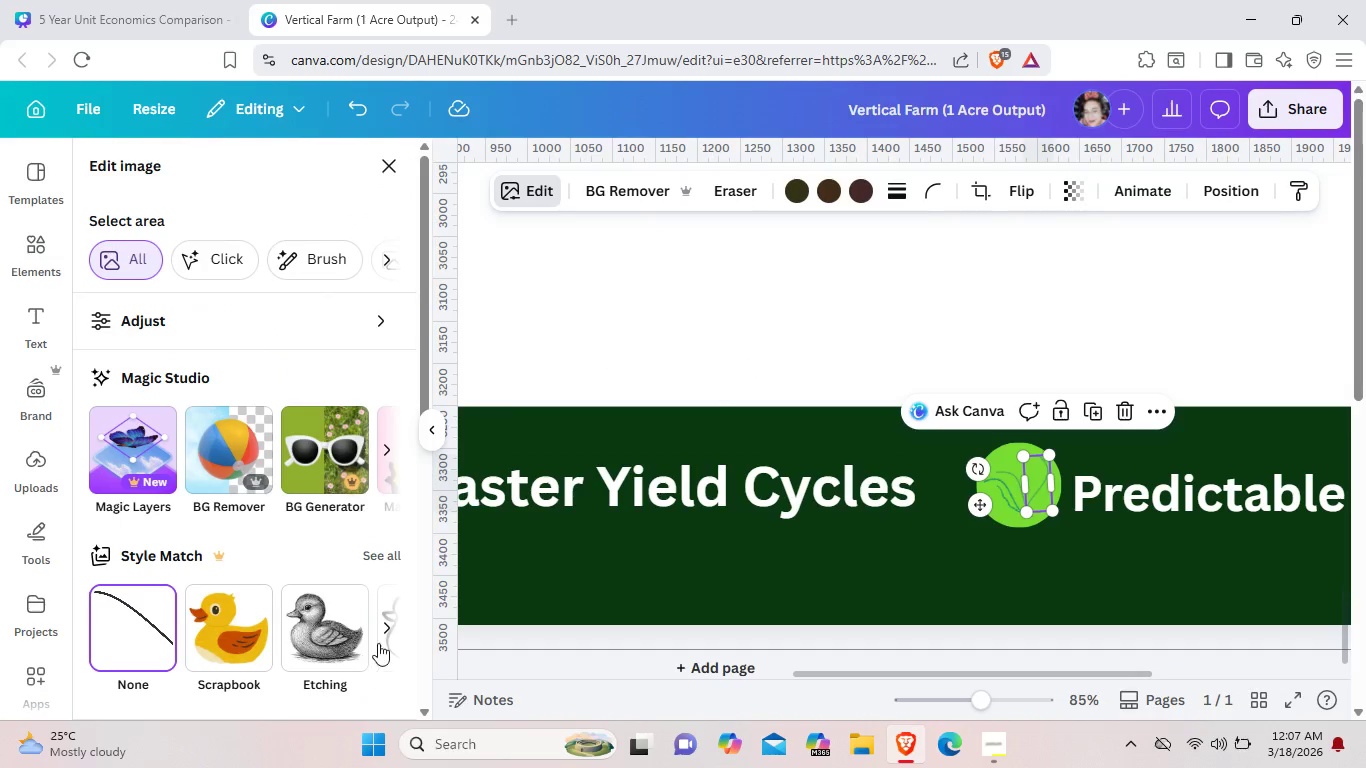 
left_click([381, 633])
 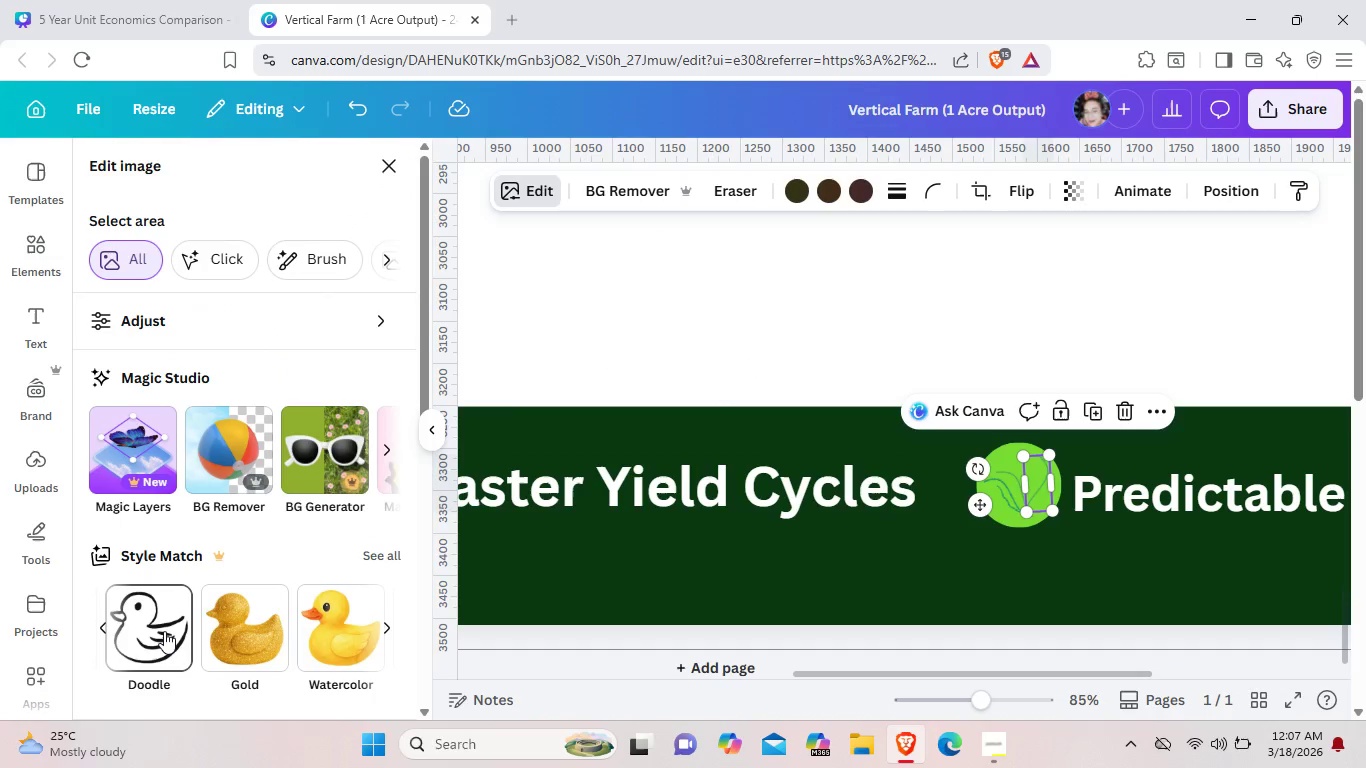 
left_click([164, 631])
 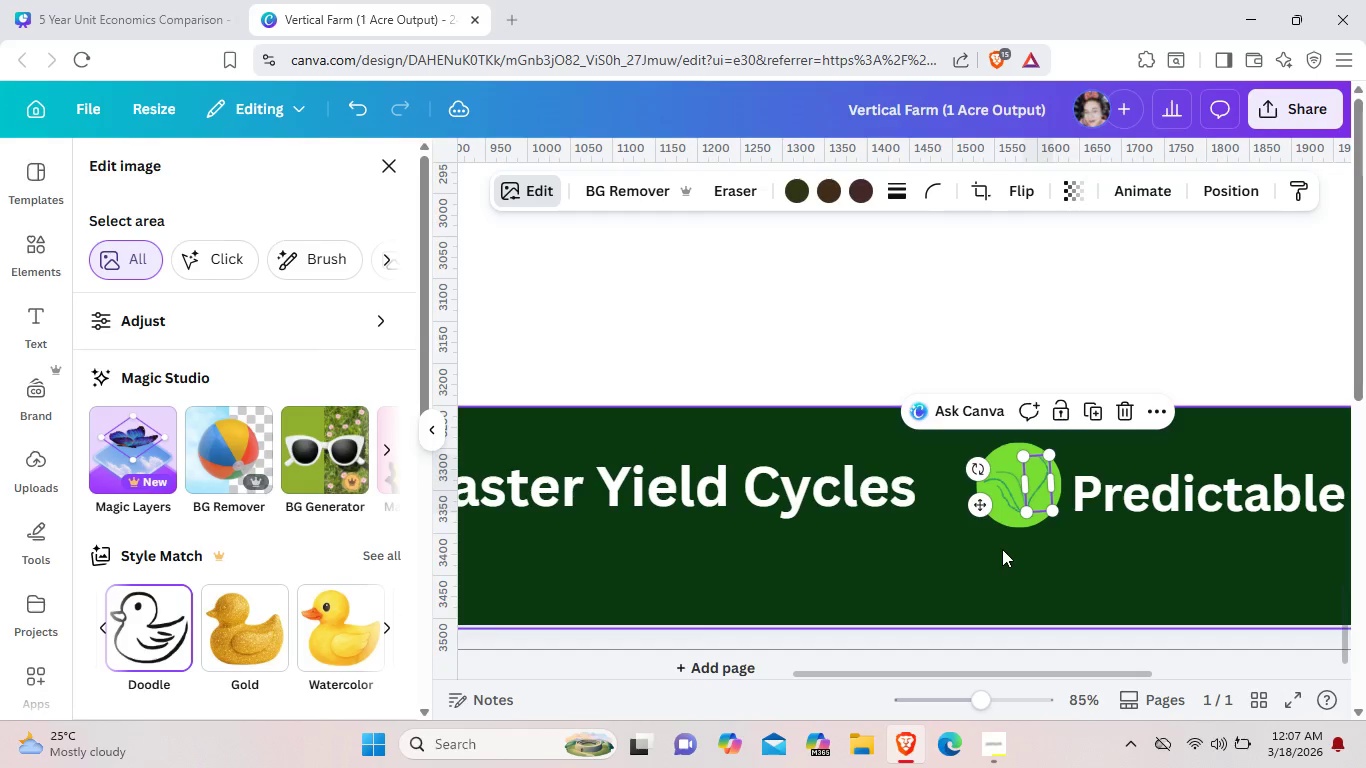 
wait(16.52)
 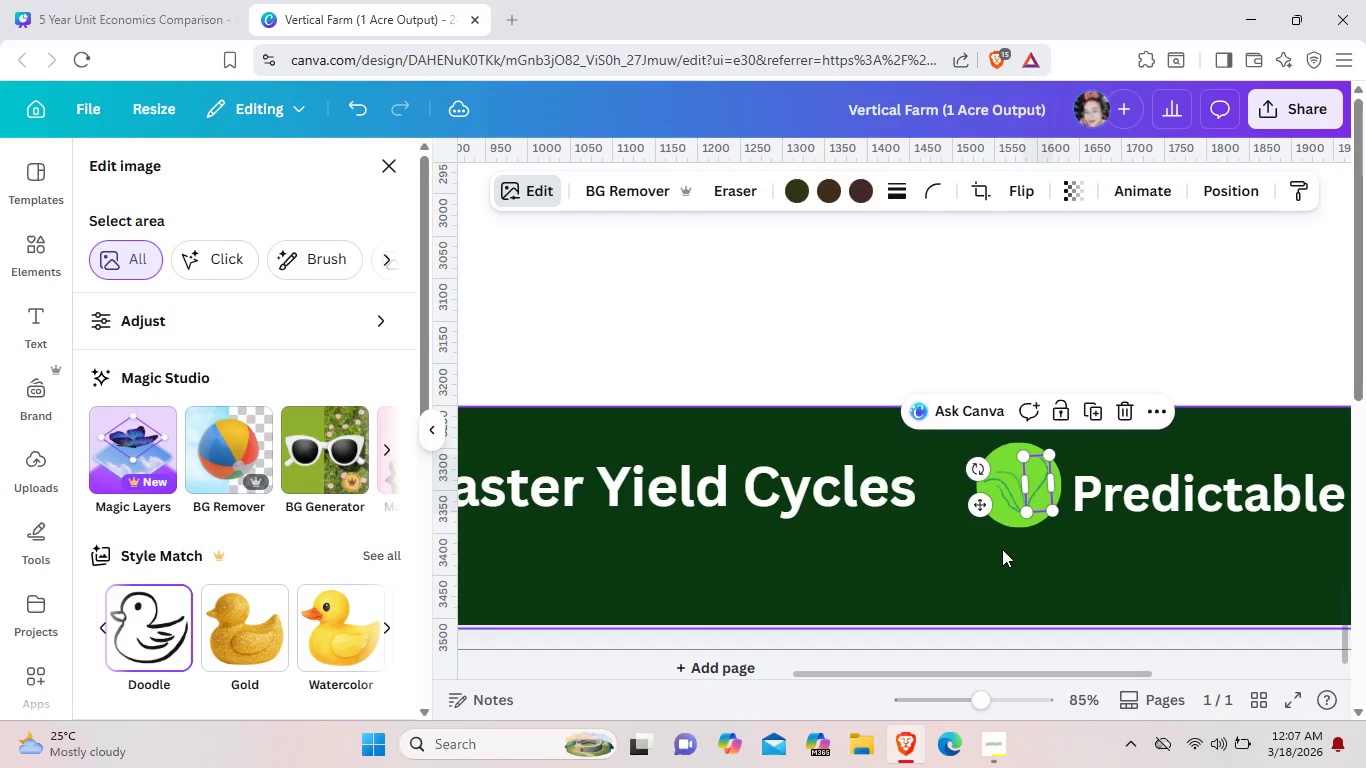 
left_click([1003, 470])
 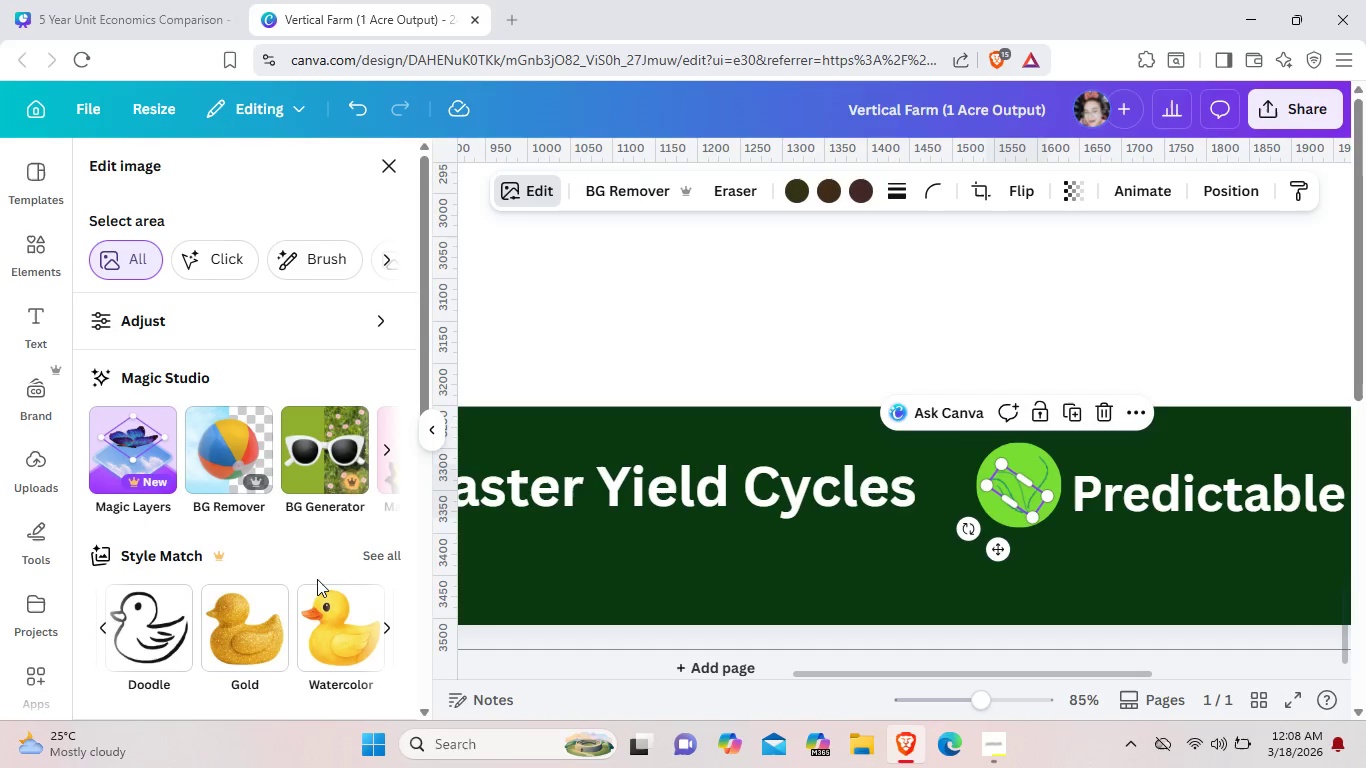 
left_click([157, 619])
 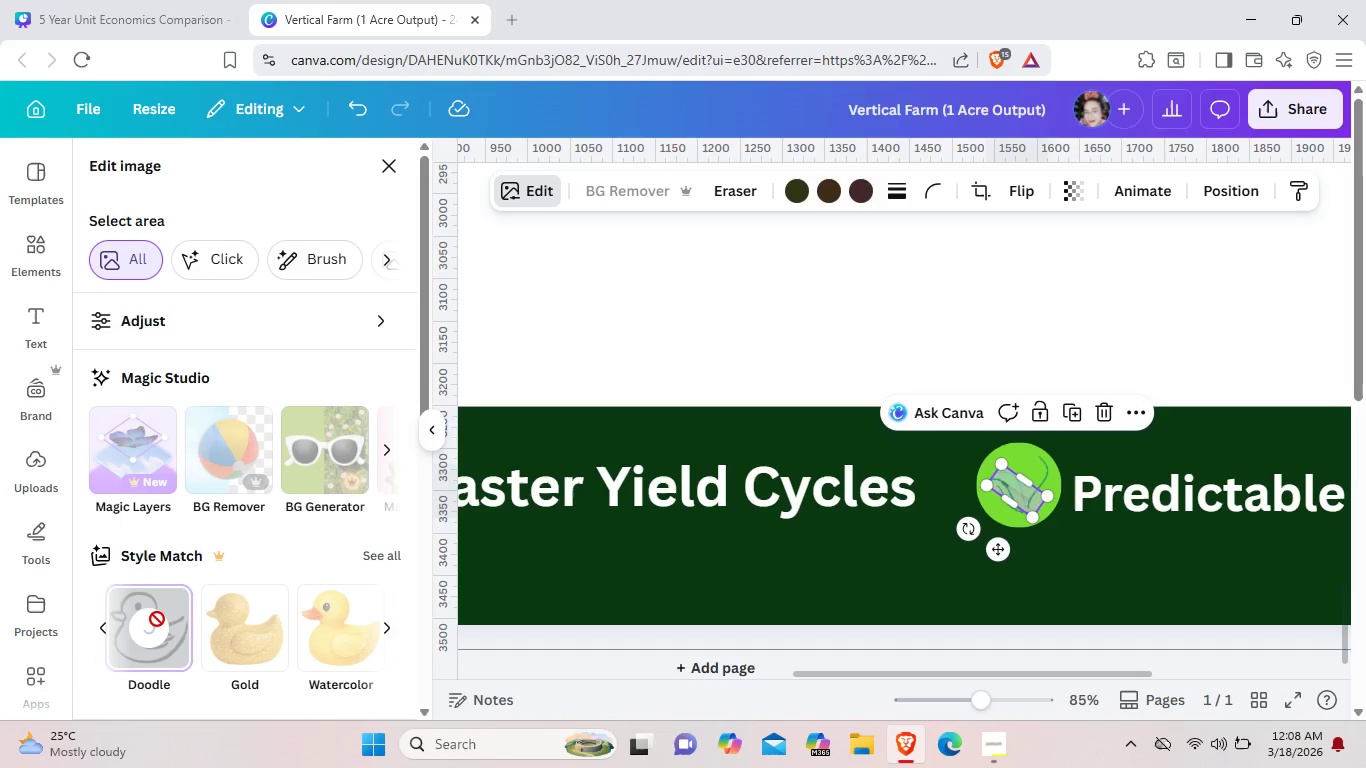 
wait(14.31)
 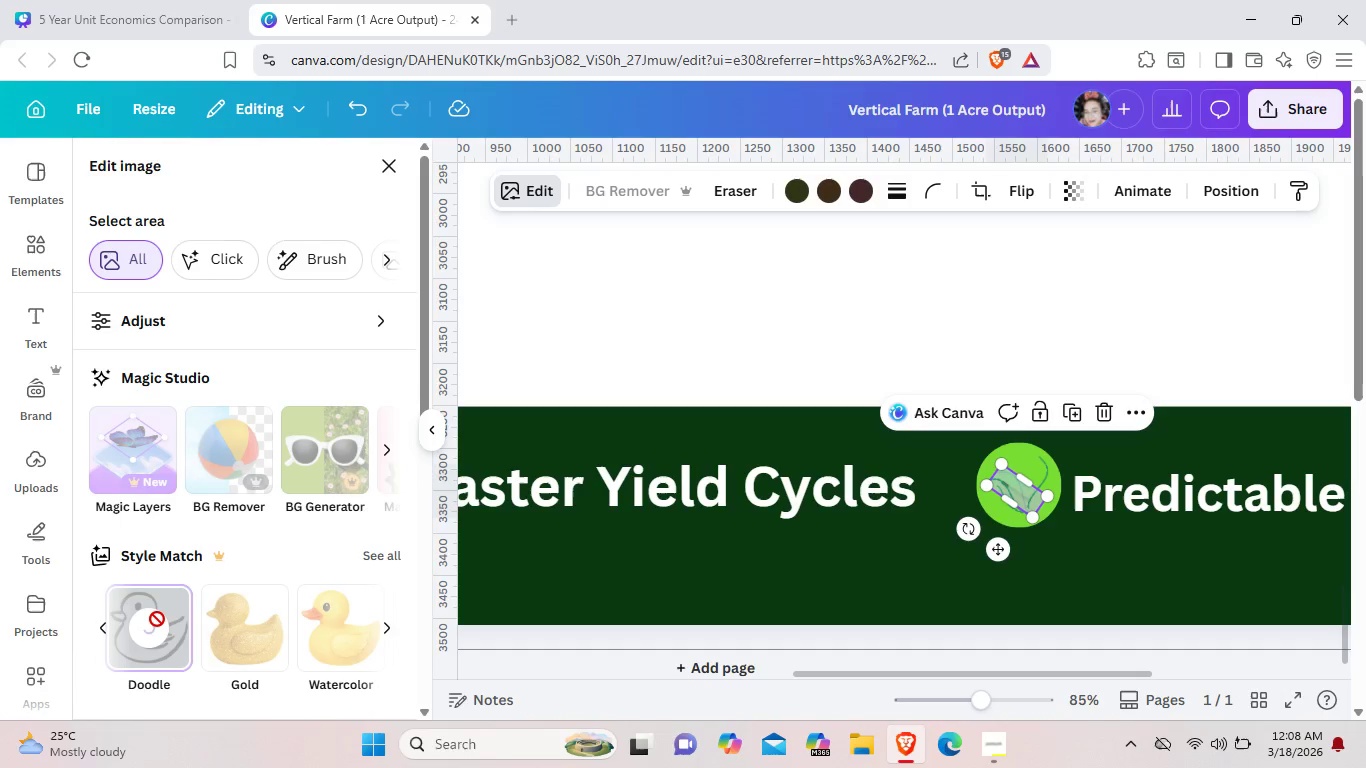 
left_click([796, 549])
 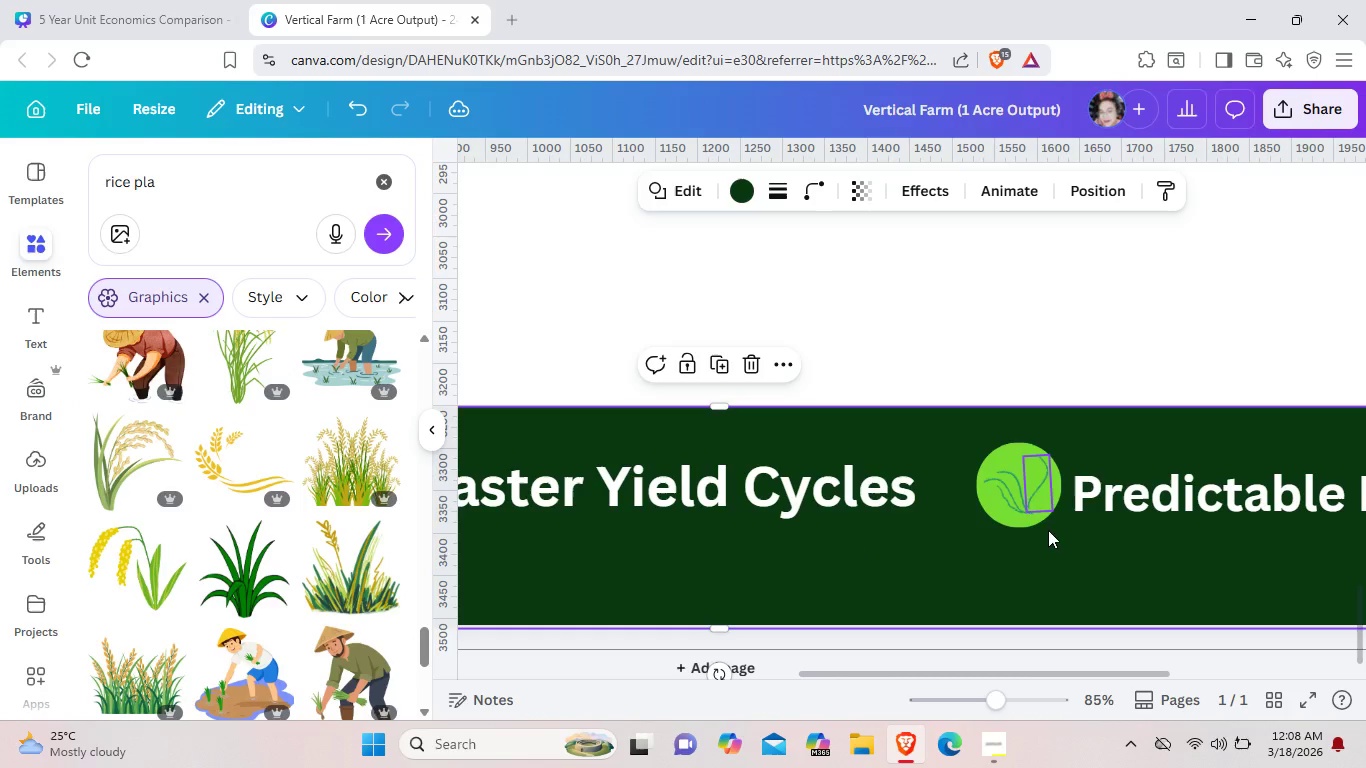 
left_click([1056, 552])
 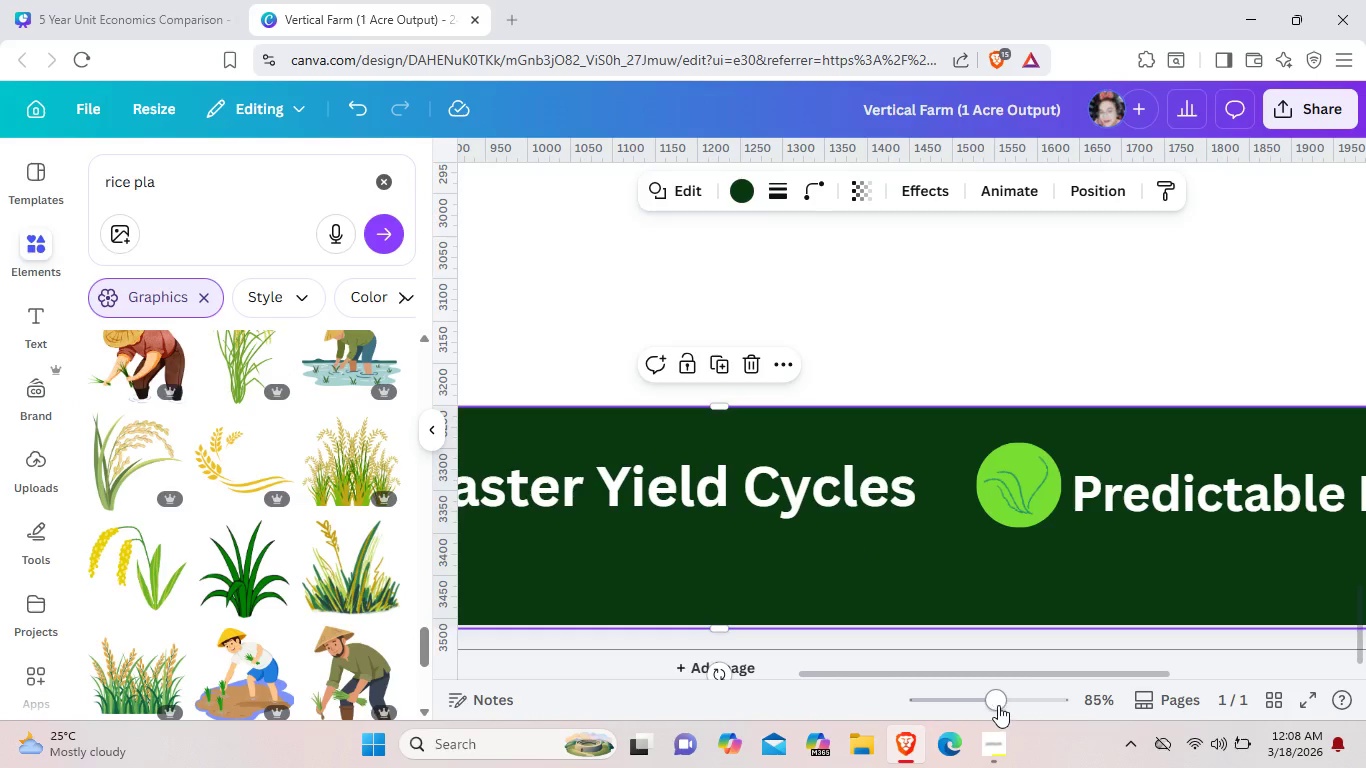 
left_click_drag(start_coordinate=[1003, 703], to_coordinate=[990, 691])
 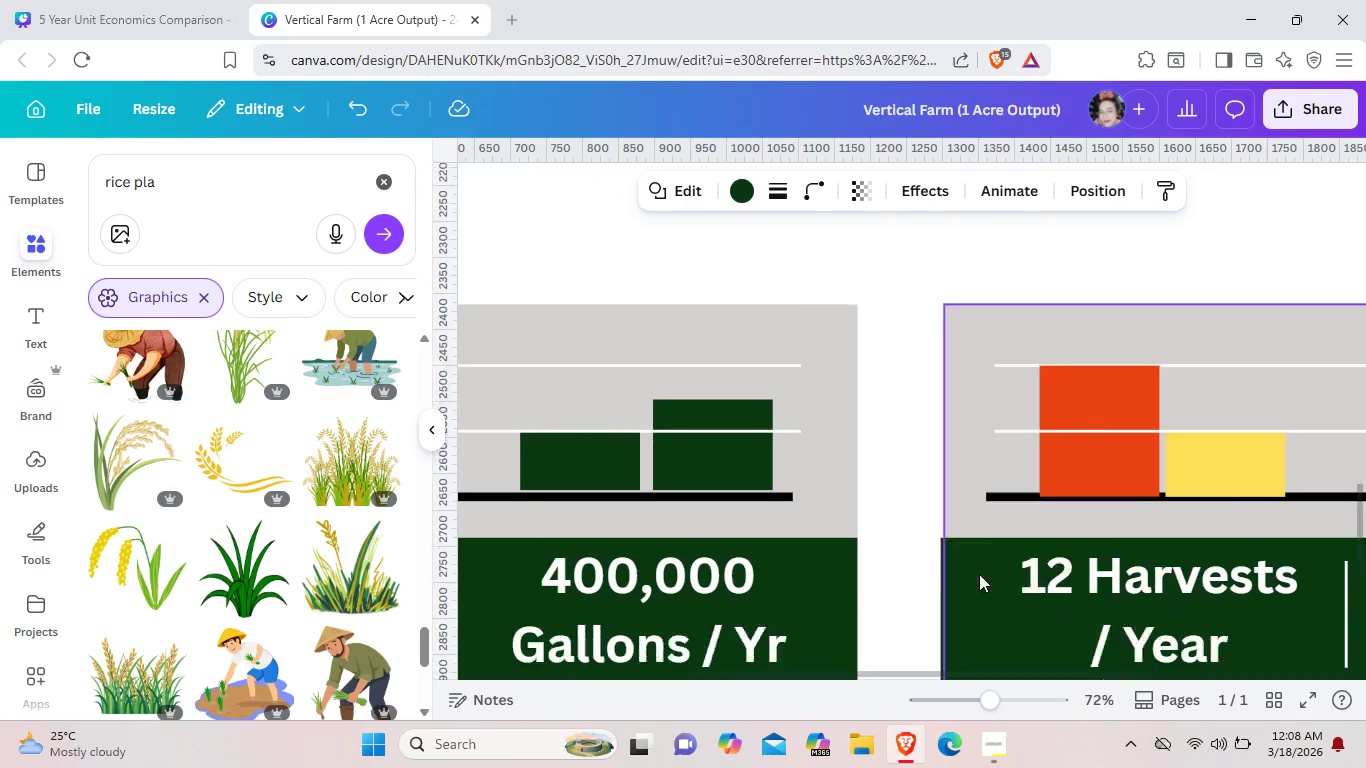 
scroll: coordinate [971, 627], scroll_direction: down, amount: 6.0
 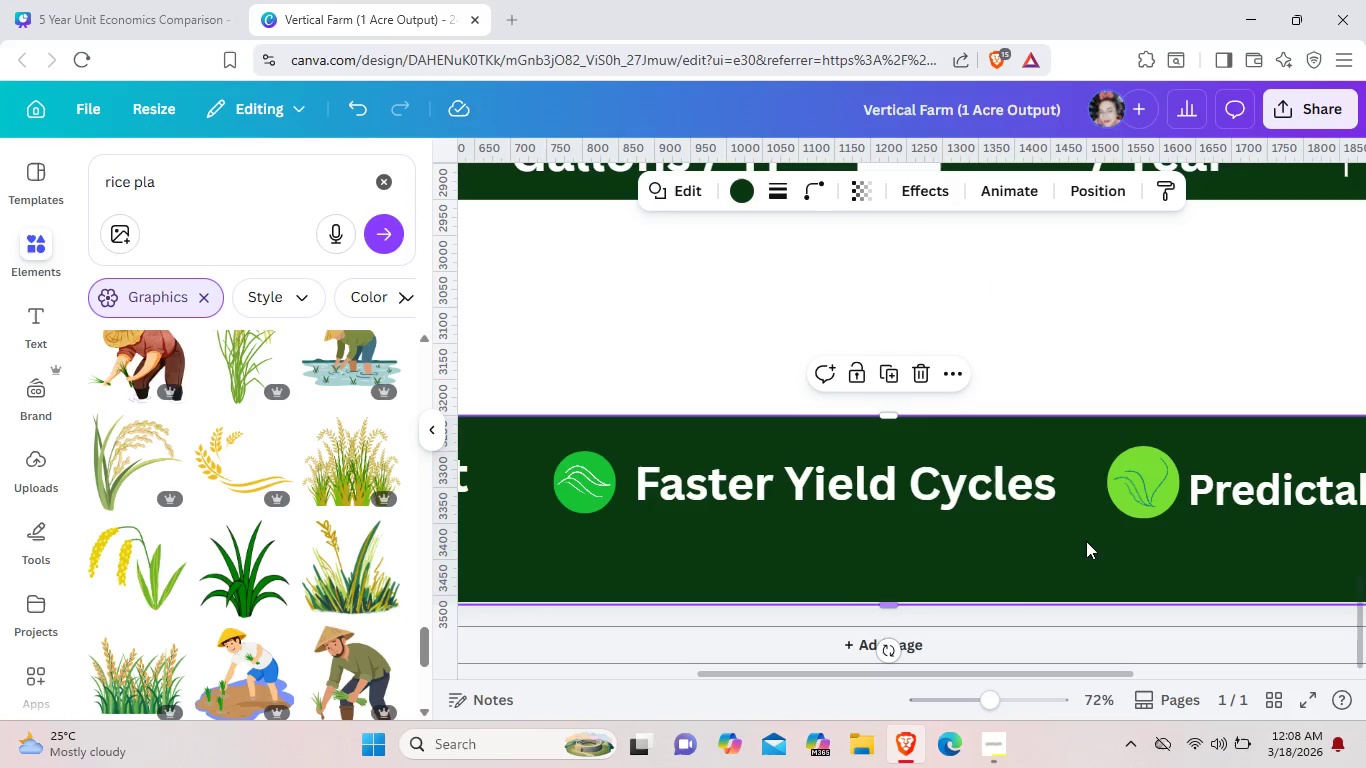 
left_click([1142, 487])
 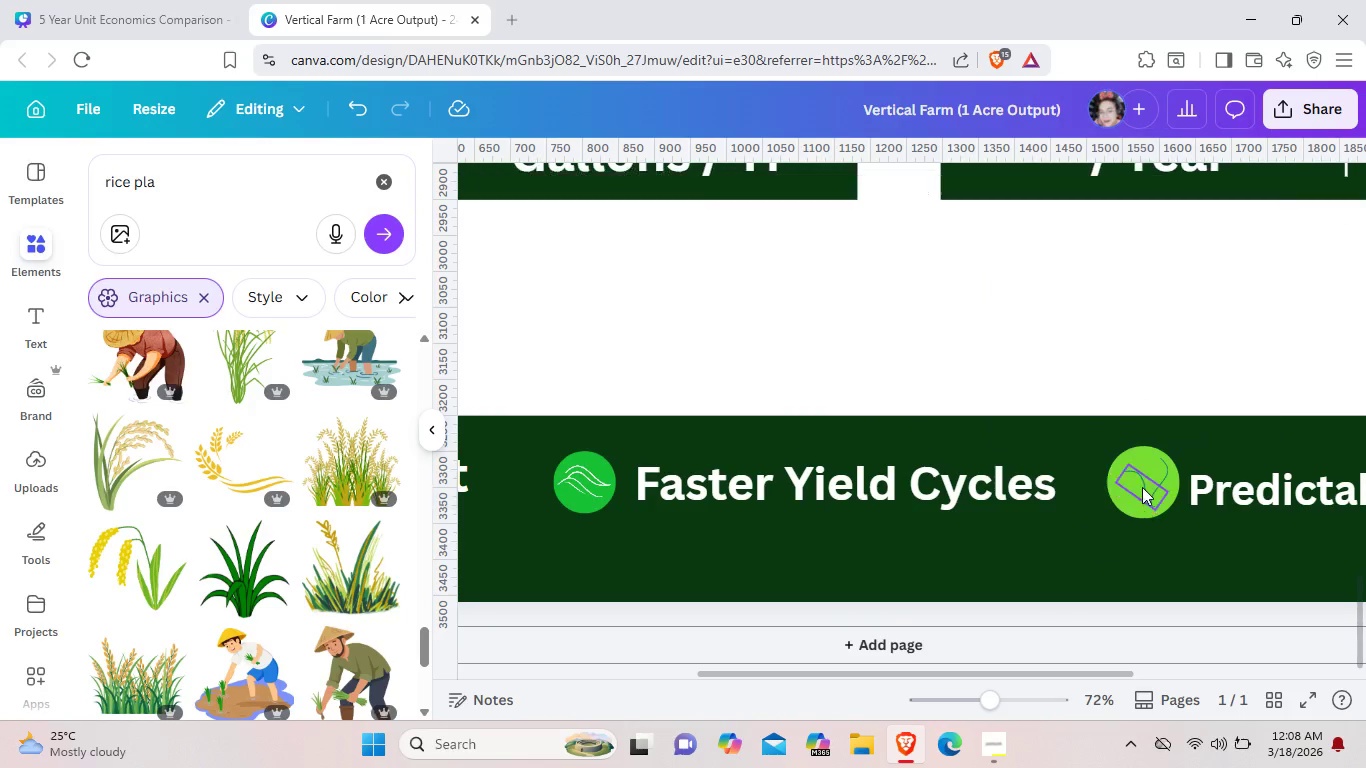 
key(Backspace)
 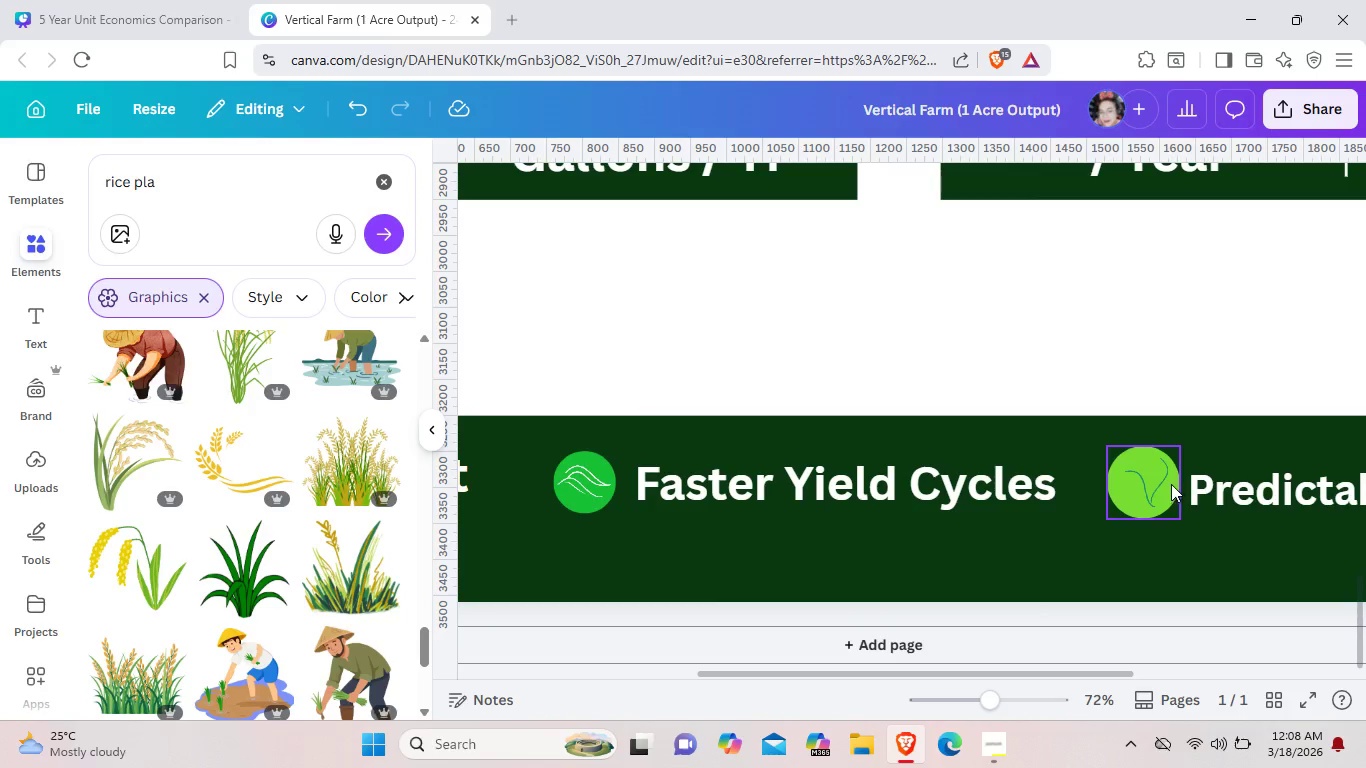 
left_click([1167, 484])
 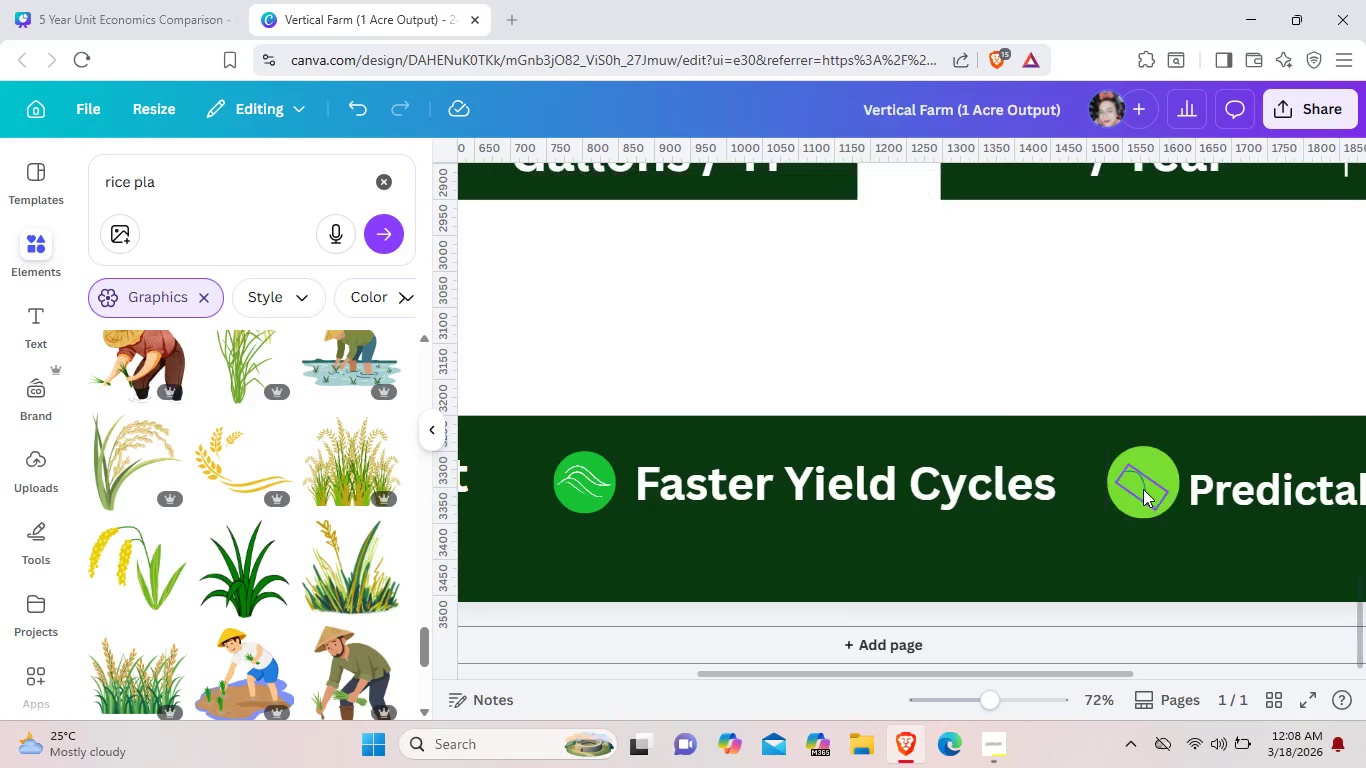 
key(Backspace)
 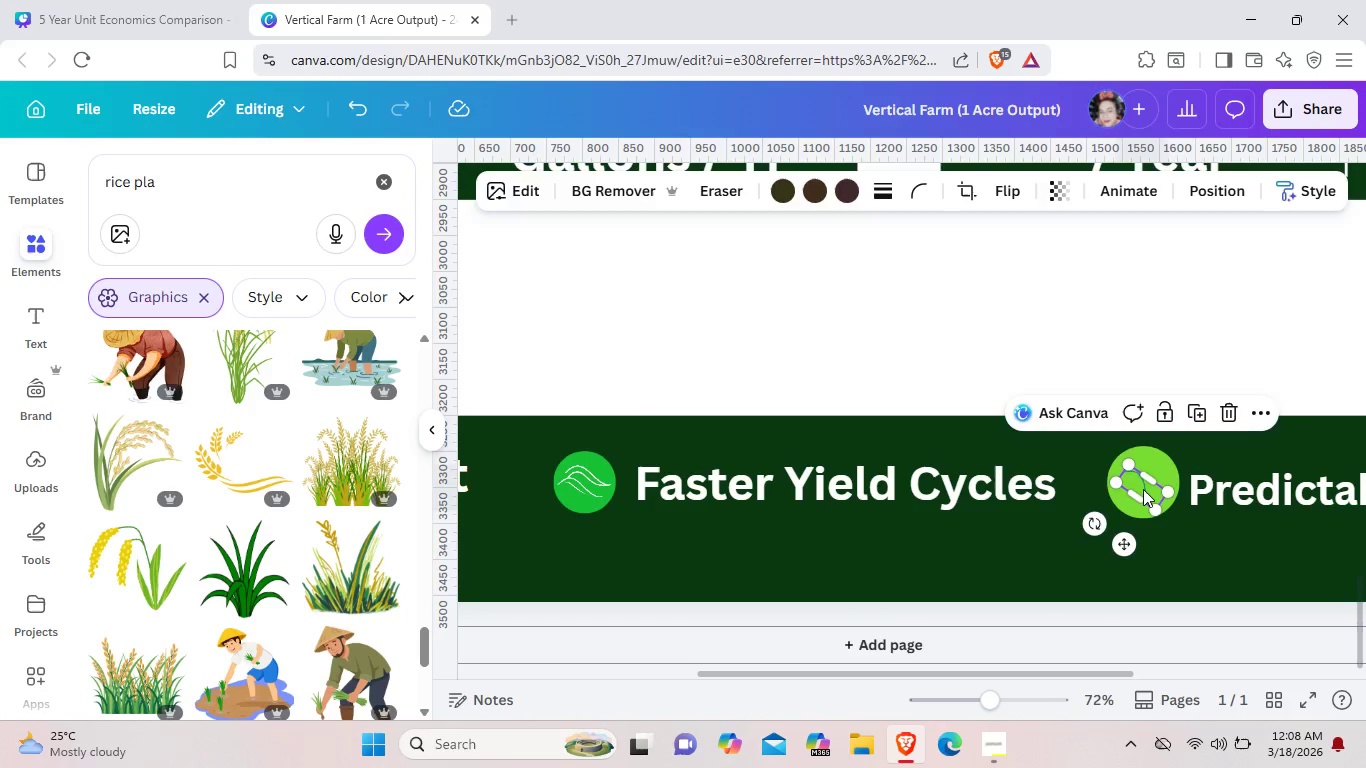 
left_click([1143, 489])
 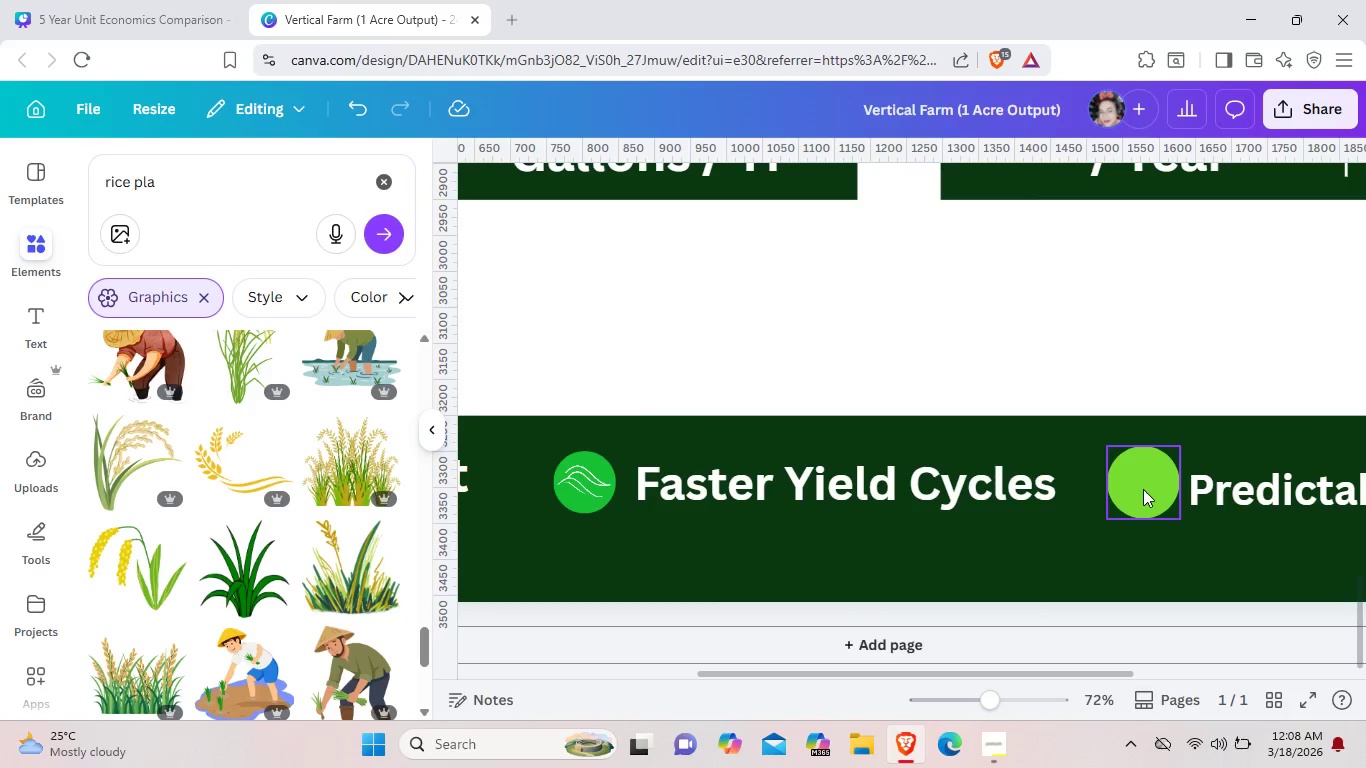 
key(Backspace)
 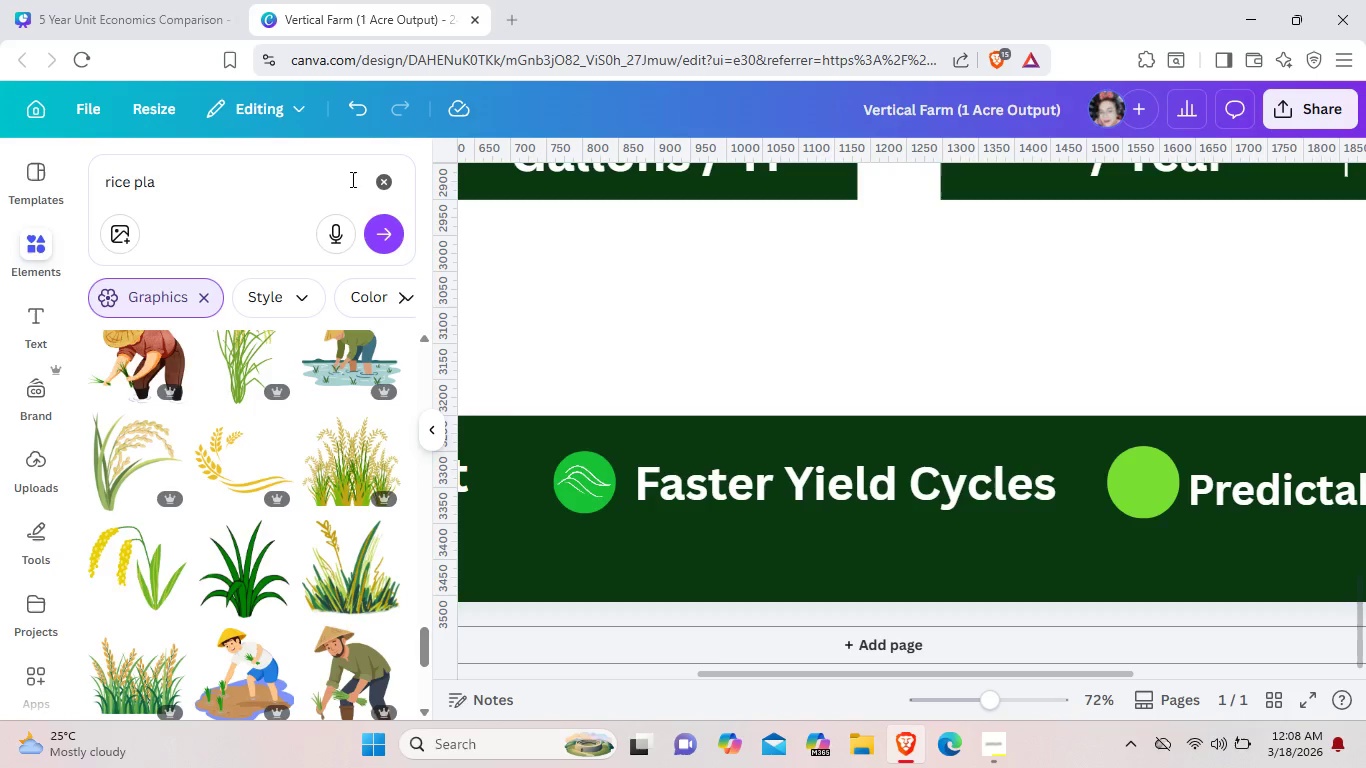 
left_click([383, 181])
 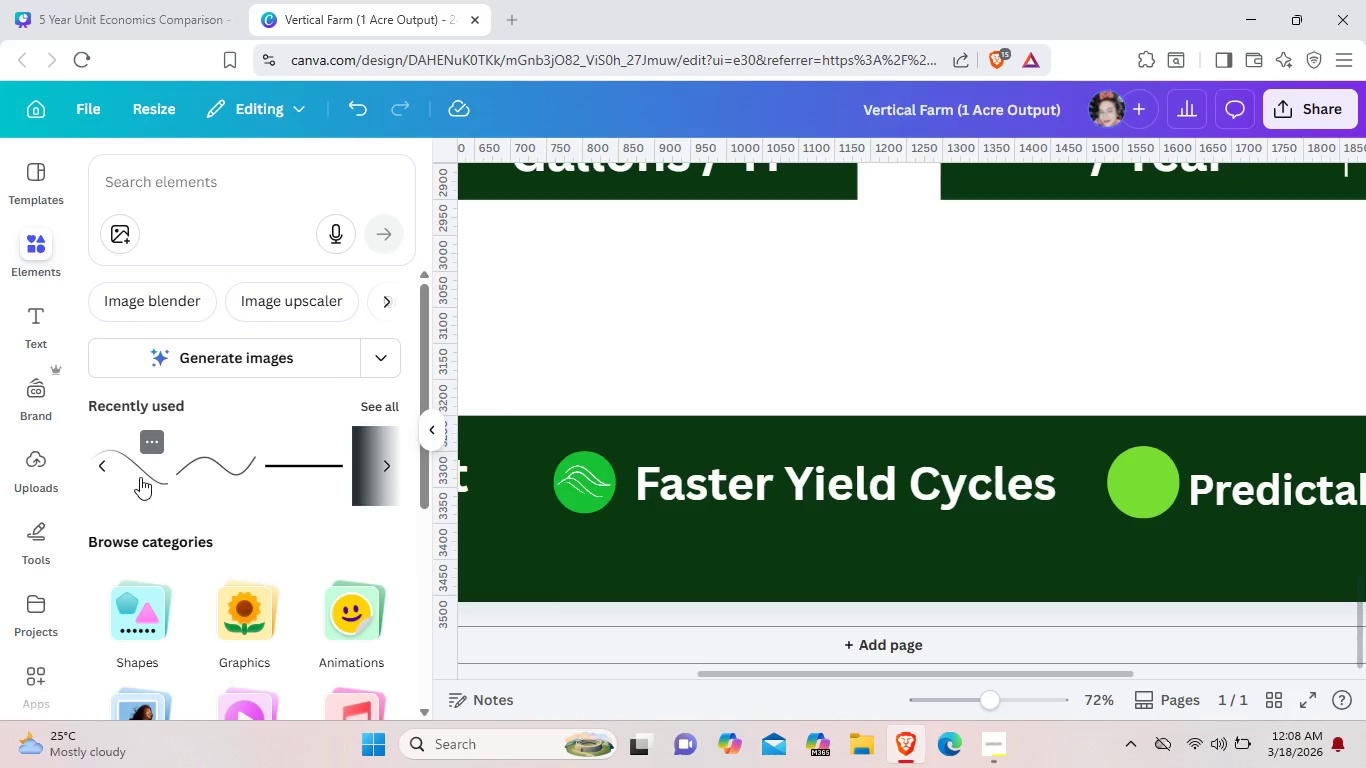 
wait(7.19)
 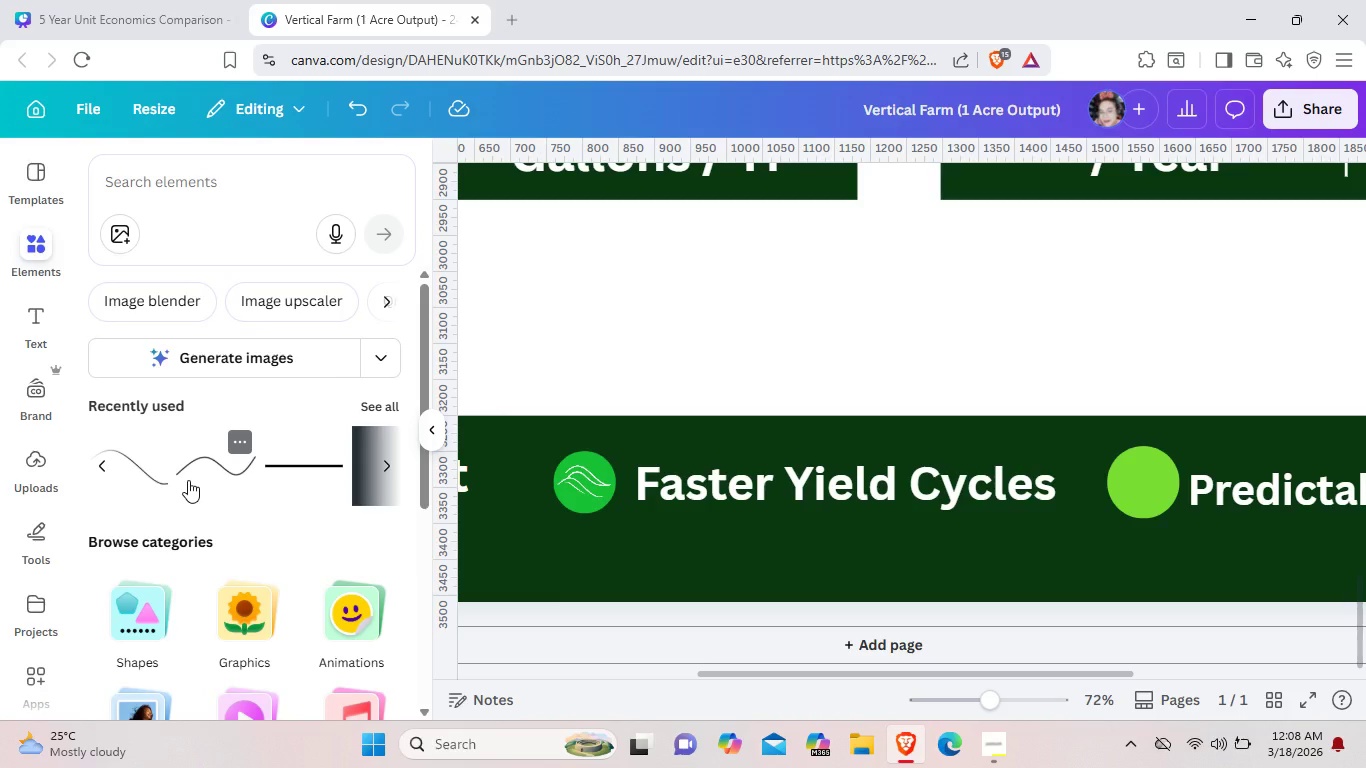 
left_click([365, 409])
 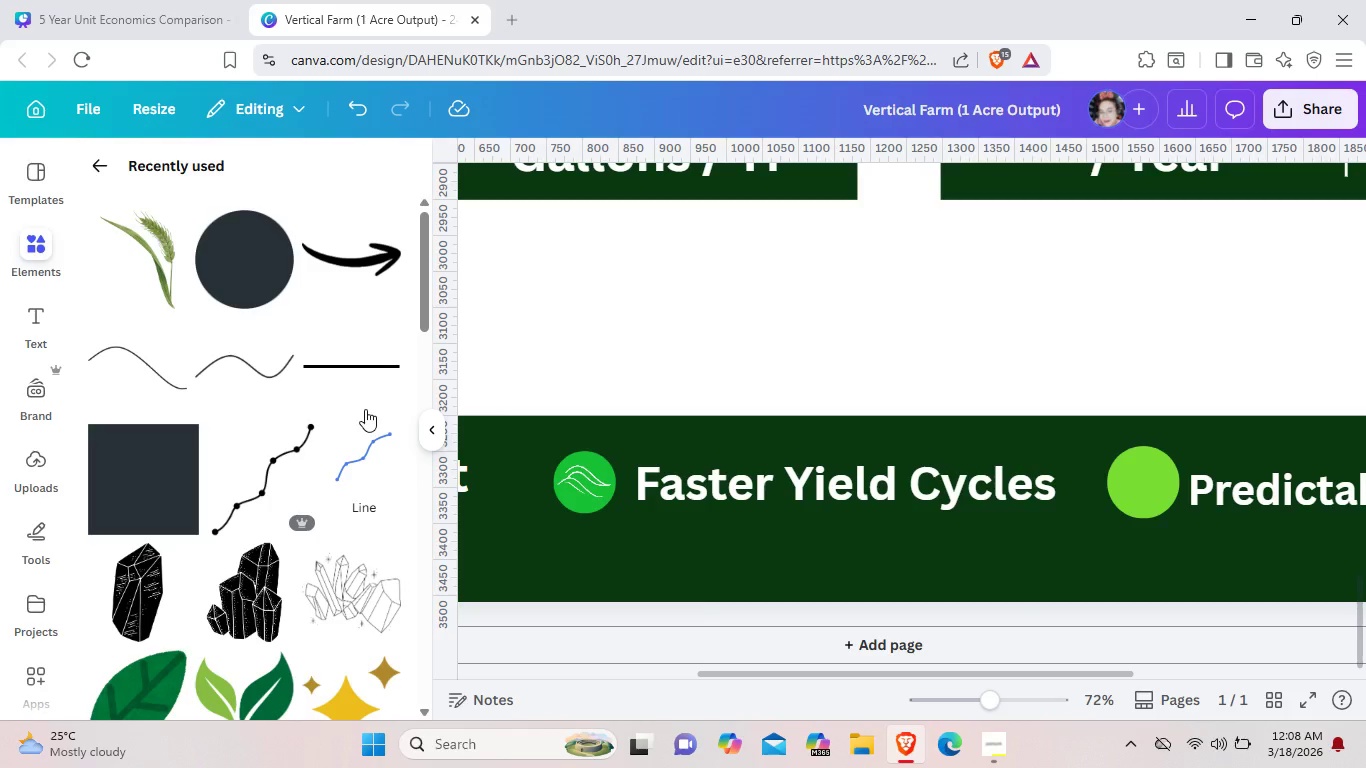 
scroll: coordinate [365, 409], scroll_direction: down, amount: 6.0
 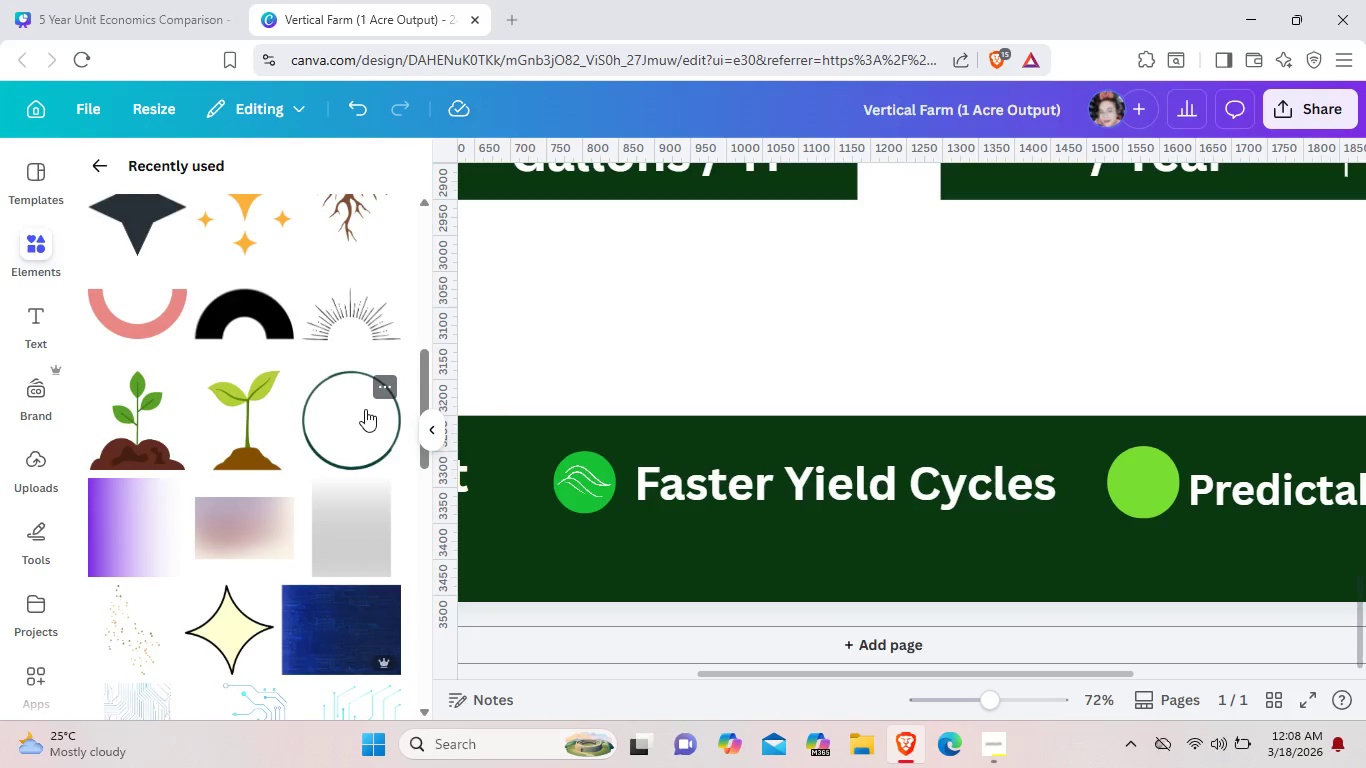 
scroll: coordinate [362, 407], scroll_direction: up, amount: 13.0
 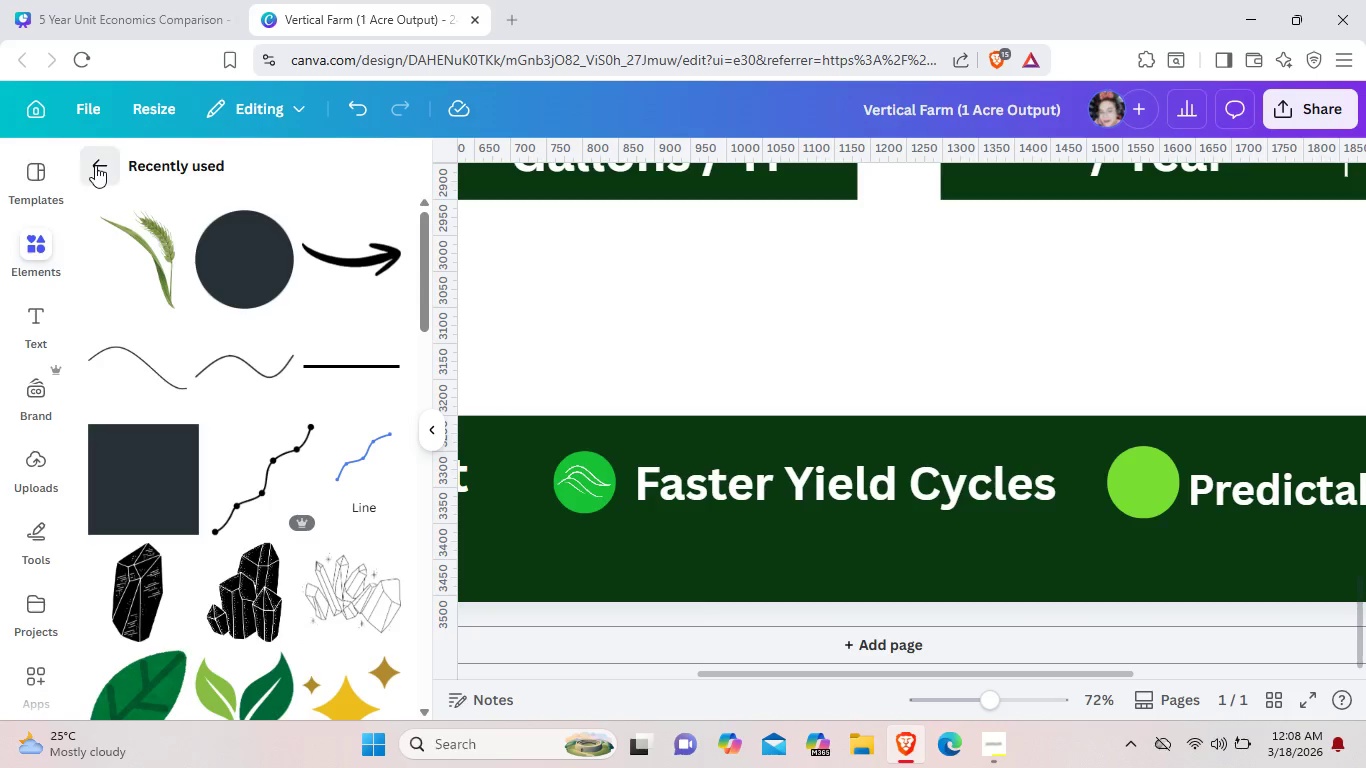 
left_click([95, 165])
 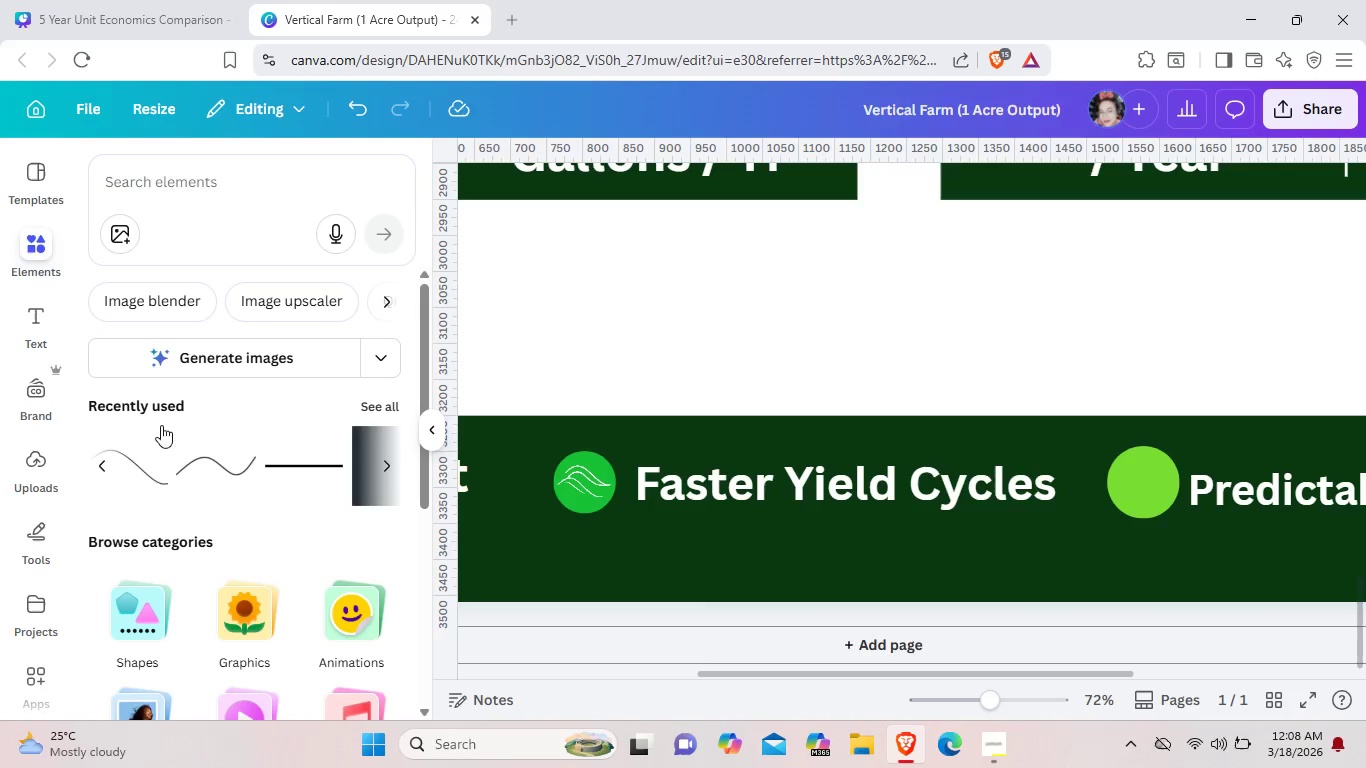 
left_click([146, 465])
 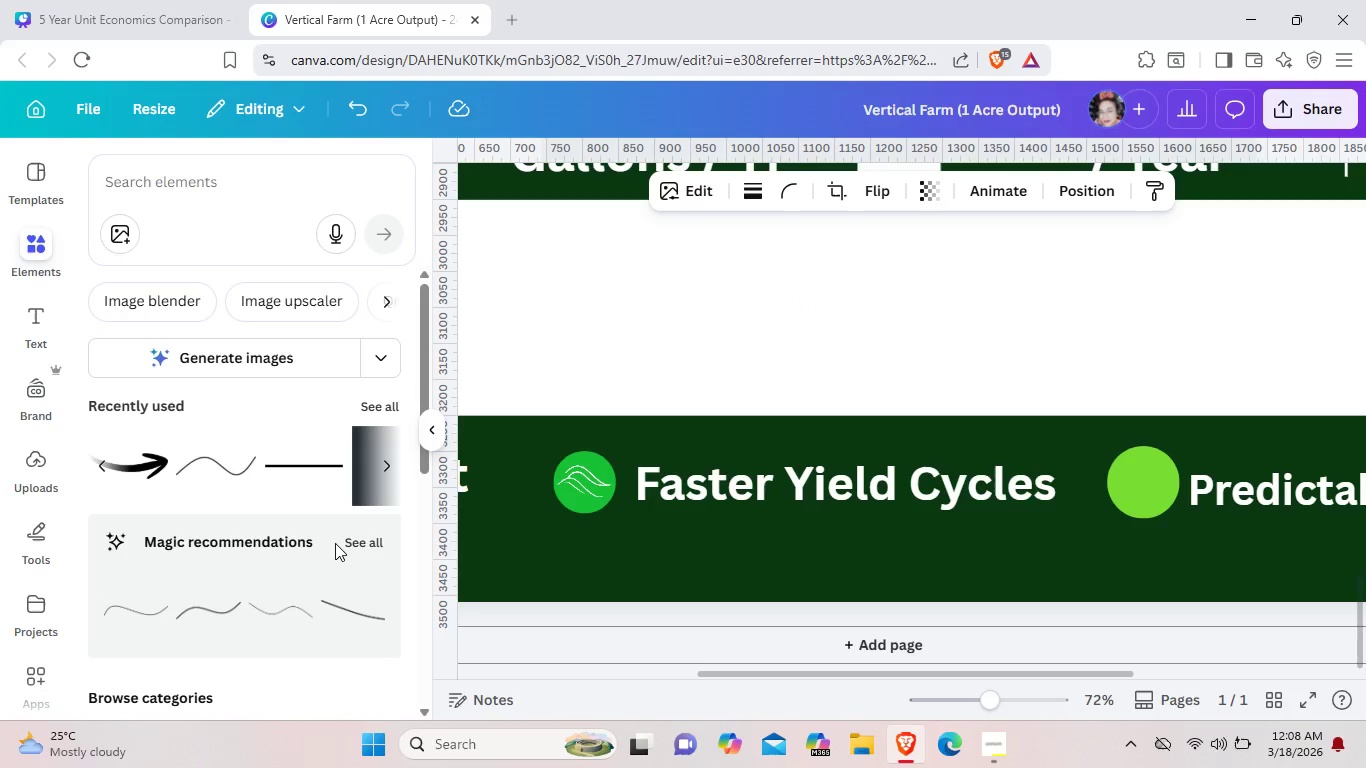 
left_click([369, 540])
 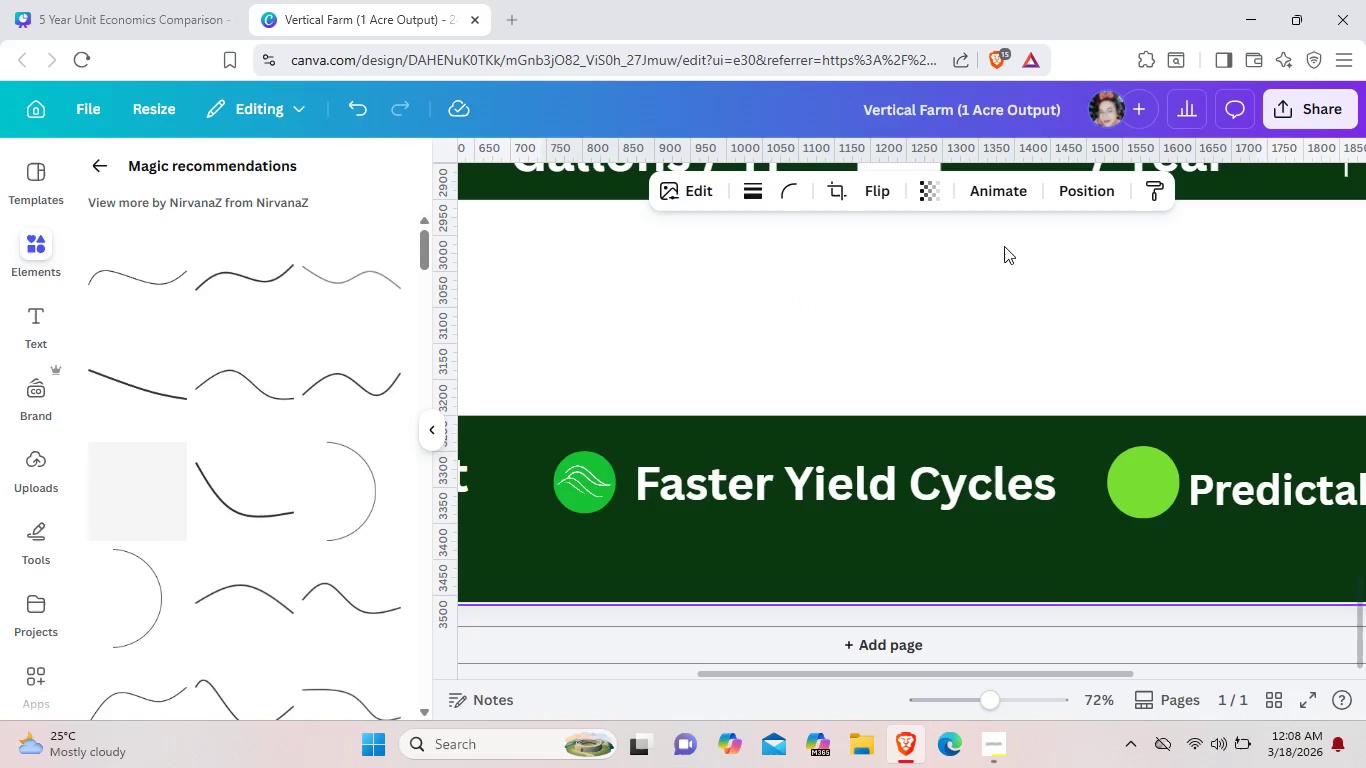 
scroll: coordinate [1004, 246], scroll_direction: up, amount: 5.0
 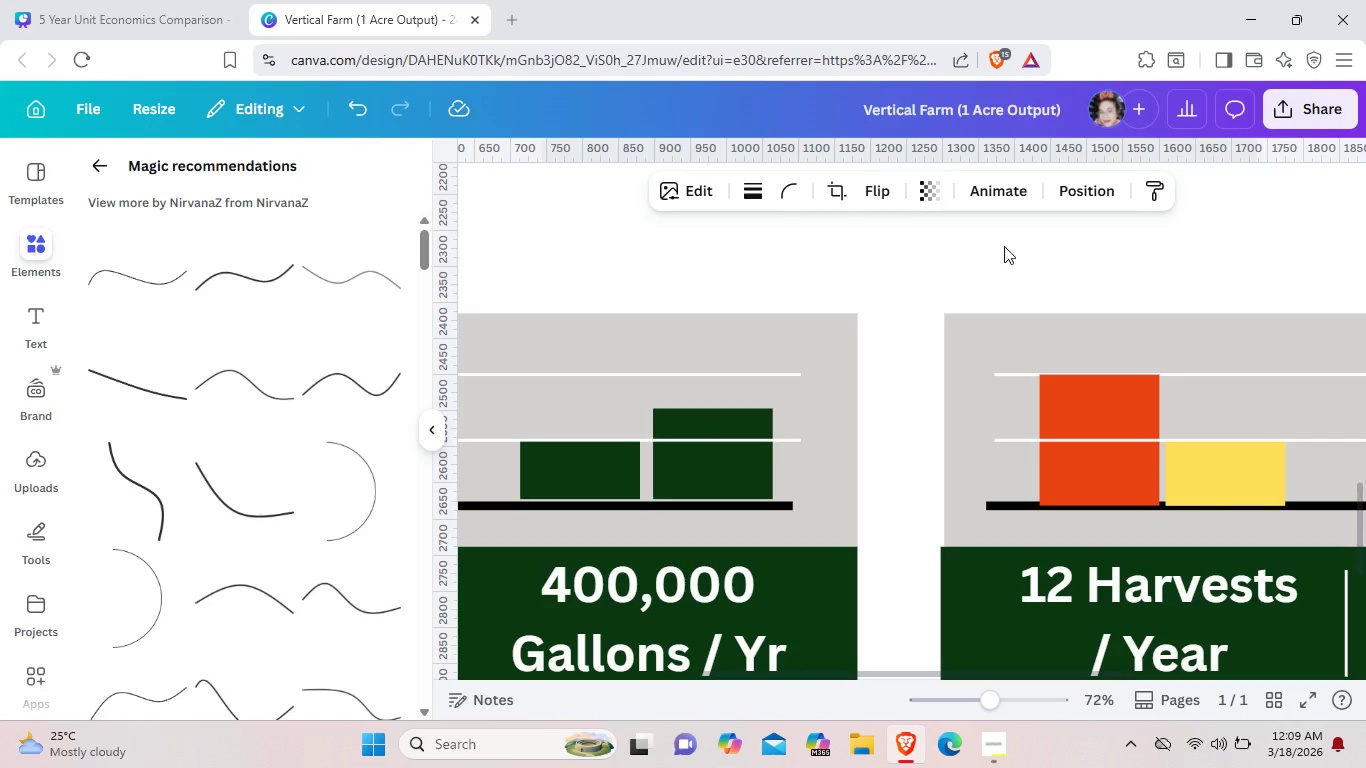 
scroll: coordinate [1004, 246], scroll_direction: down, amount: 4.0
 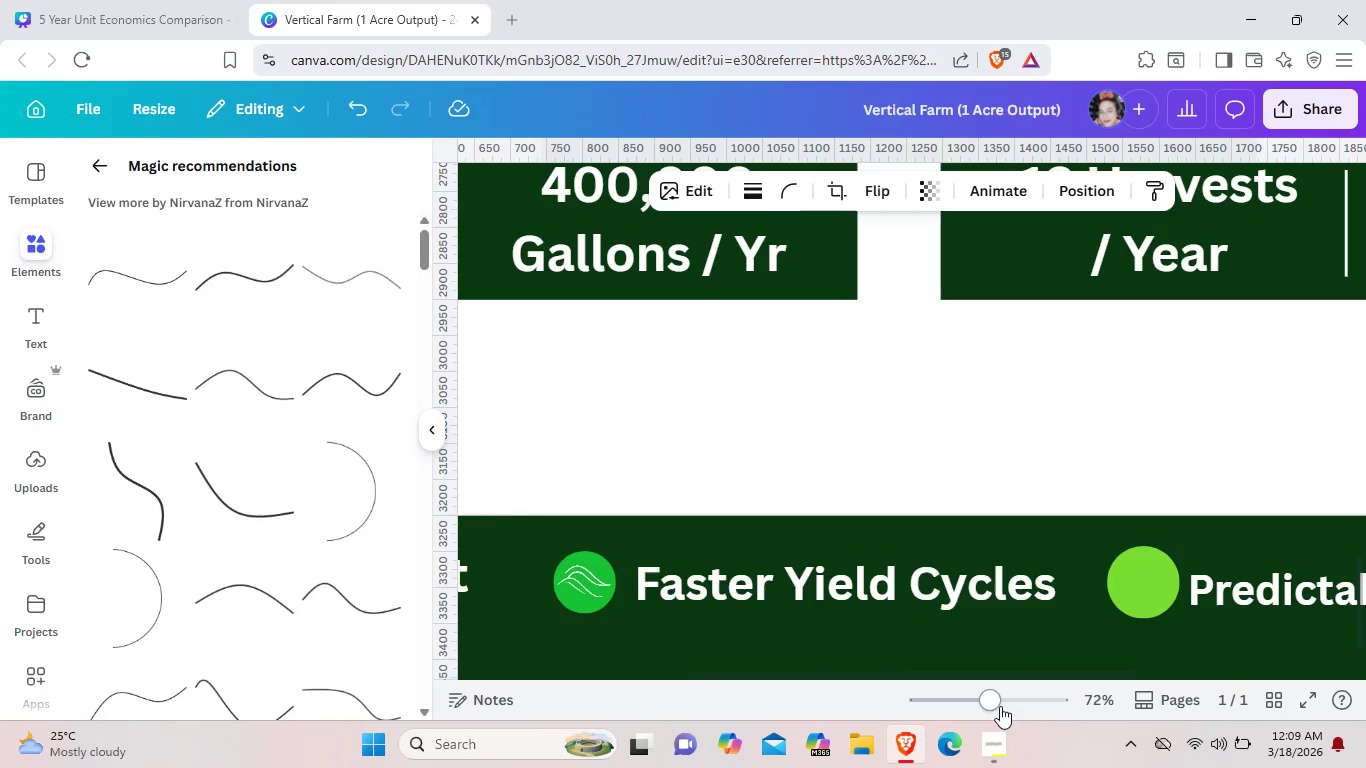 
left_click_drag(start_coordinate=[1000, 706], to_coordinate=[947, 711])
 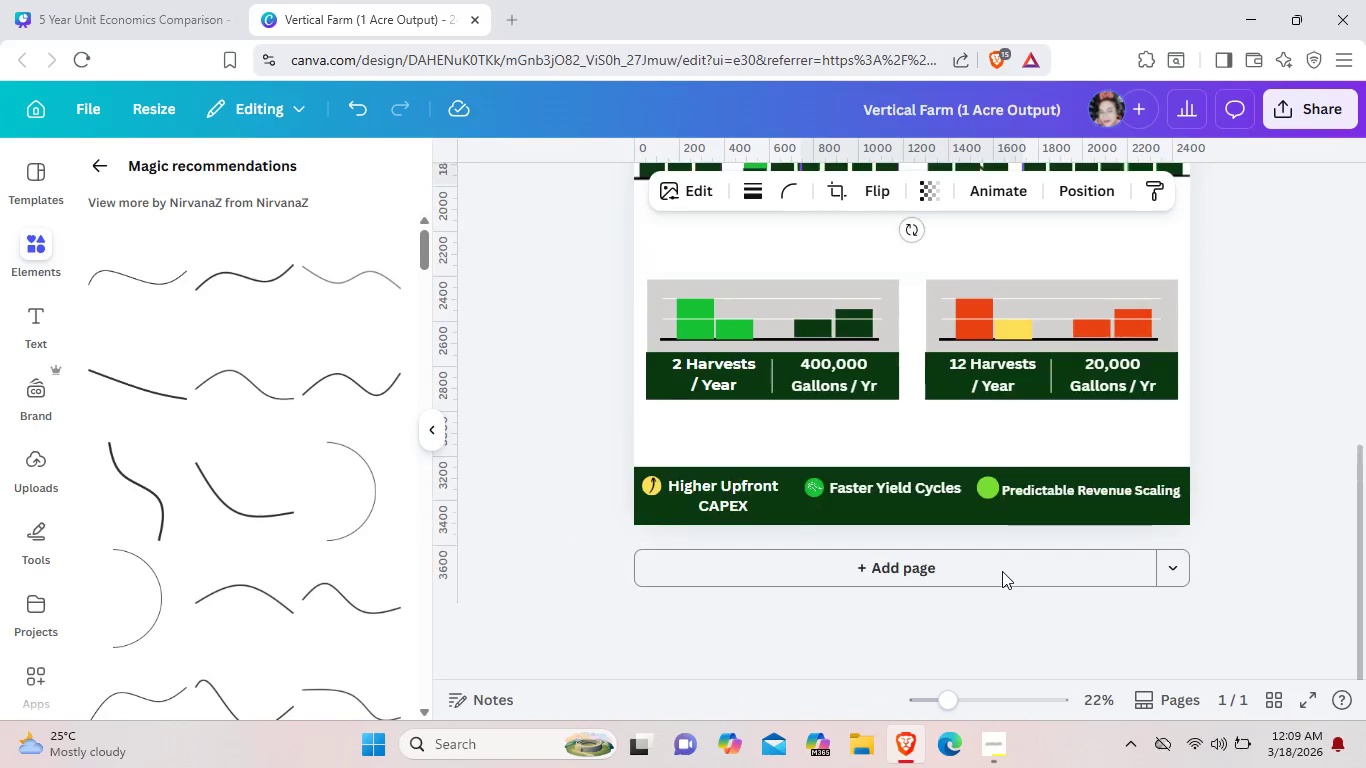 
scroll: coordinate [1002, 571], scroll_direction: up, amount: 3.0
 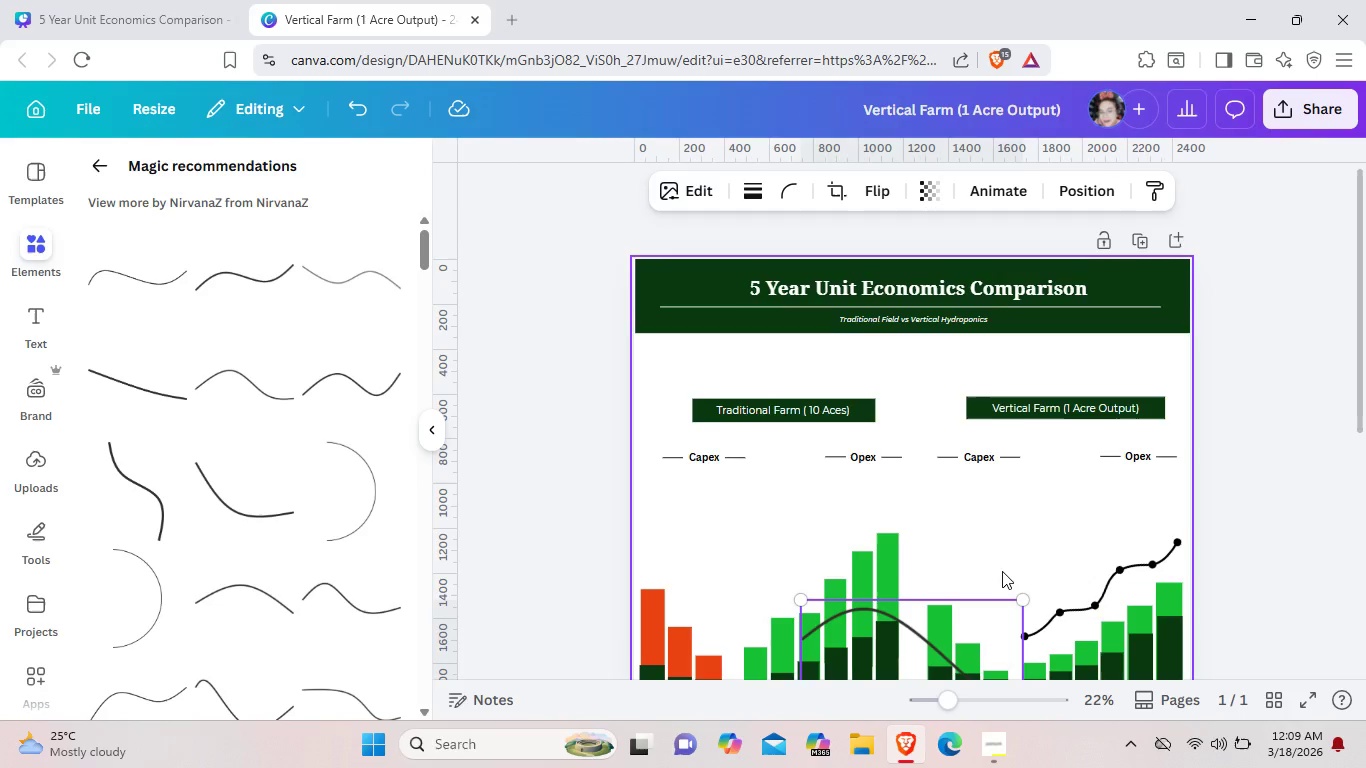 
scroll: coordinate [1002, 571], scroll_direction: down, amount: 2.0
 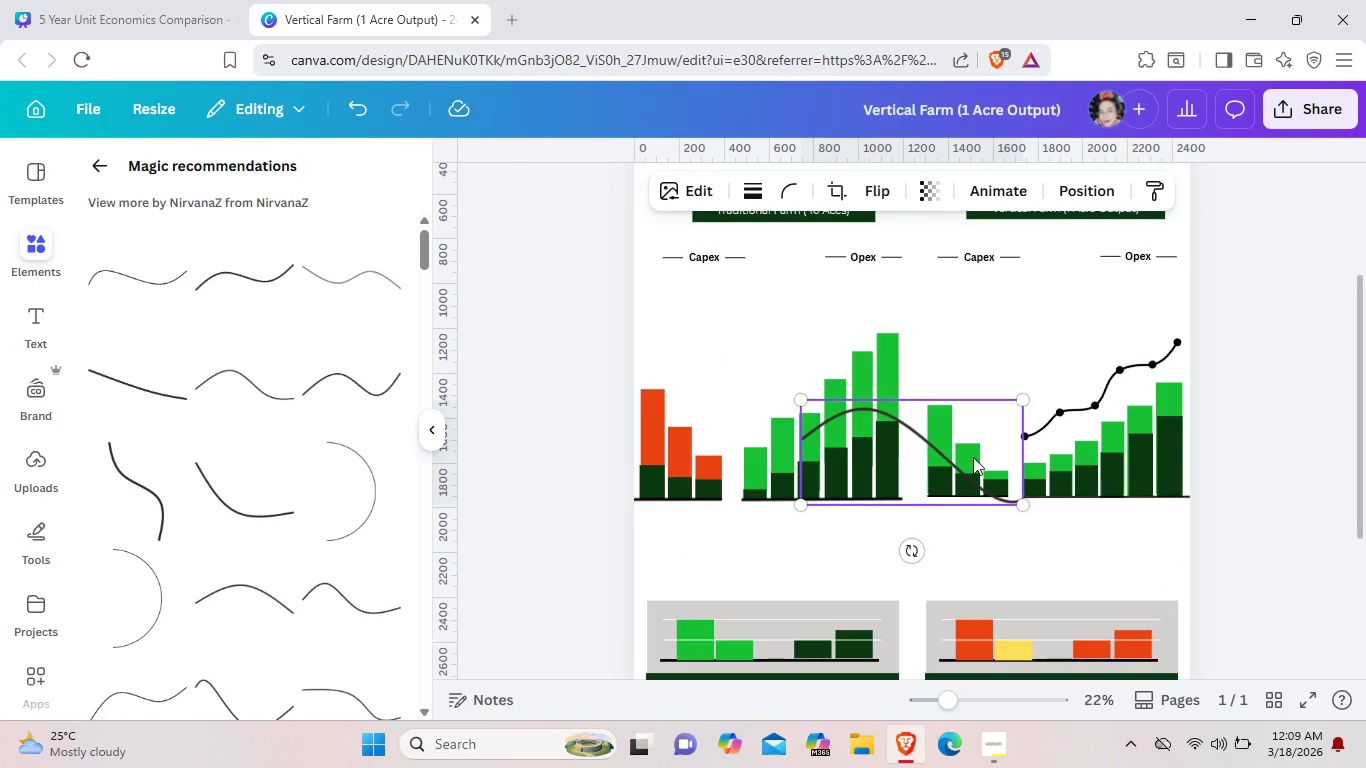 
key(Backspace)
 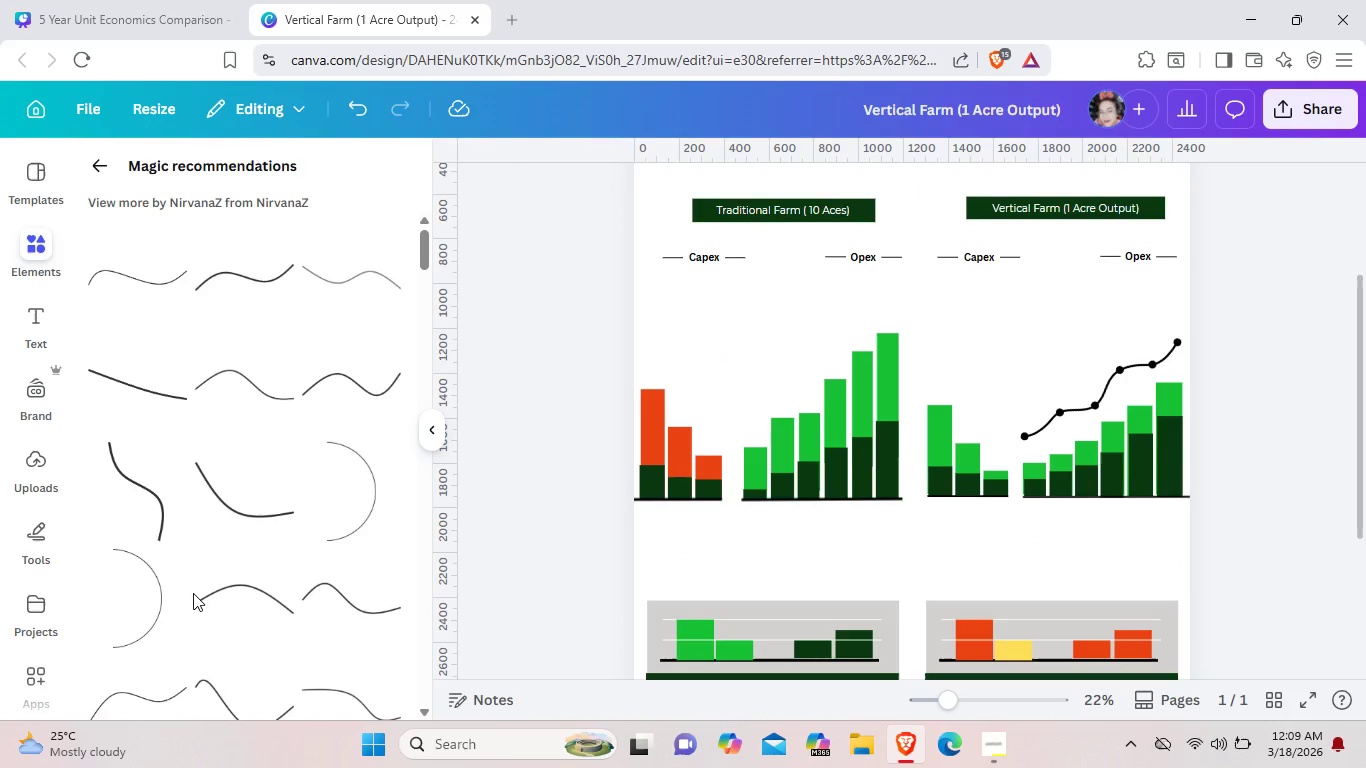 
scroll: coordinate [193, 593], scroll_direction: down, amount: 6.0
 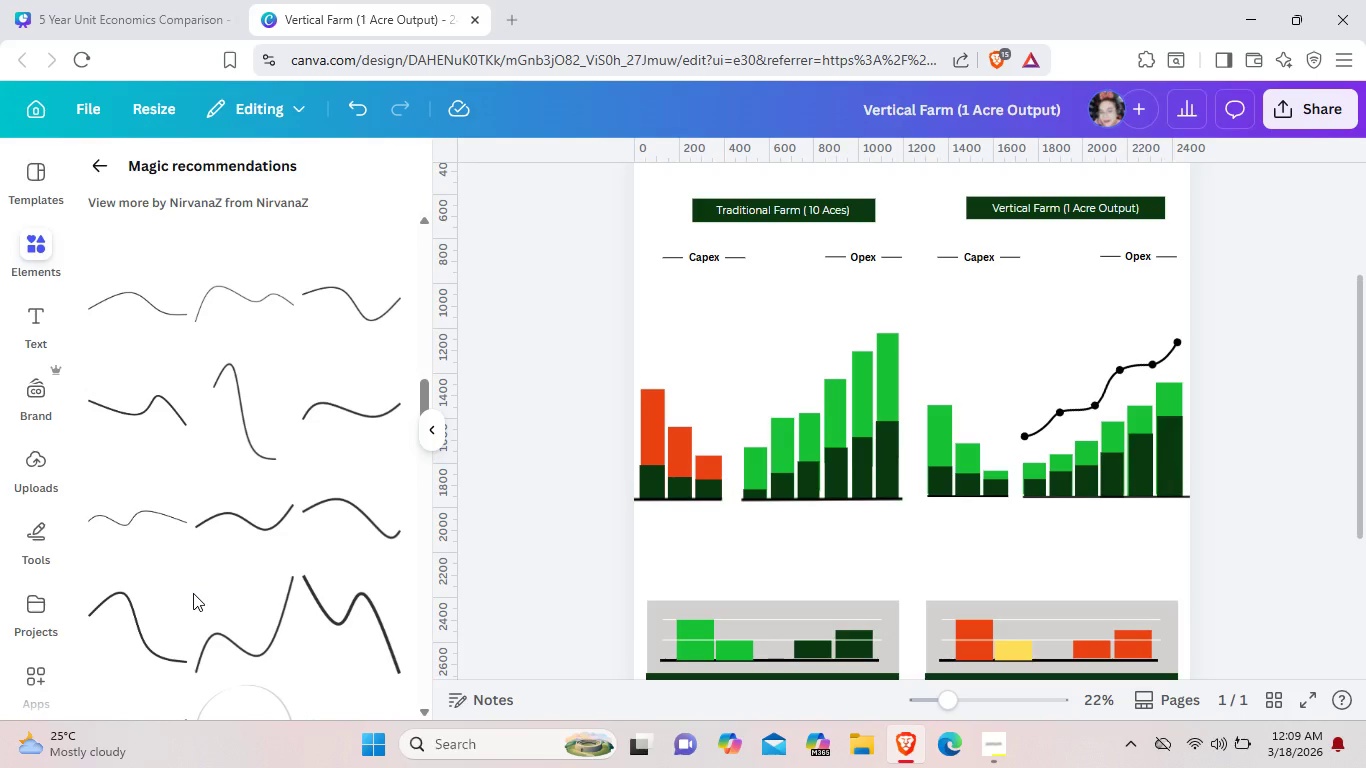 
scroll: coordinate [1052, 544], scroll_direction: down, amount: 18.0
 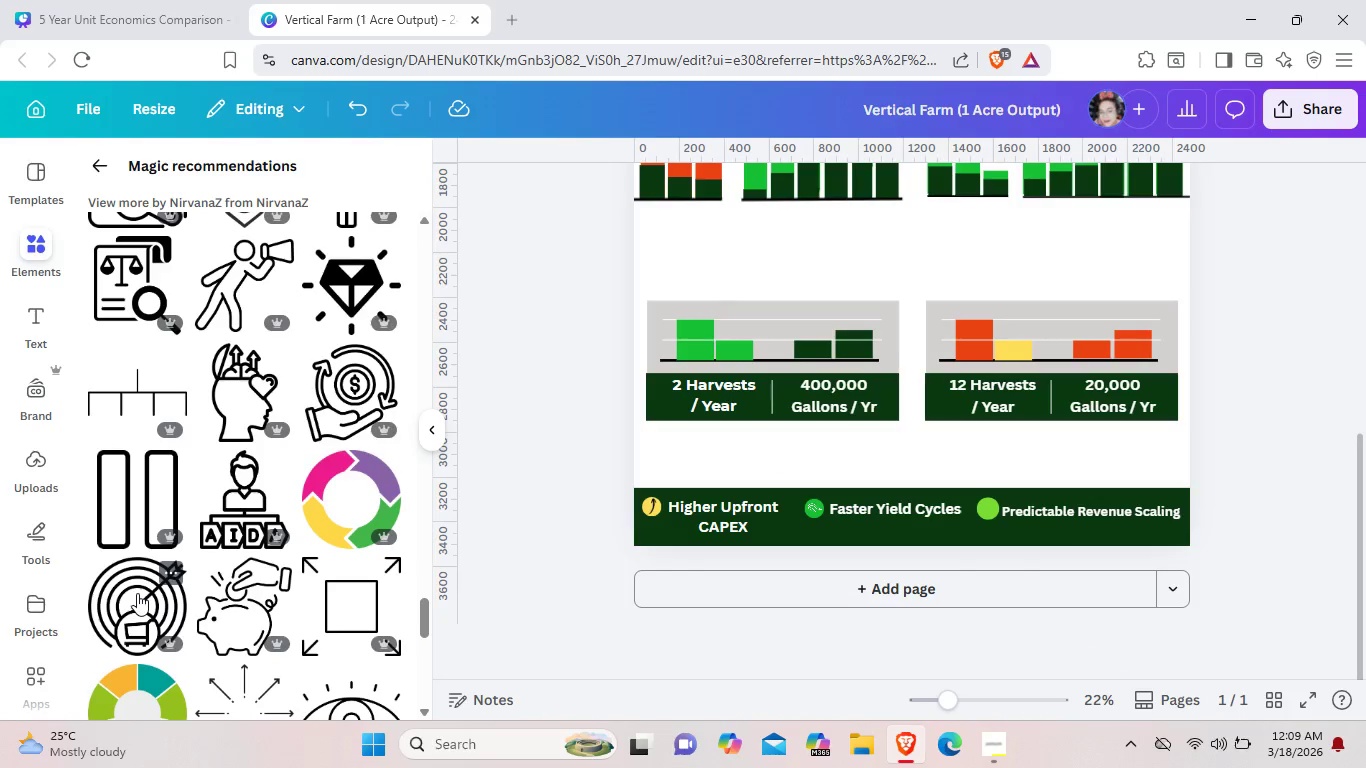 
scroll: coordinate [181, 422], scroll_direction: up, amount: 7.0
 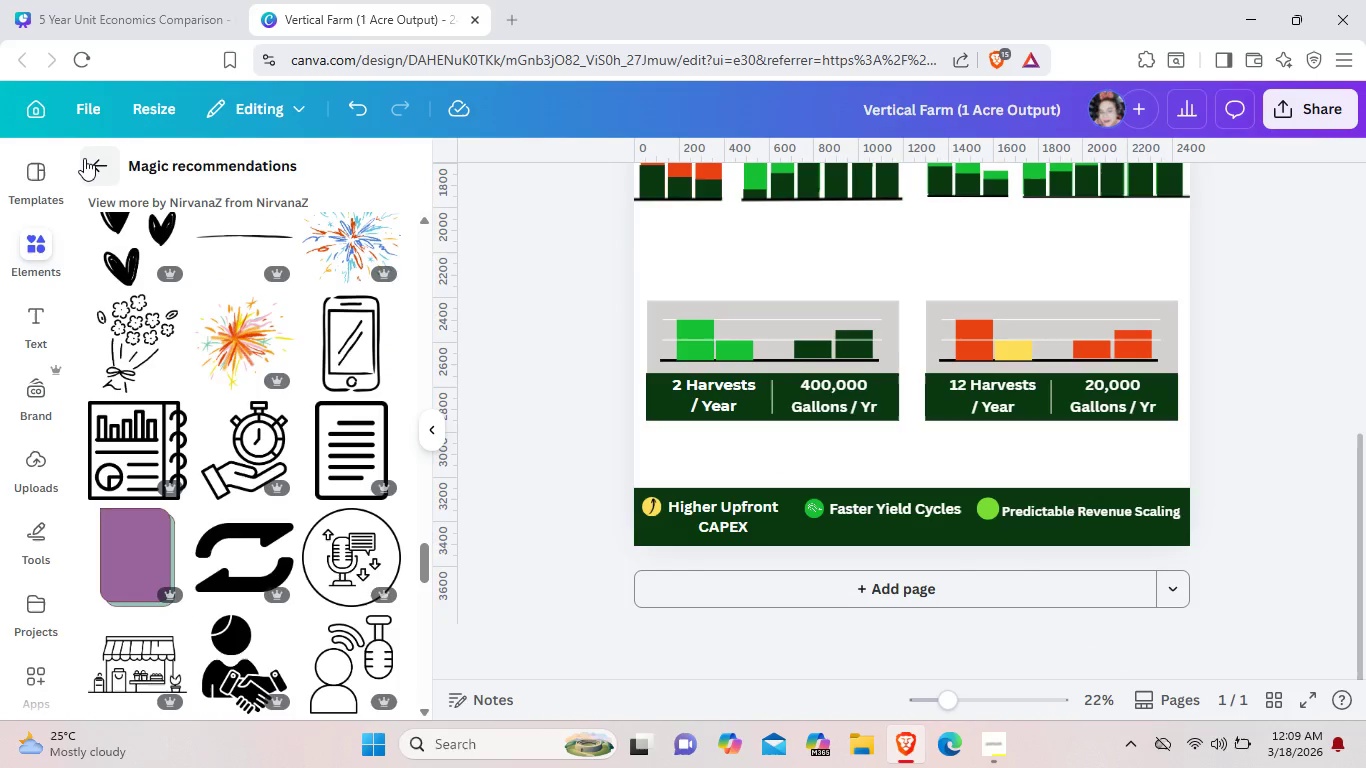 
left_click([84, 158])
 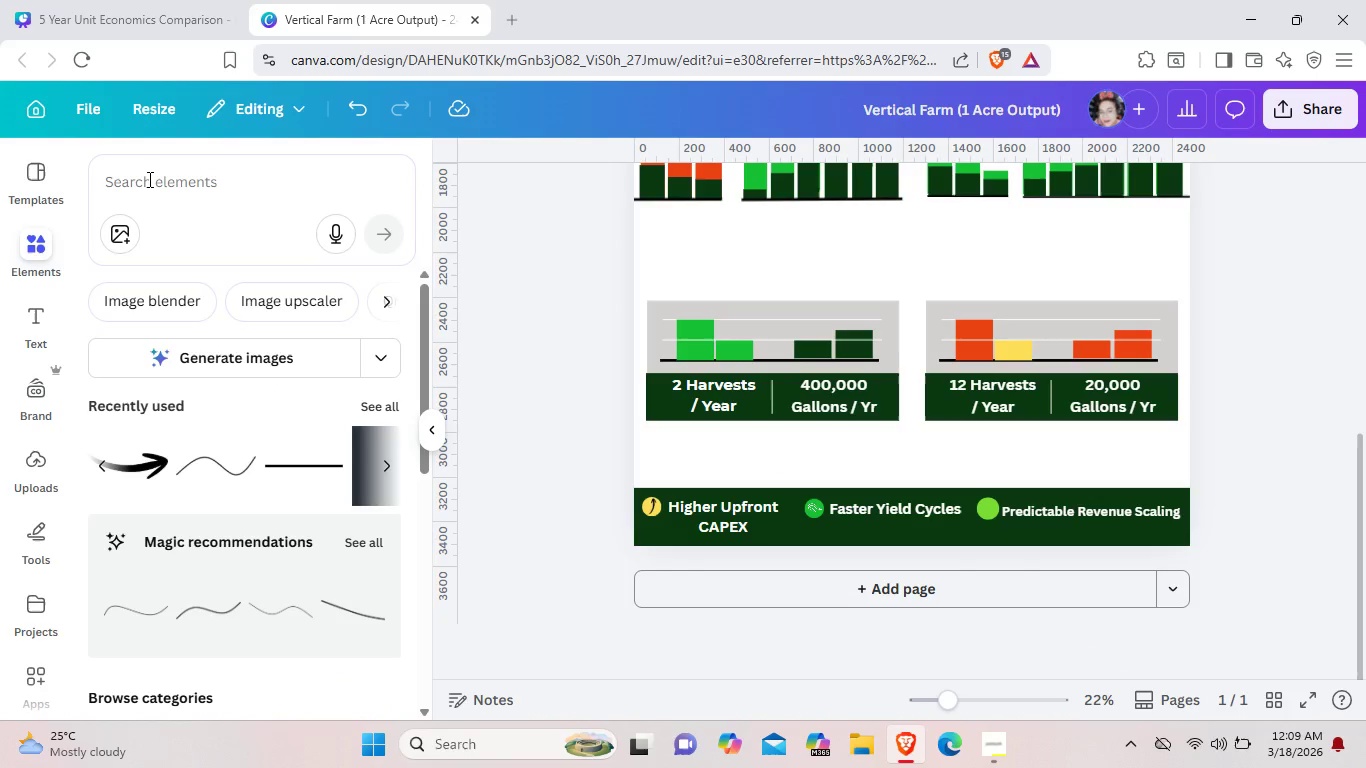 
left_click([148, 179])
 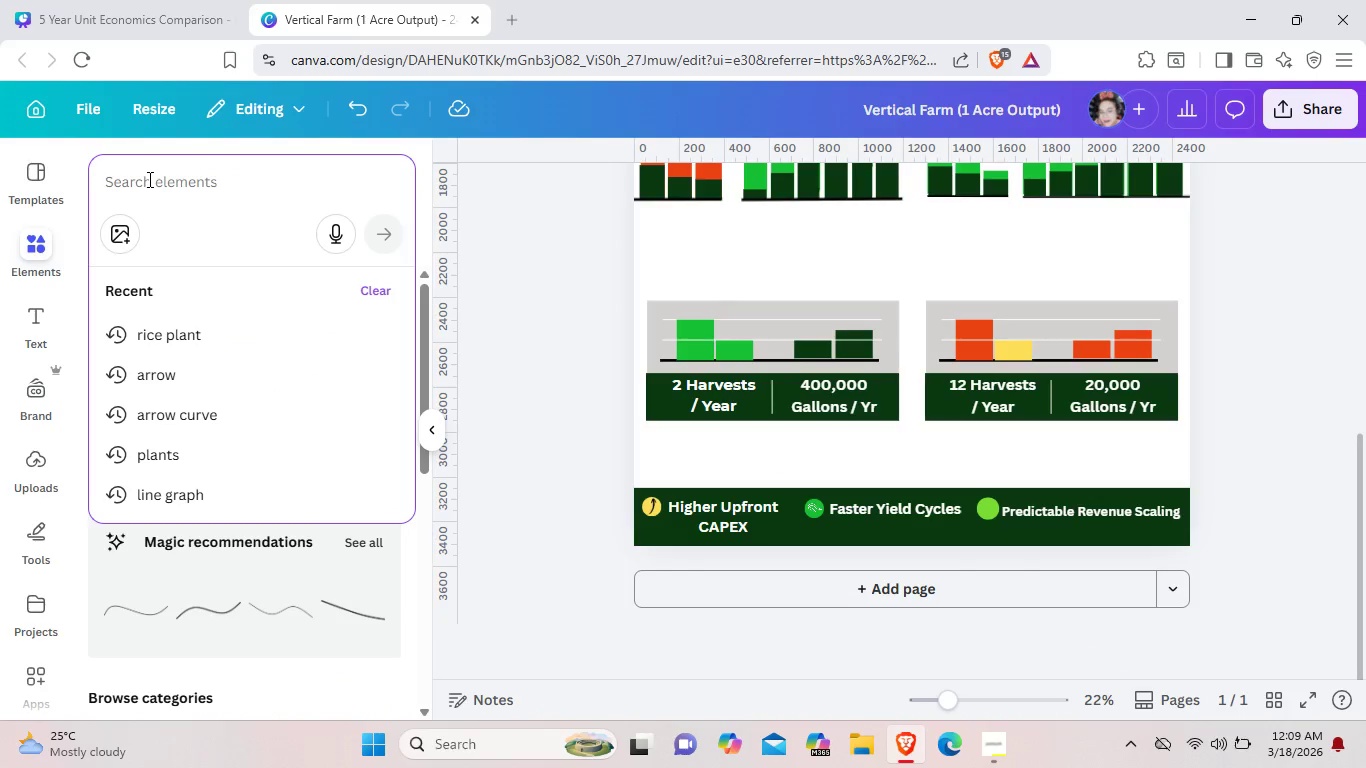 
type(revenue icon)
 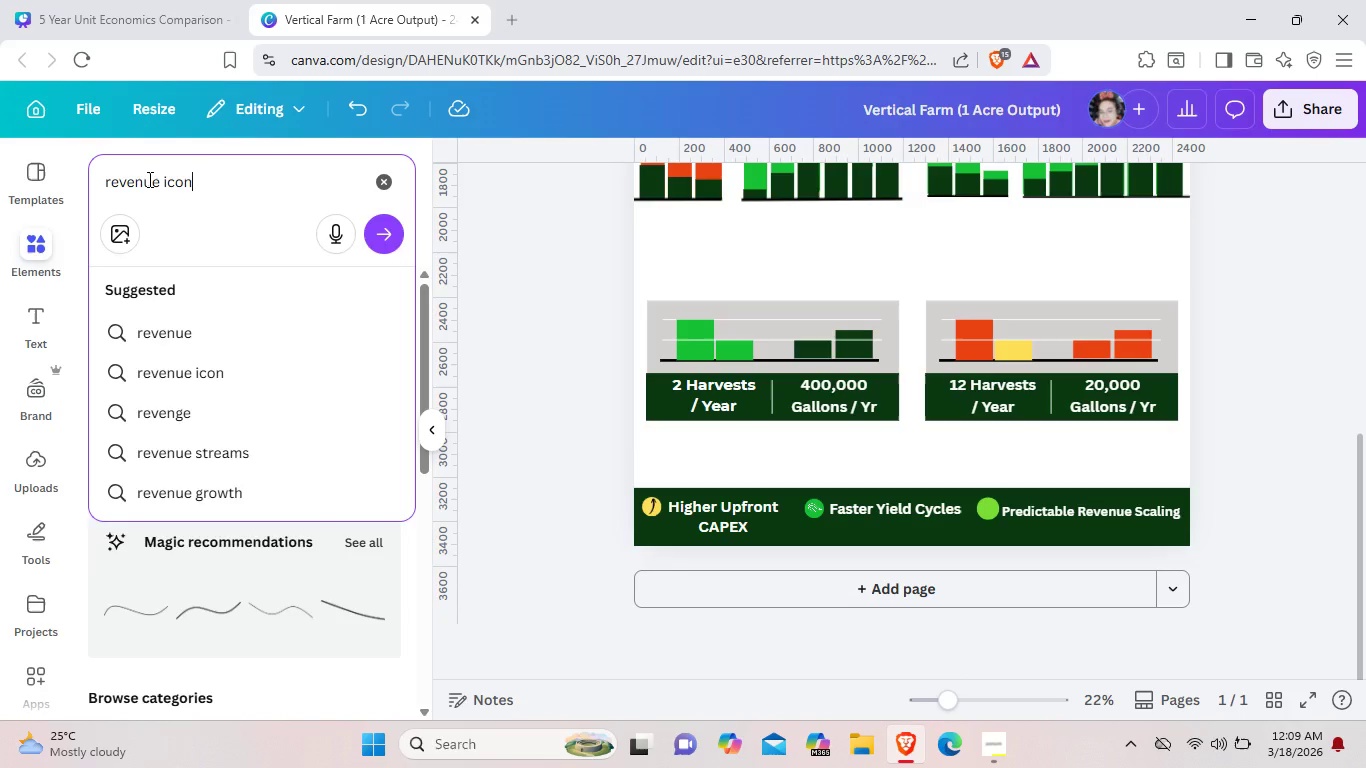 
key(Enter)
 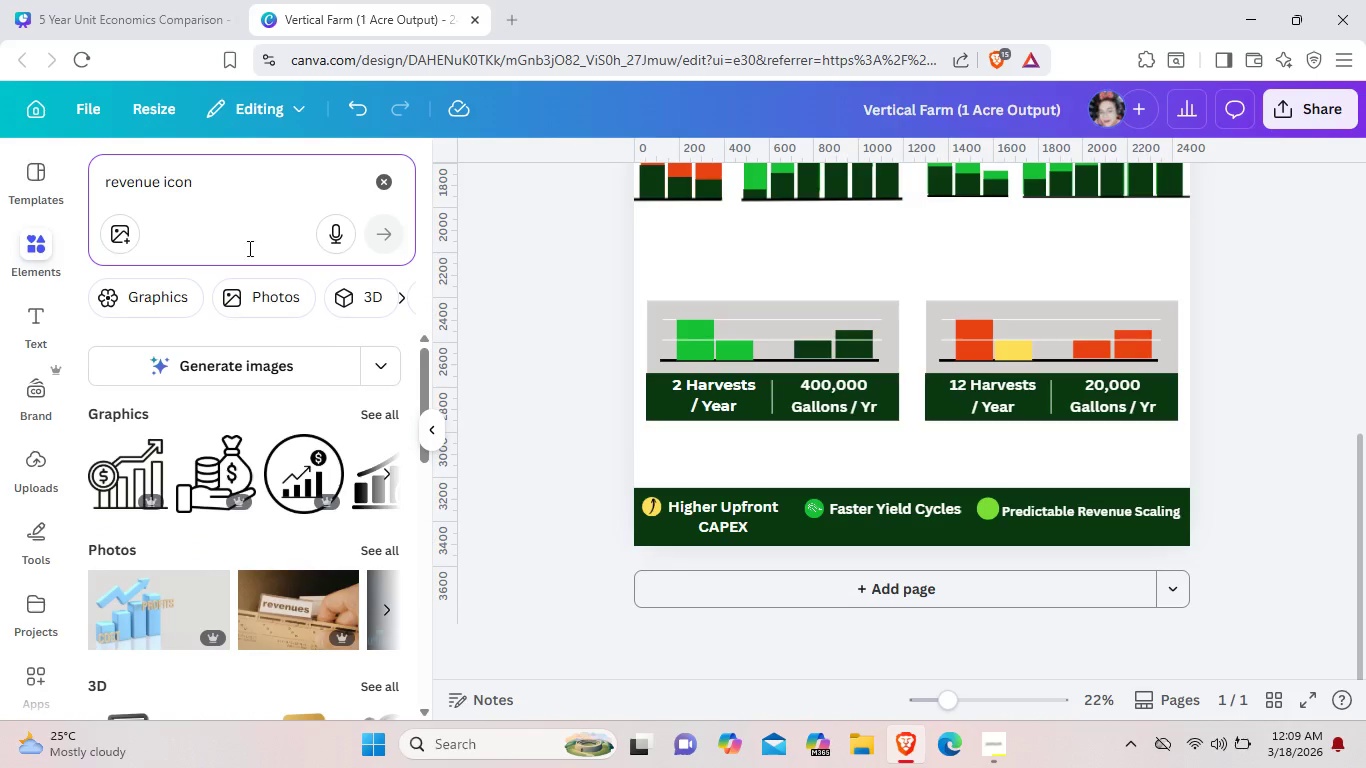 
wait(5.28)
 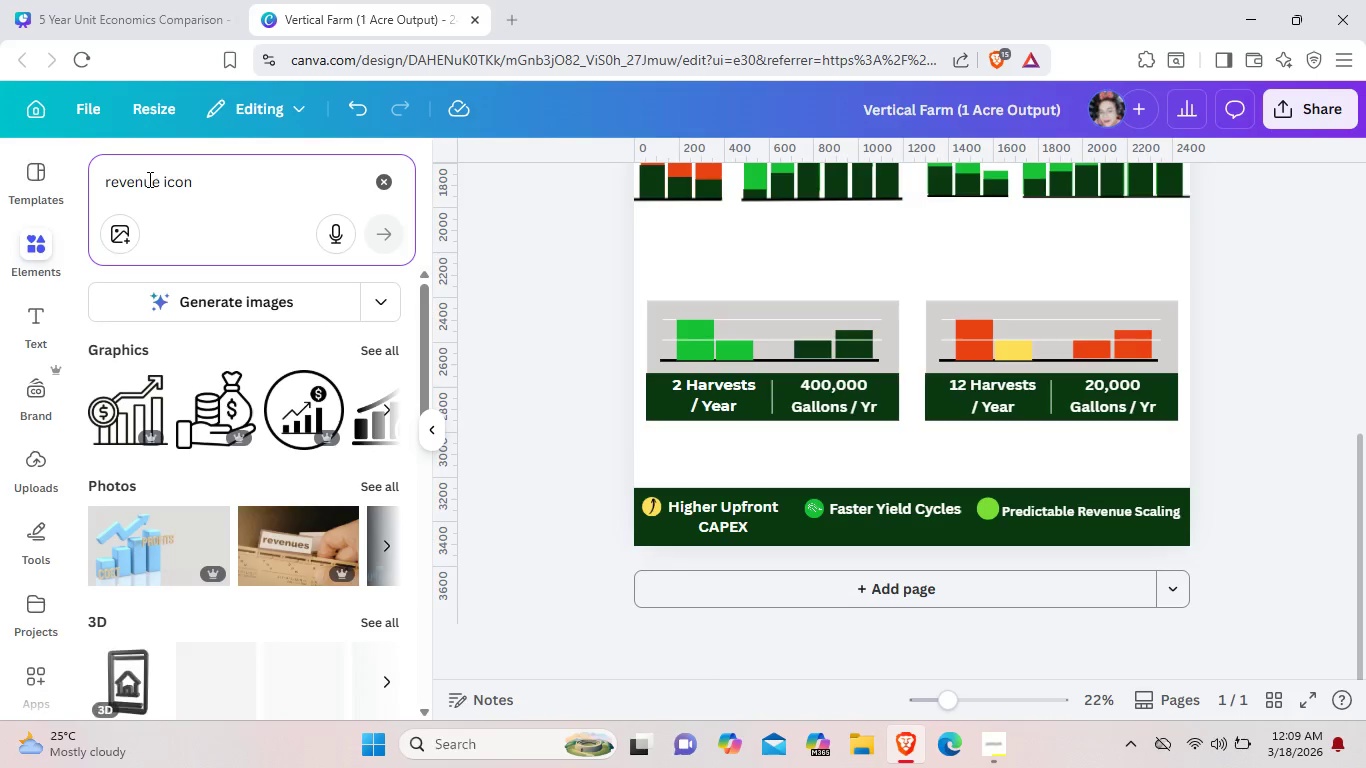 
left_click([367, 409])
 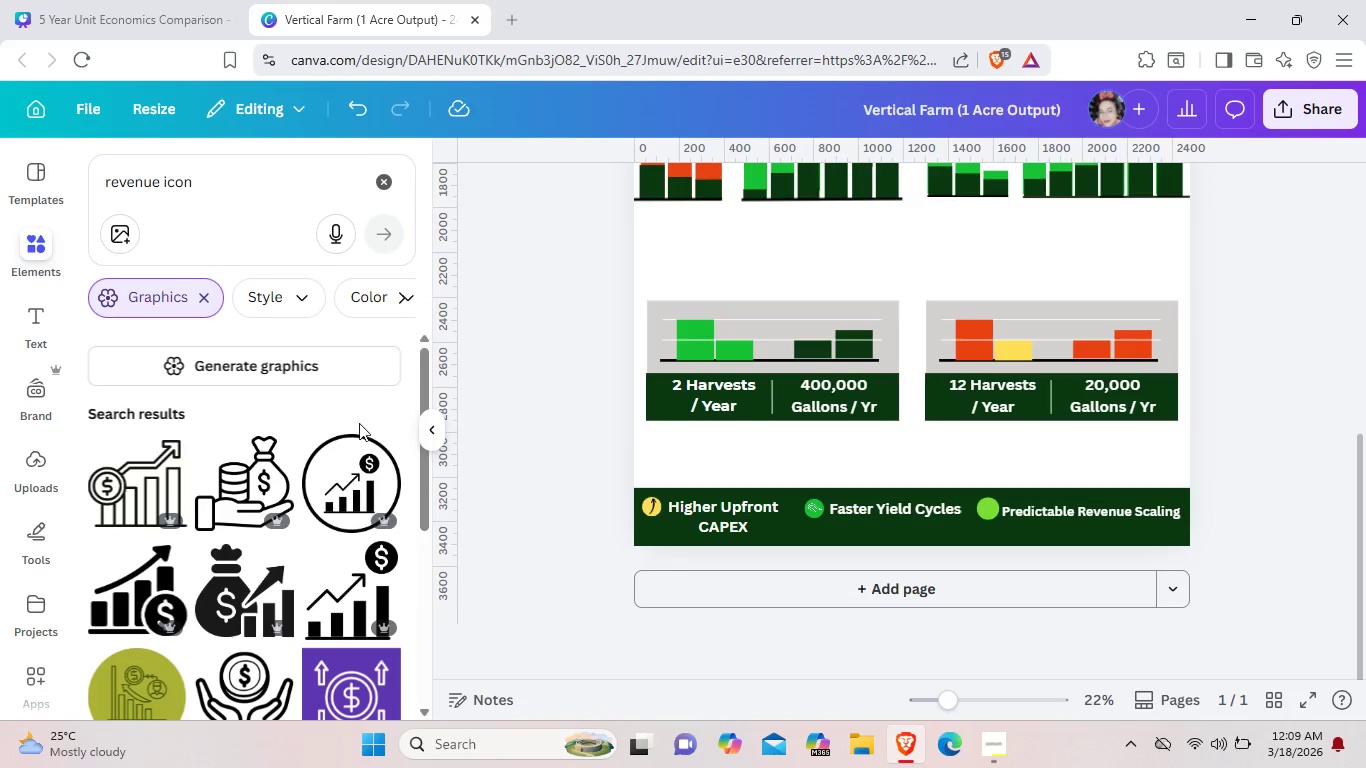 
scroll: coordinate [357, 425], scroll_direction: down, amount: 12.0
 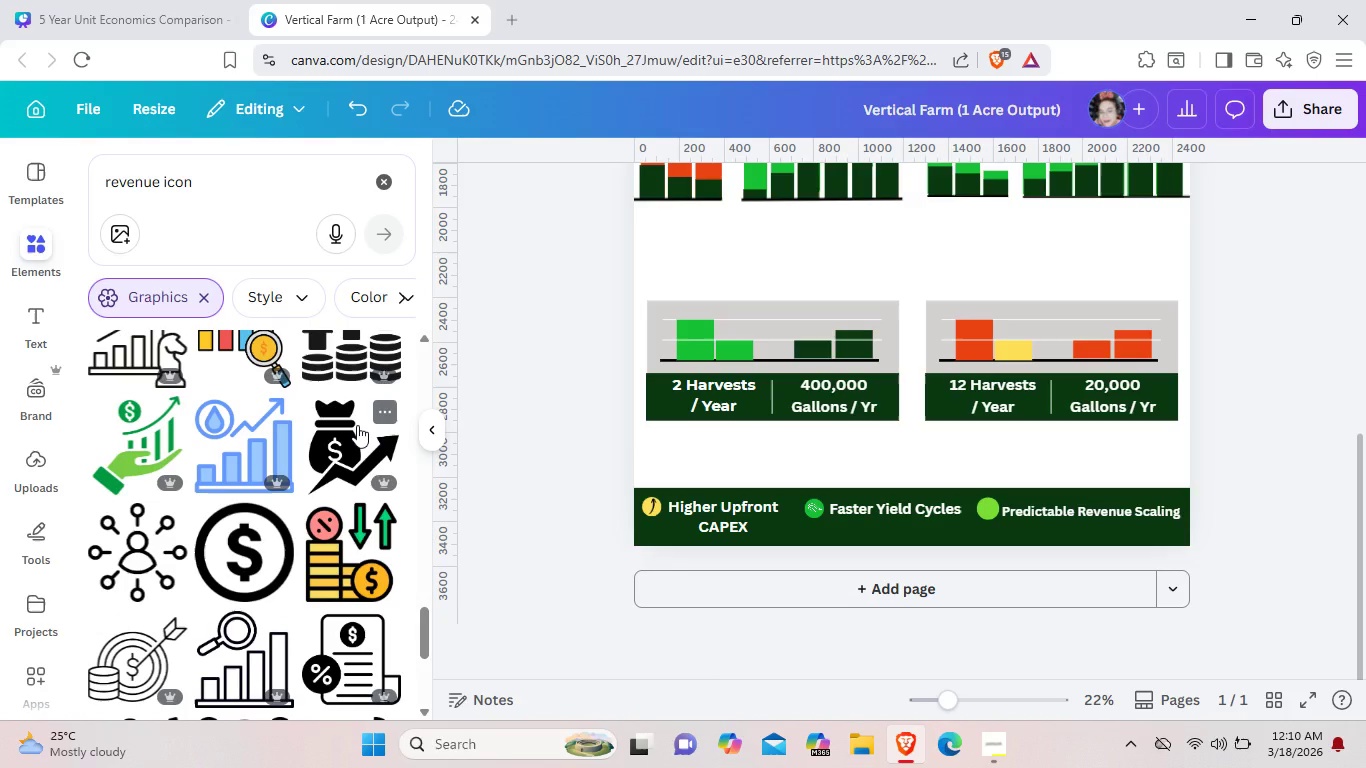 
wait(8.39)
 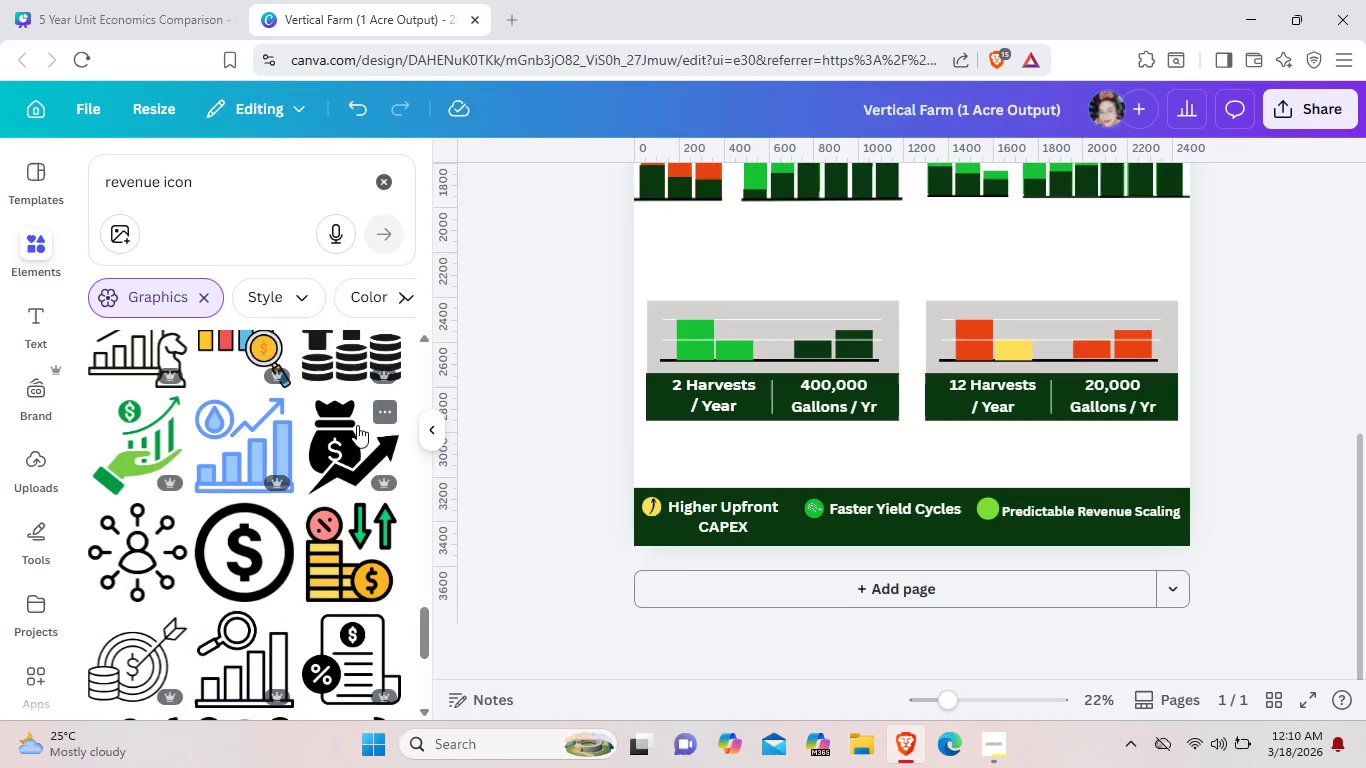 
left_click_drag(start_coordinate=[980, 515], to_coordinate=[975, 574])
 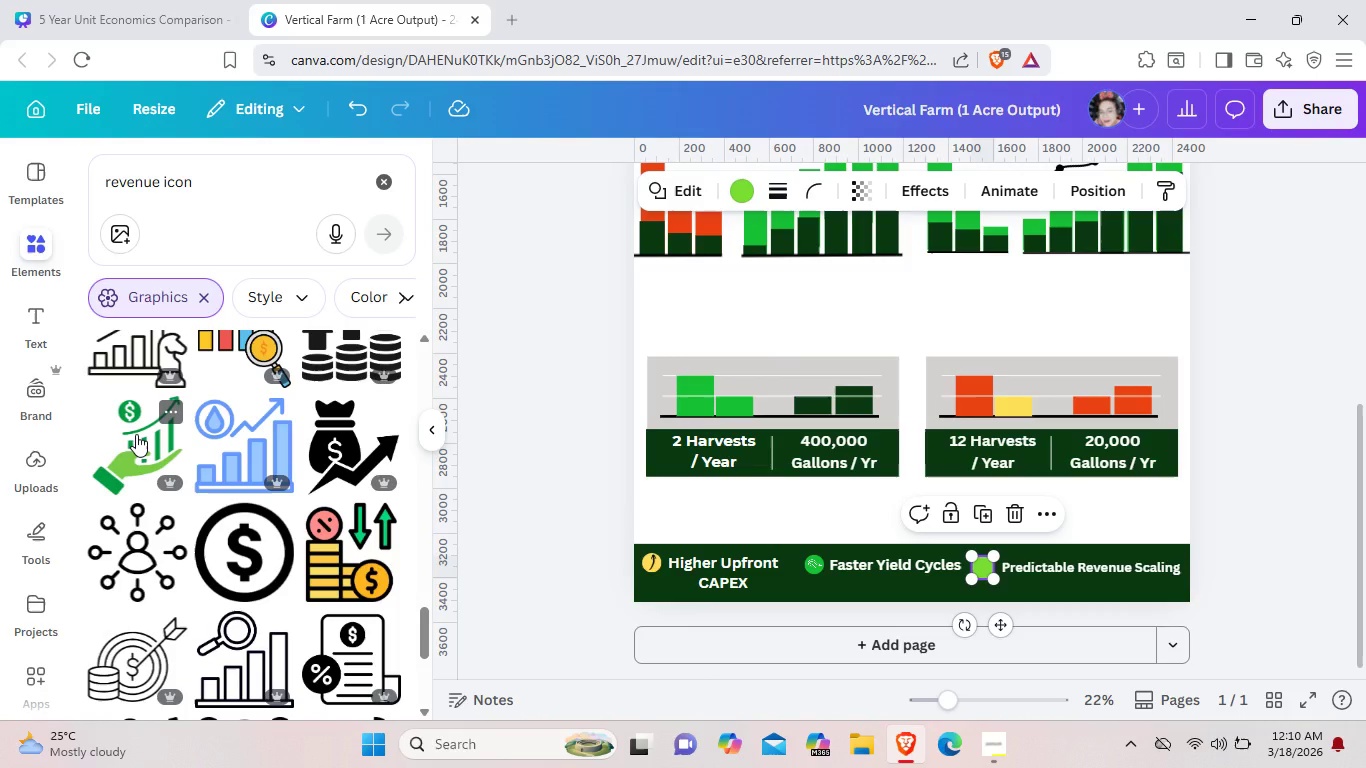 
left_click([136, 434])
 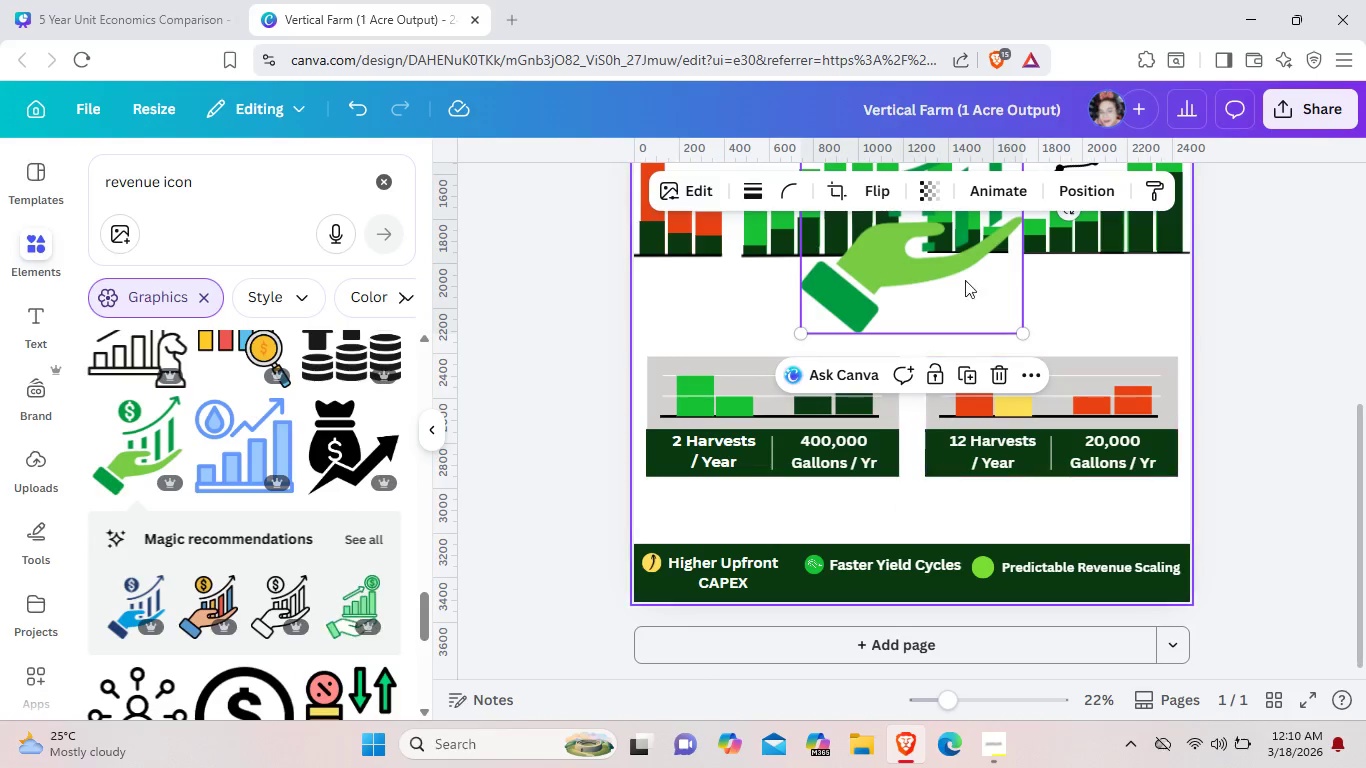 
left_click_drag(start_coordinate=[964, 276], to_coordinate=[994, 592])
 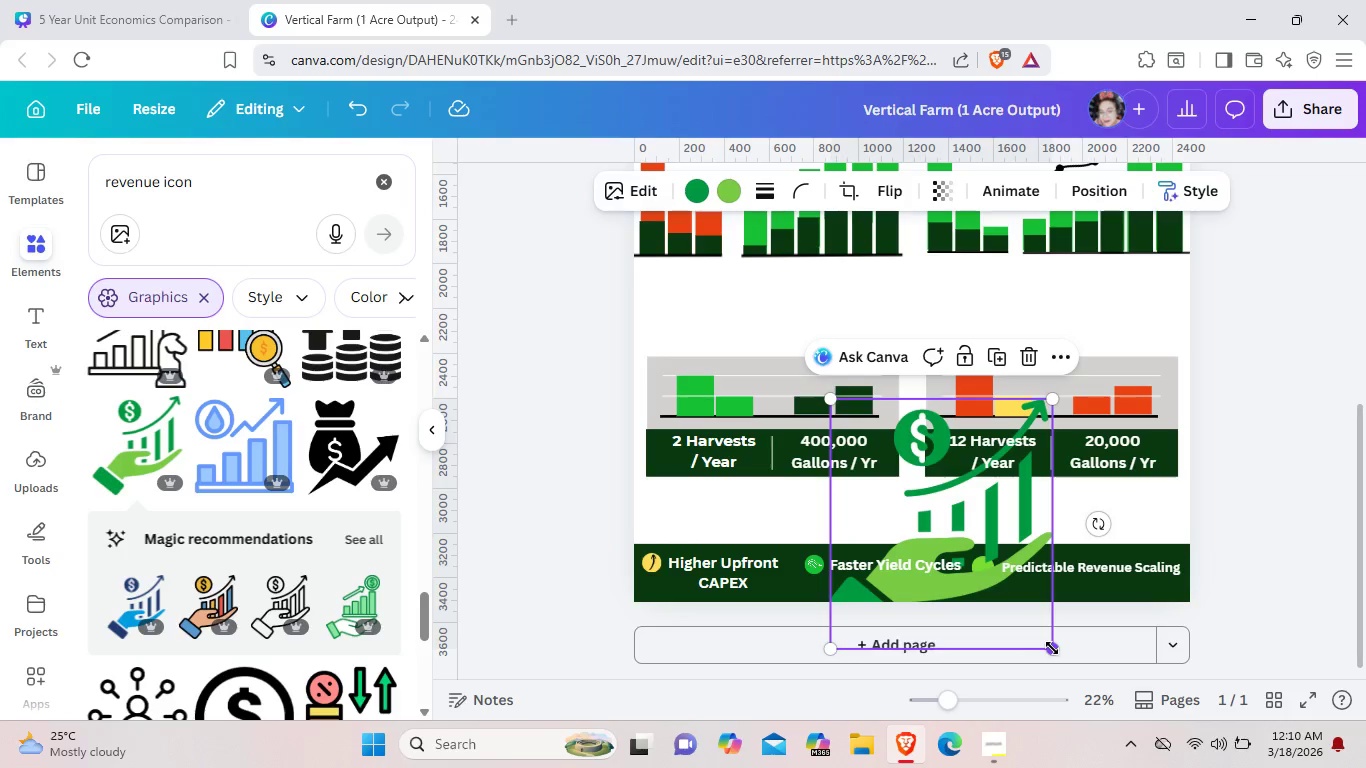 
left_click_drag(start_coordinate=[1052, 649], to_coordinate=[955, 549])
 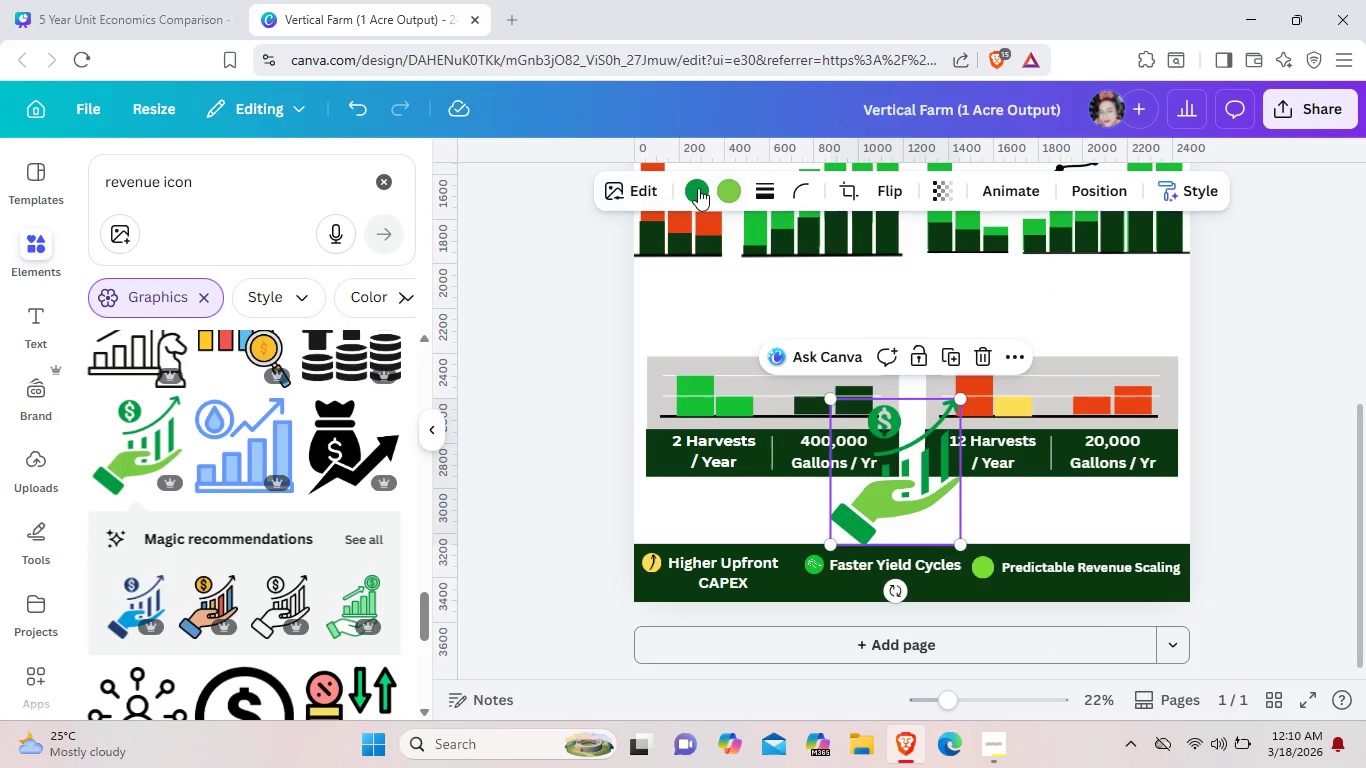 
left_click([697, 188])
 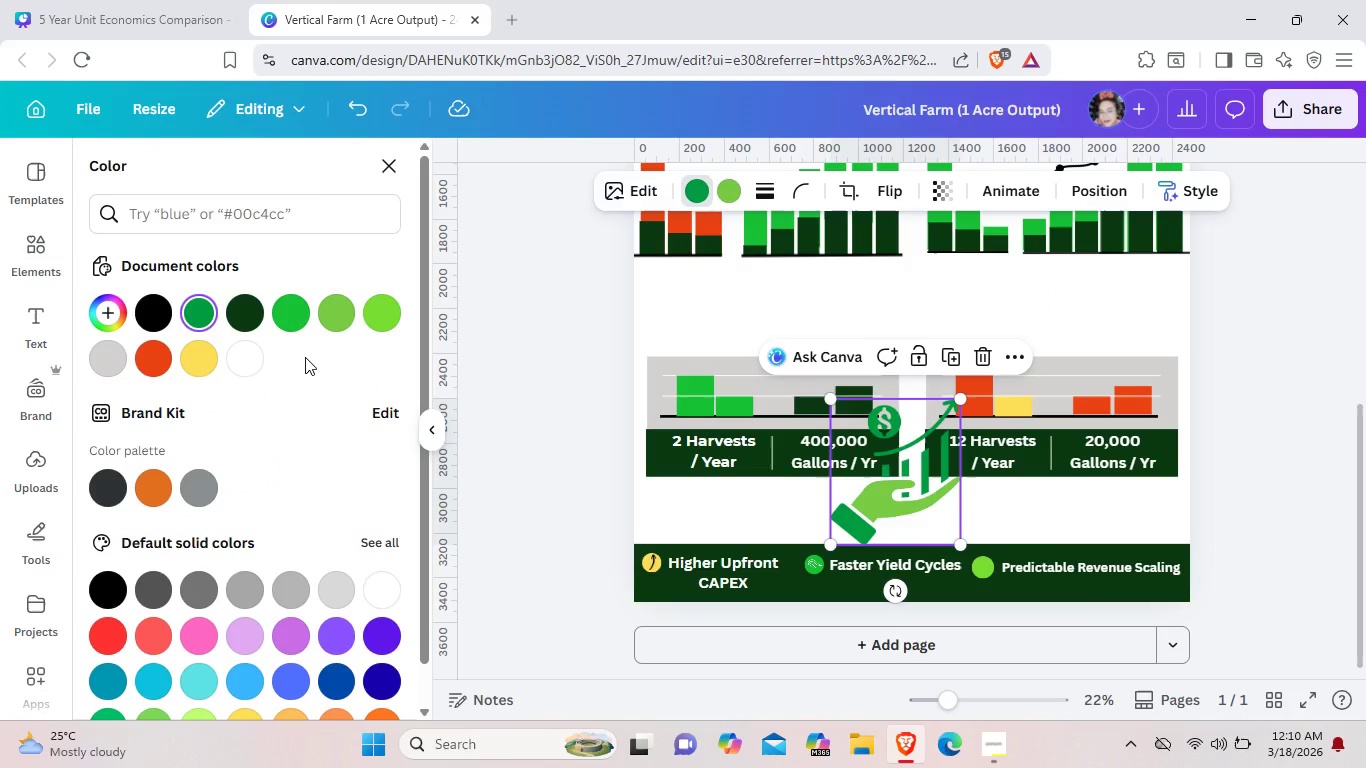 
left_click([253, 310])
 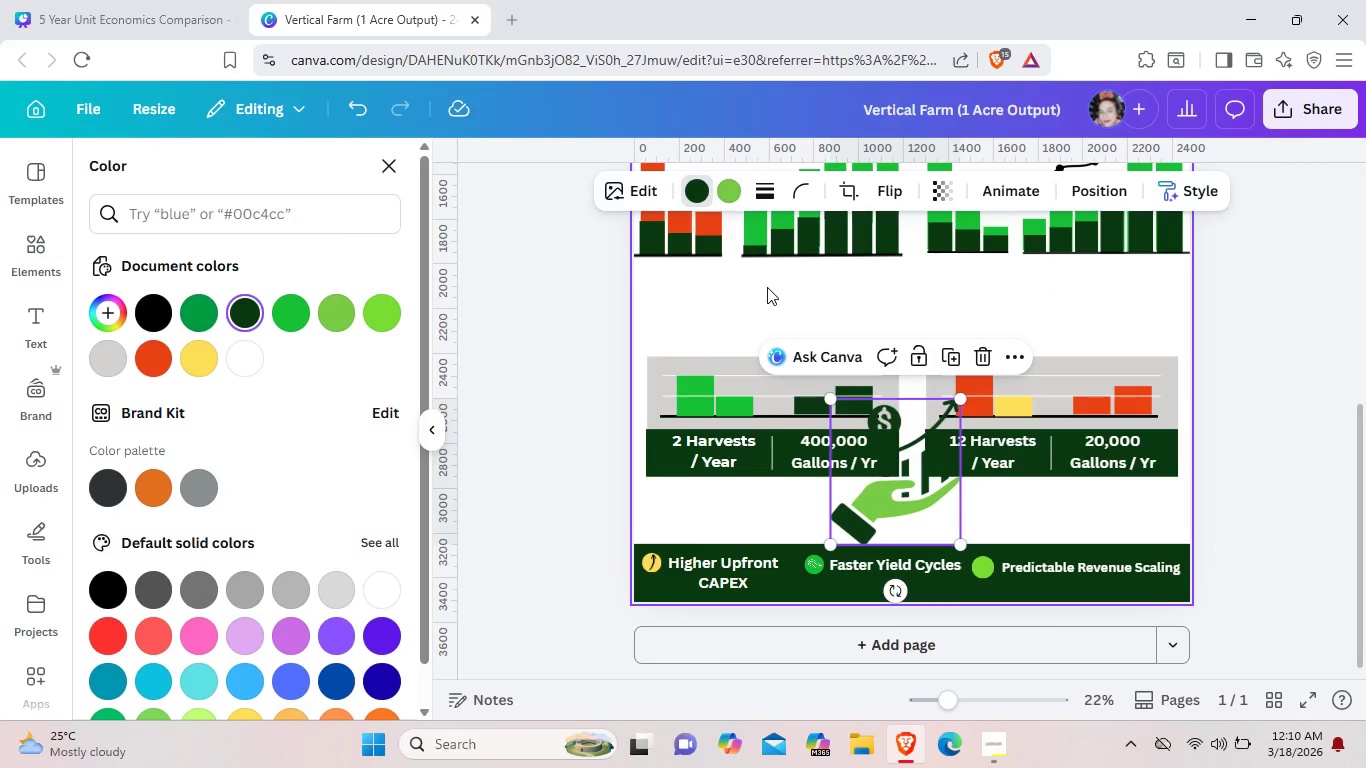 
left_click([729, 192])
 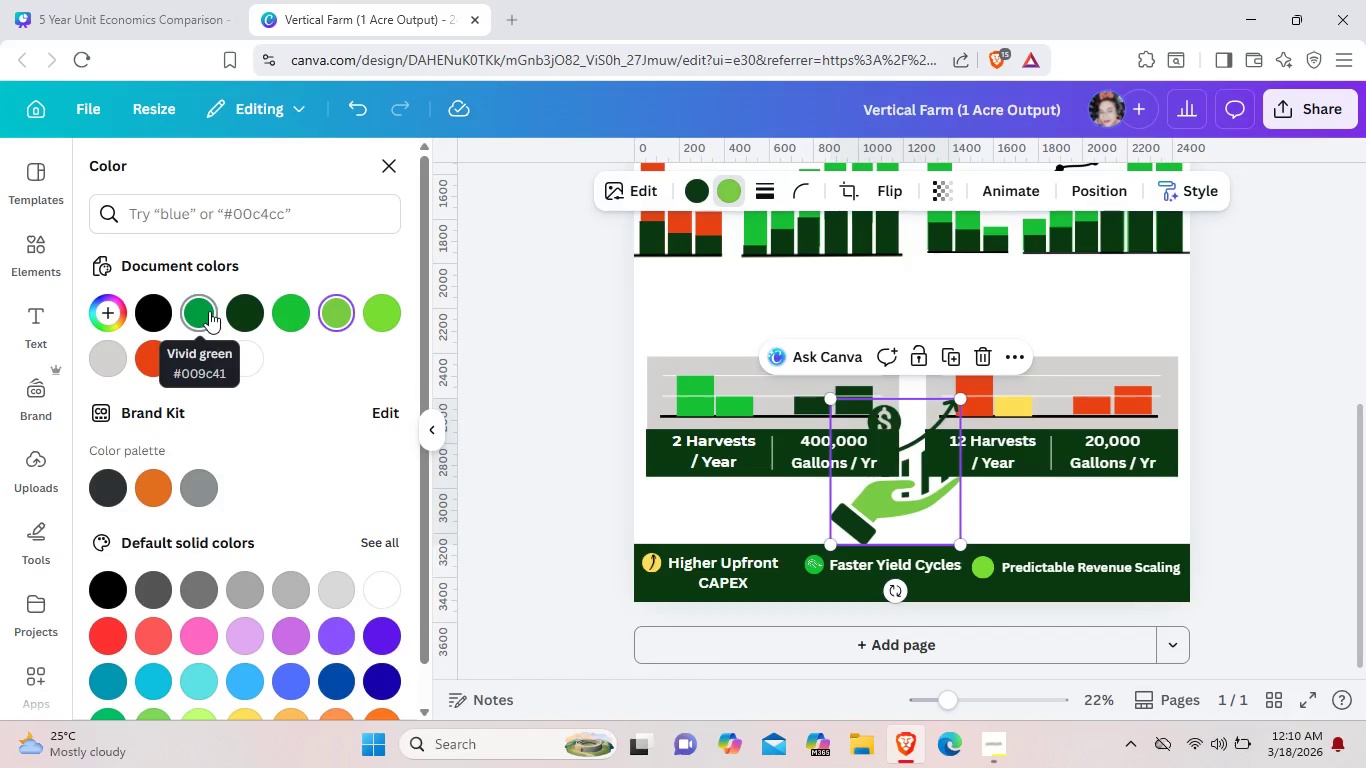 
left_click([209, 311])
 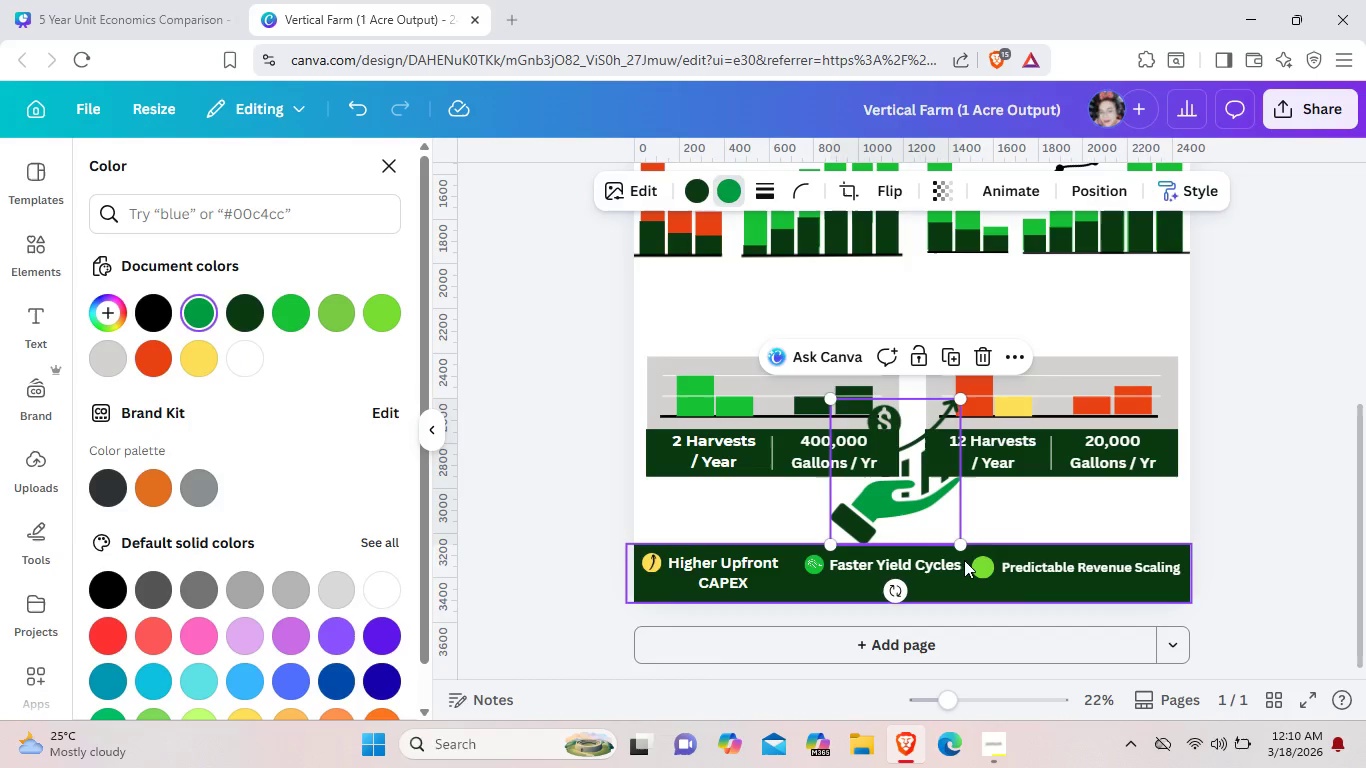 
left_click_drag(start_coordinate=[958, 547], to_coordinate=[910, 486])
 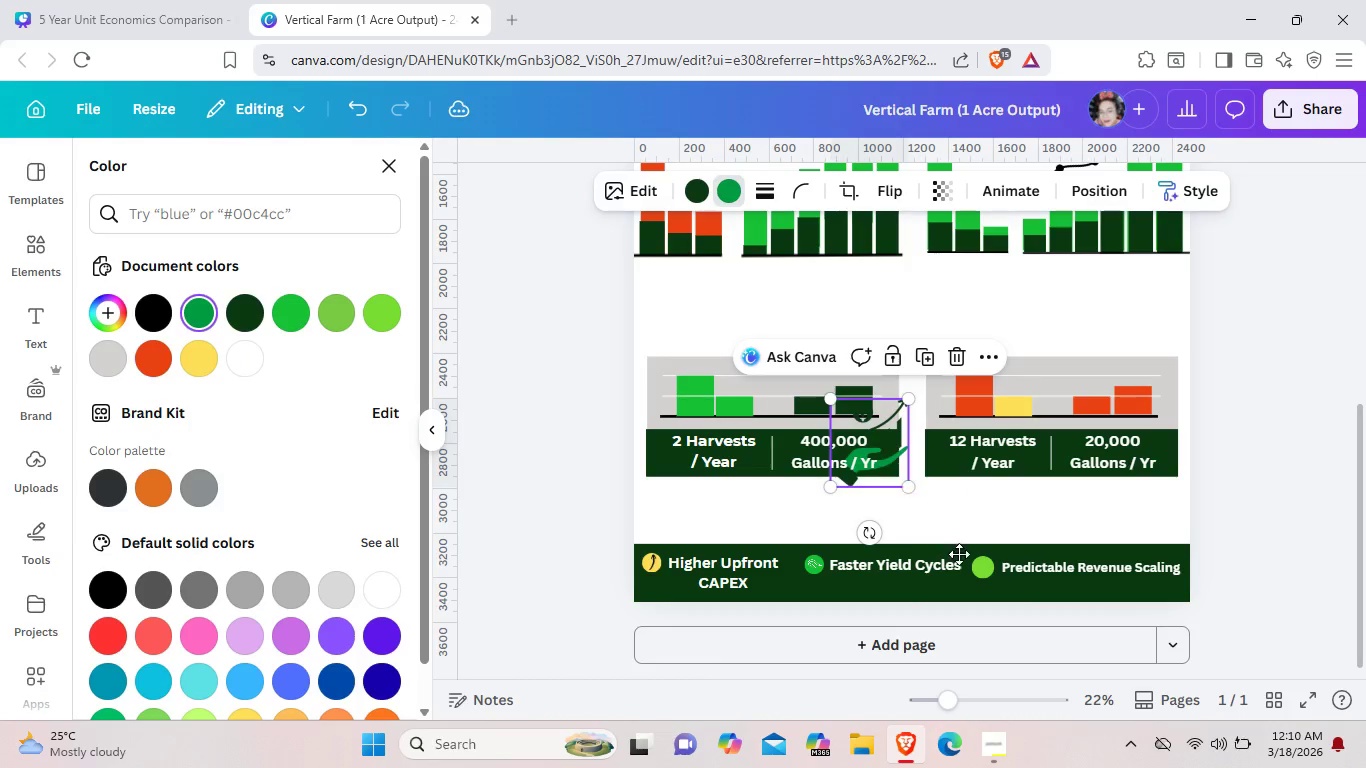 
left_click_drag(start_coordinate=[893, 469], to_coordinate=[993, 592])
 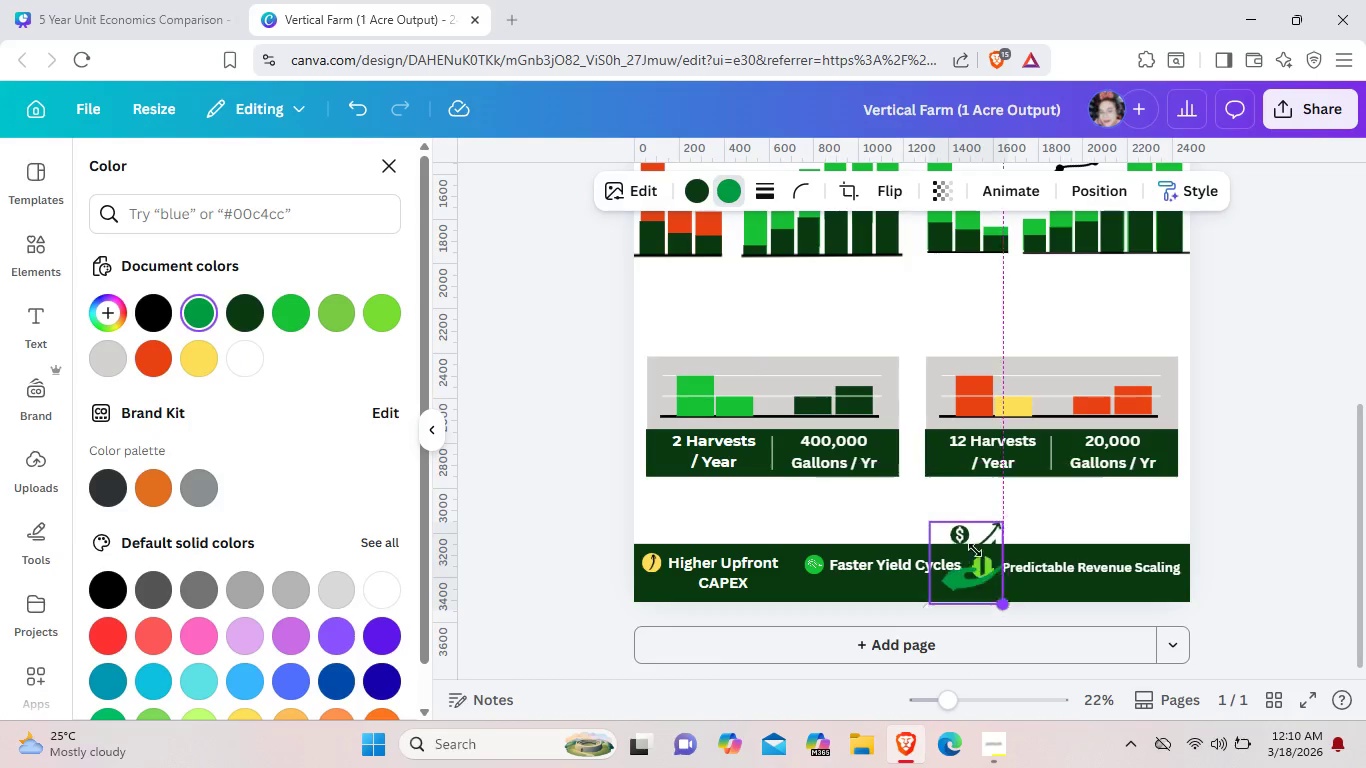 
left_click_drag(start_coordinate=[1004, 606], to_coordinate=[948, 517])
 